 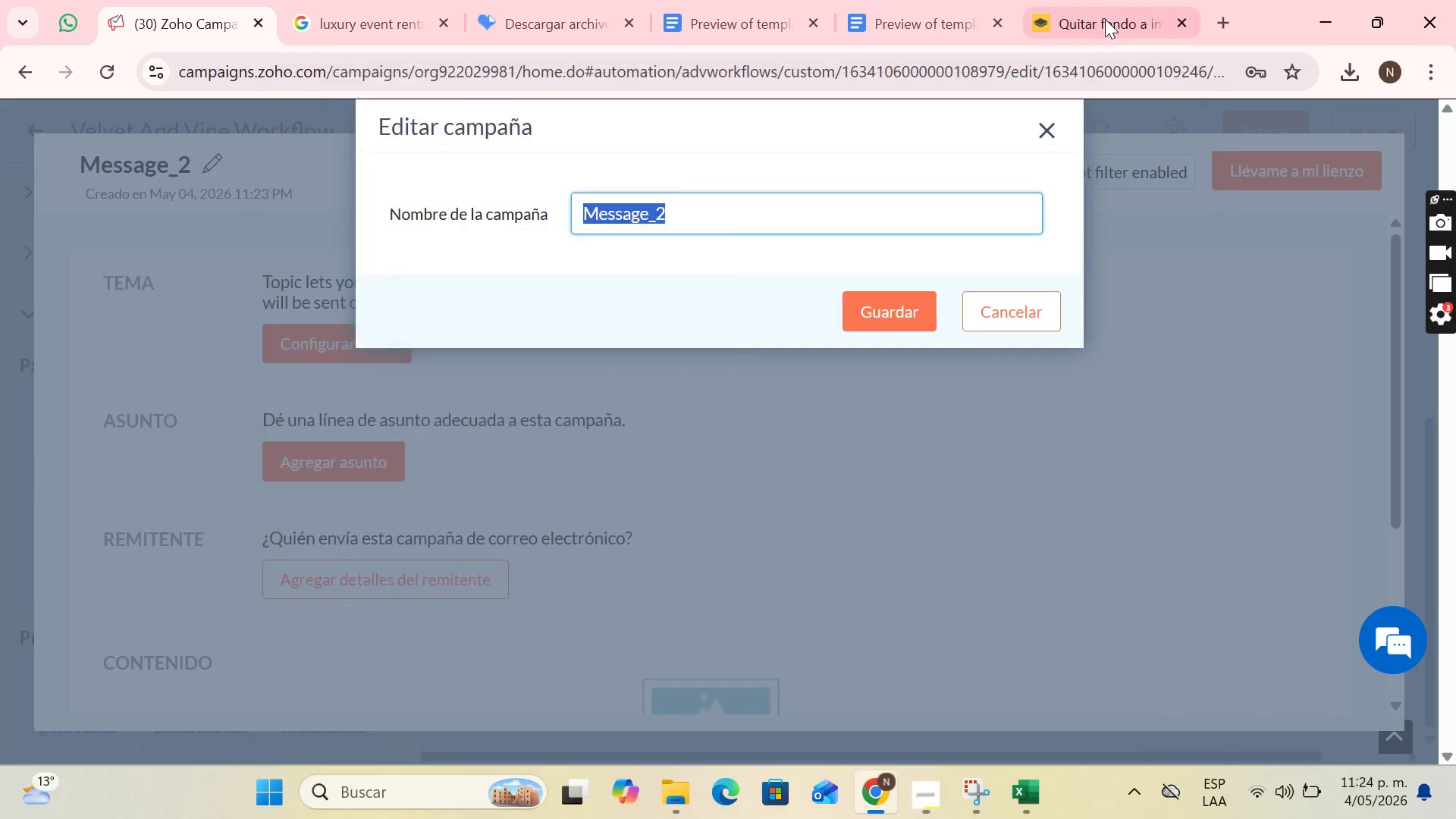 
key(Control+V)
 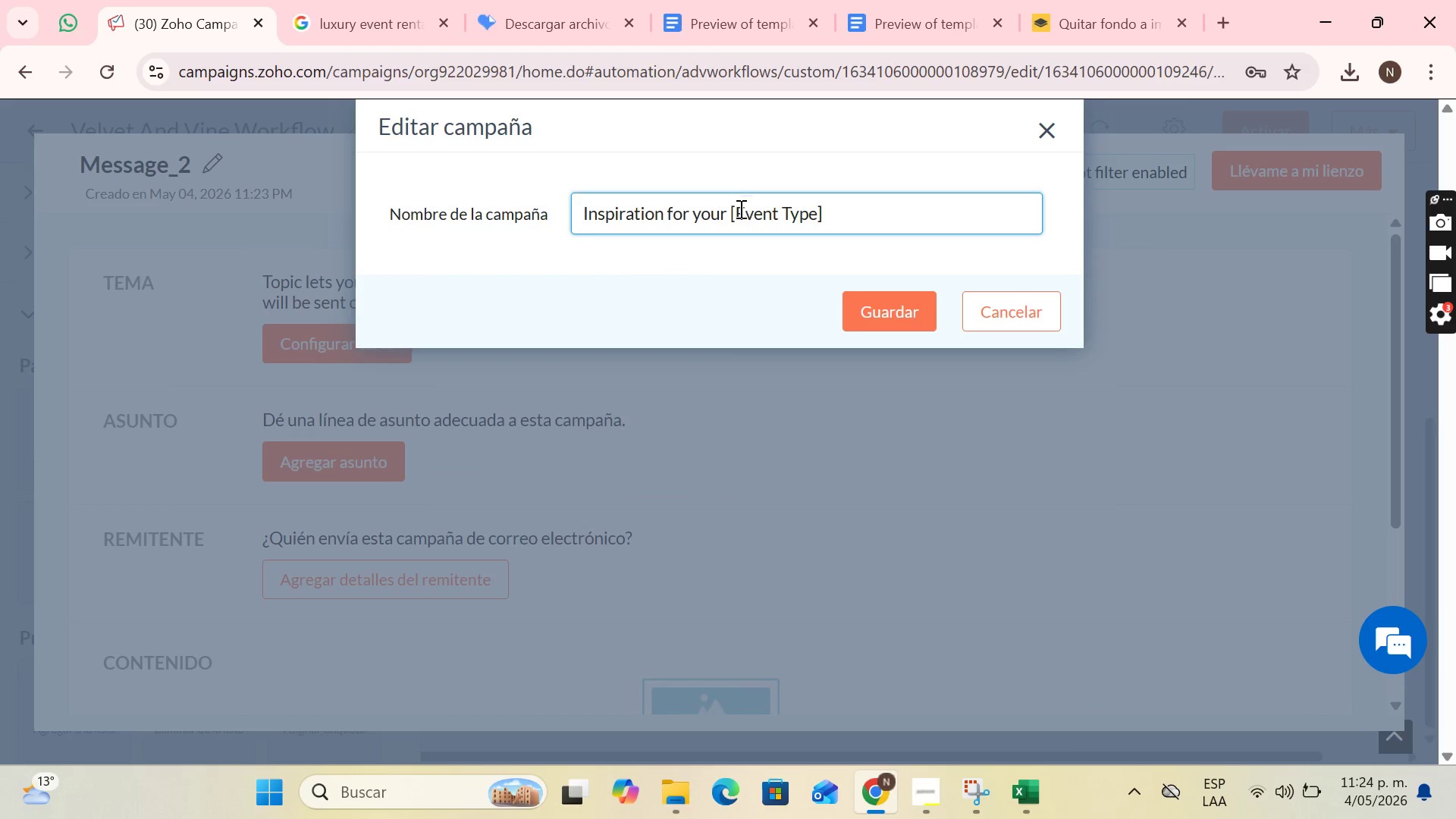 
left_click([737, 211])
 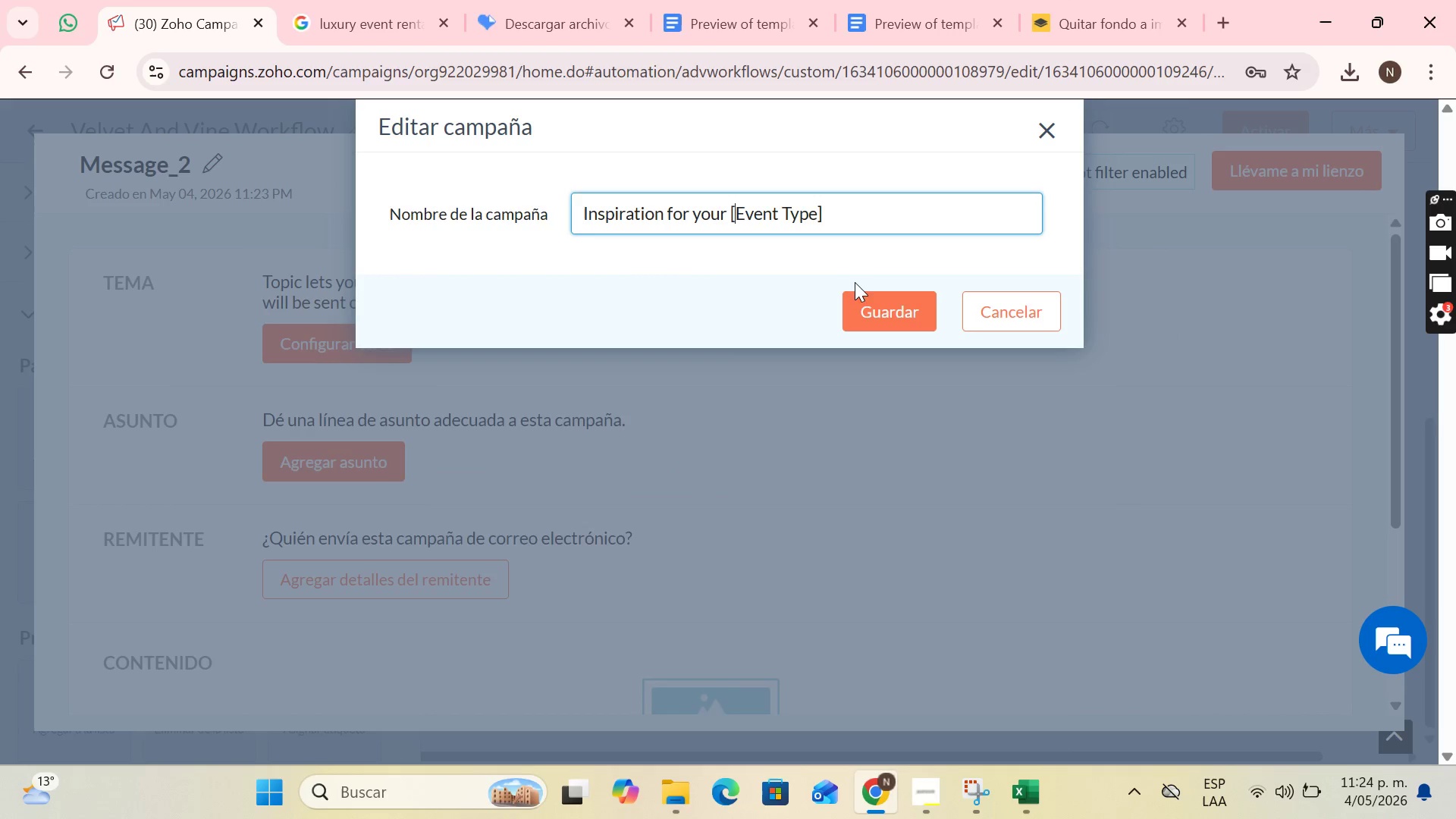 
key(Backspace)
 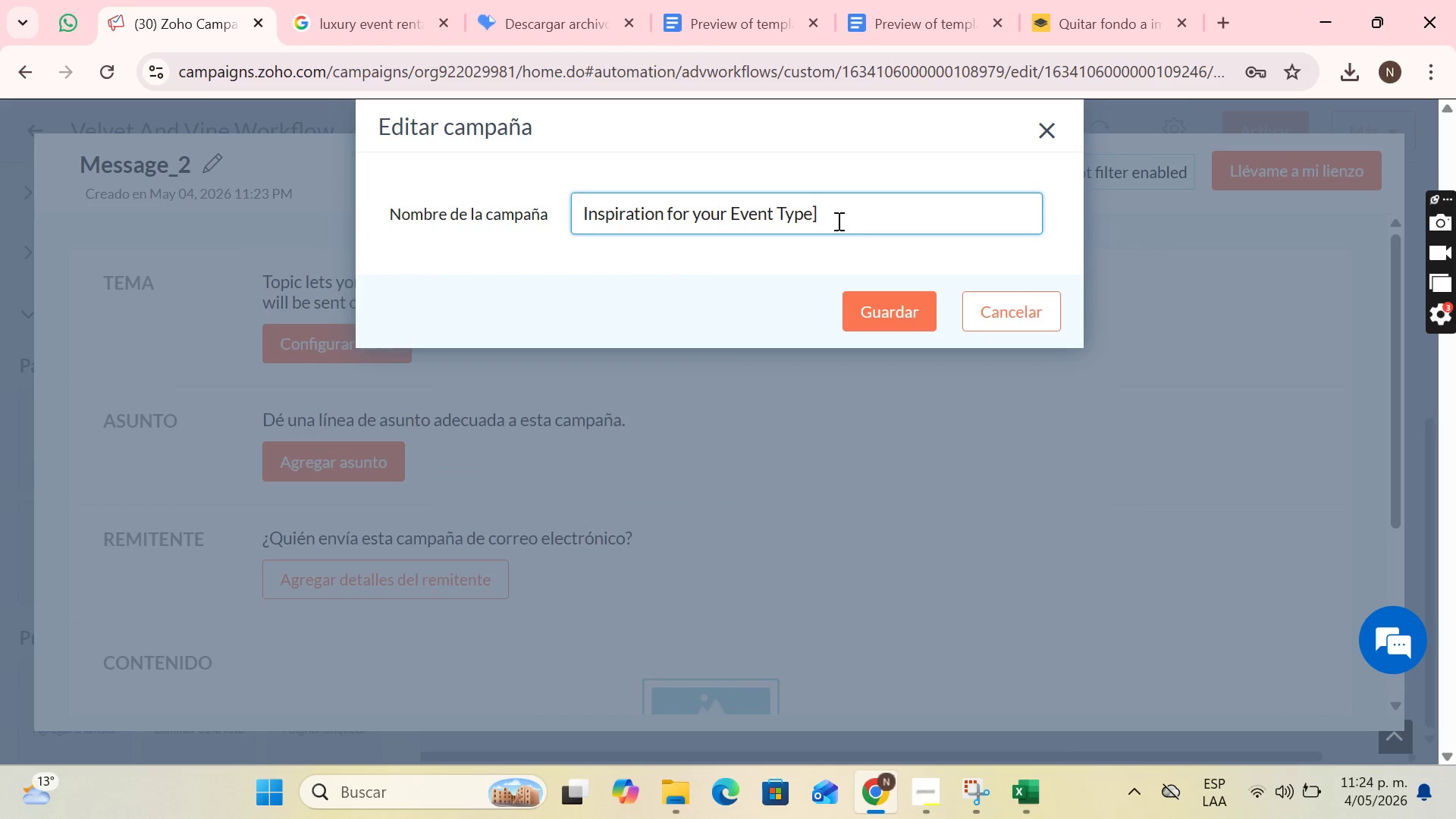 
left_click([833, 215])
 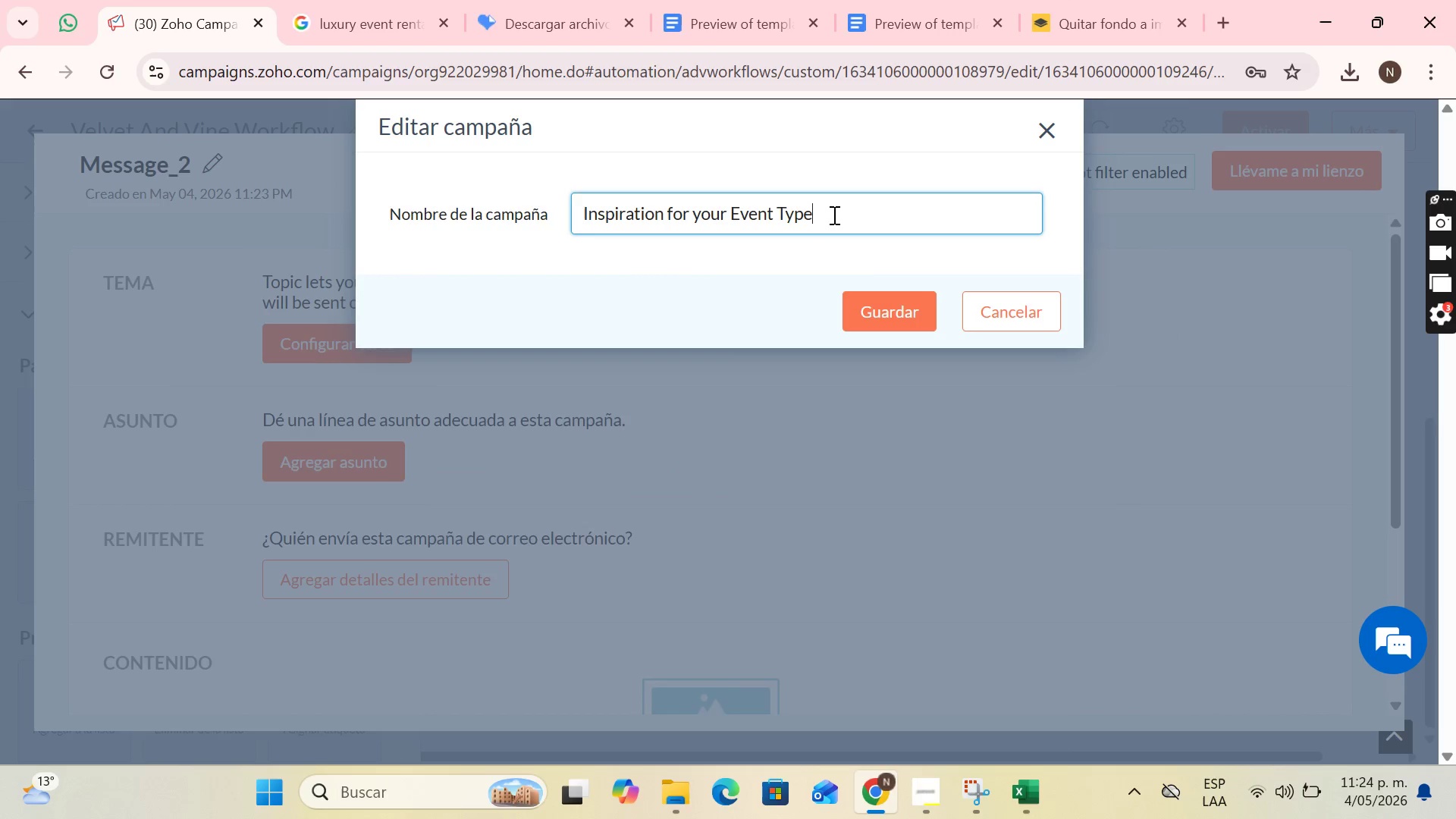 
key(Backspace)
 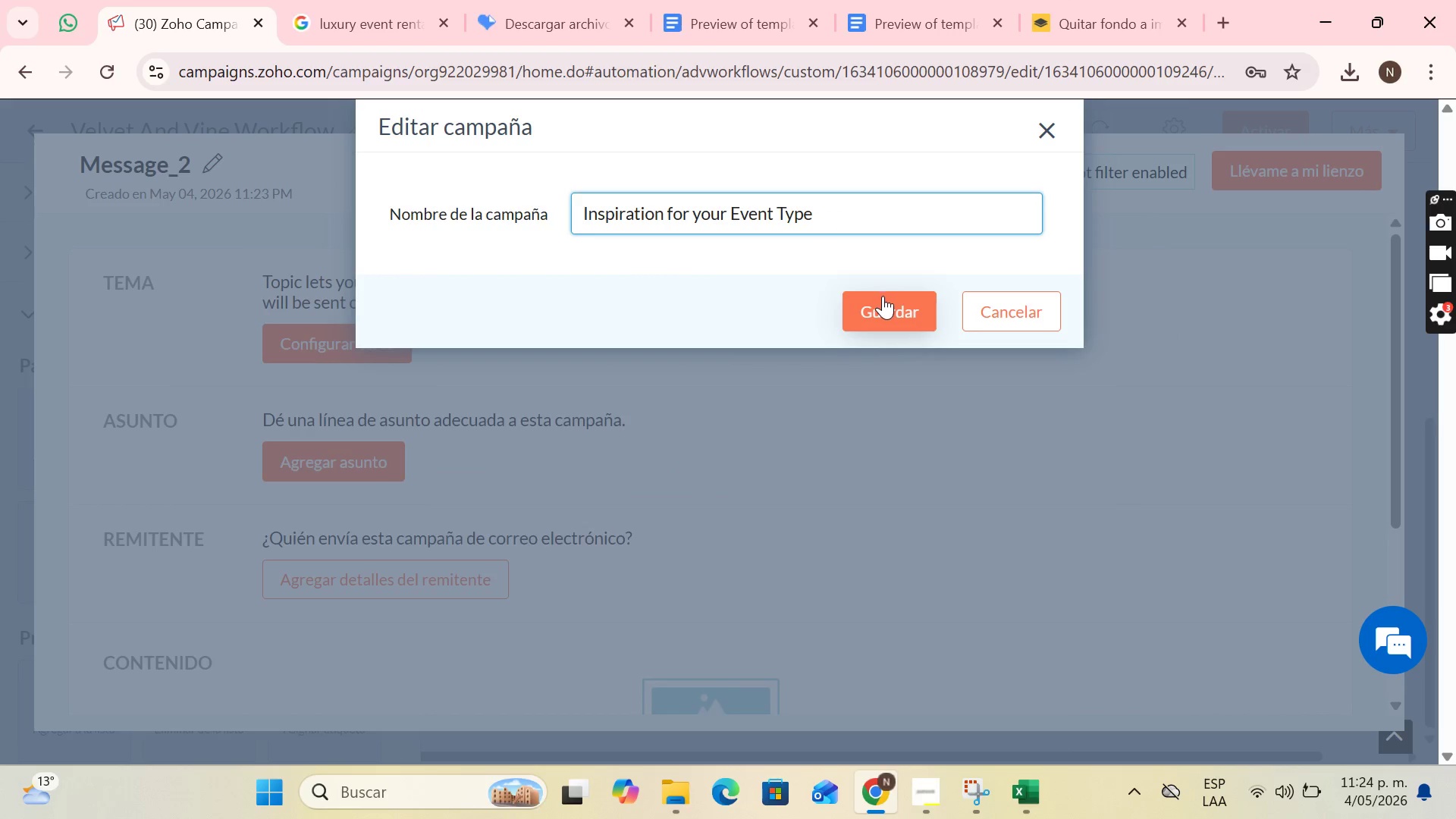 
left_click([883, 296])
 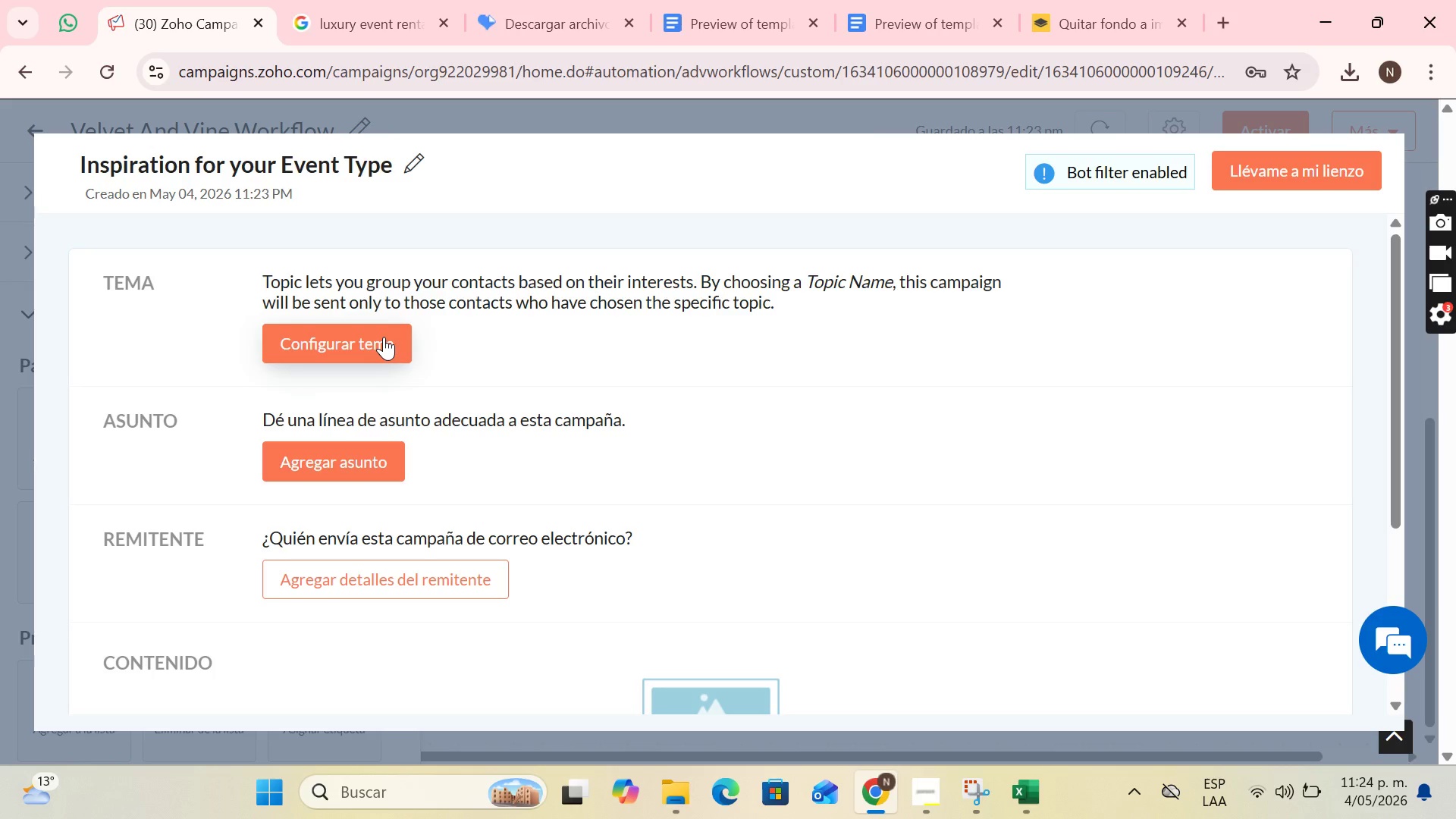 
left_click([383, 337])
 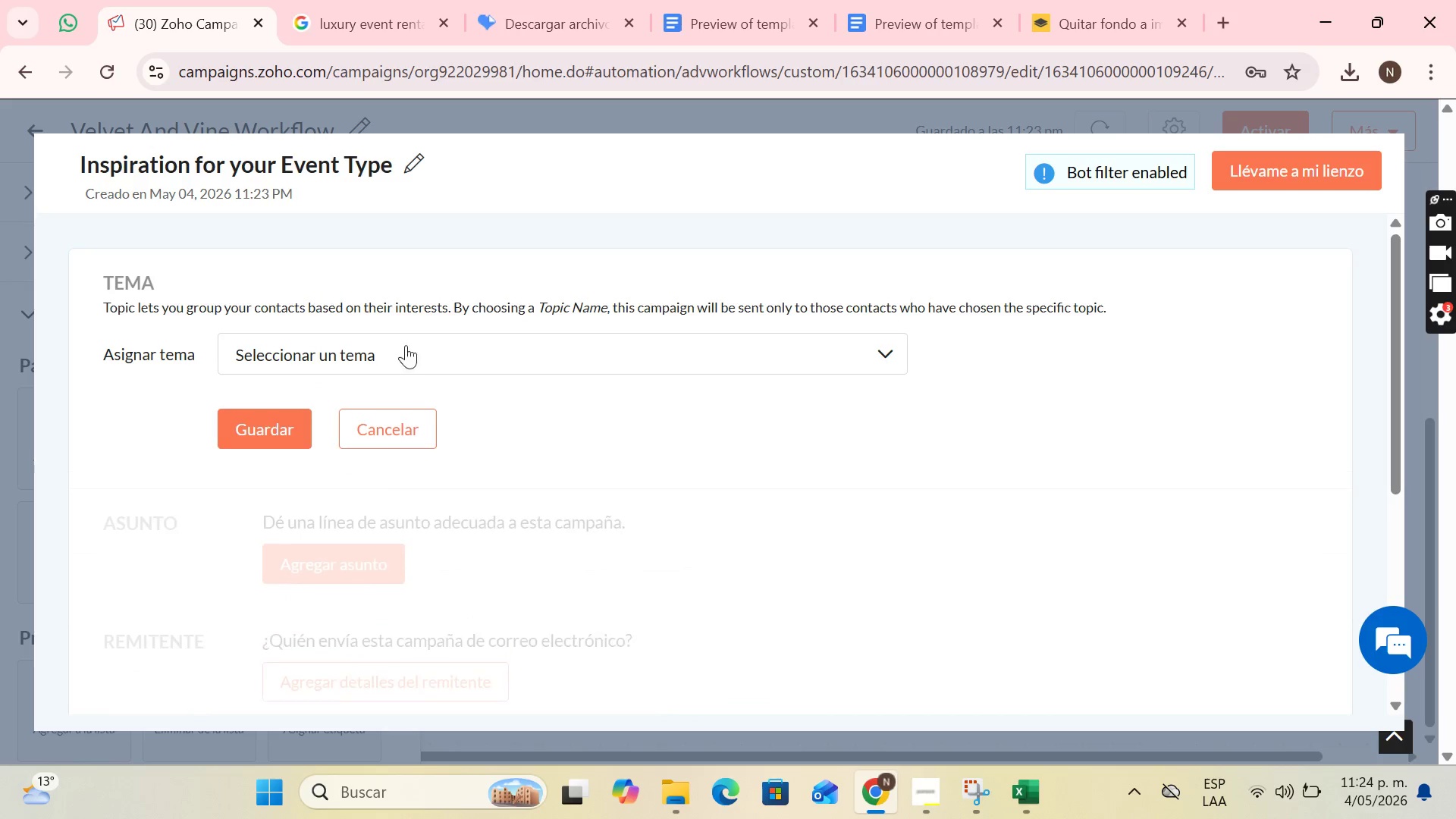 
left_click([406, 350])
 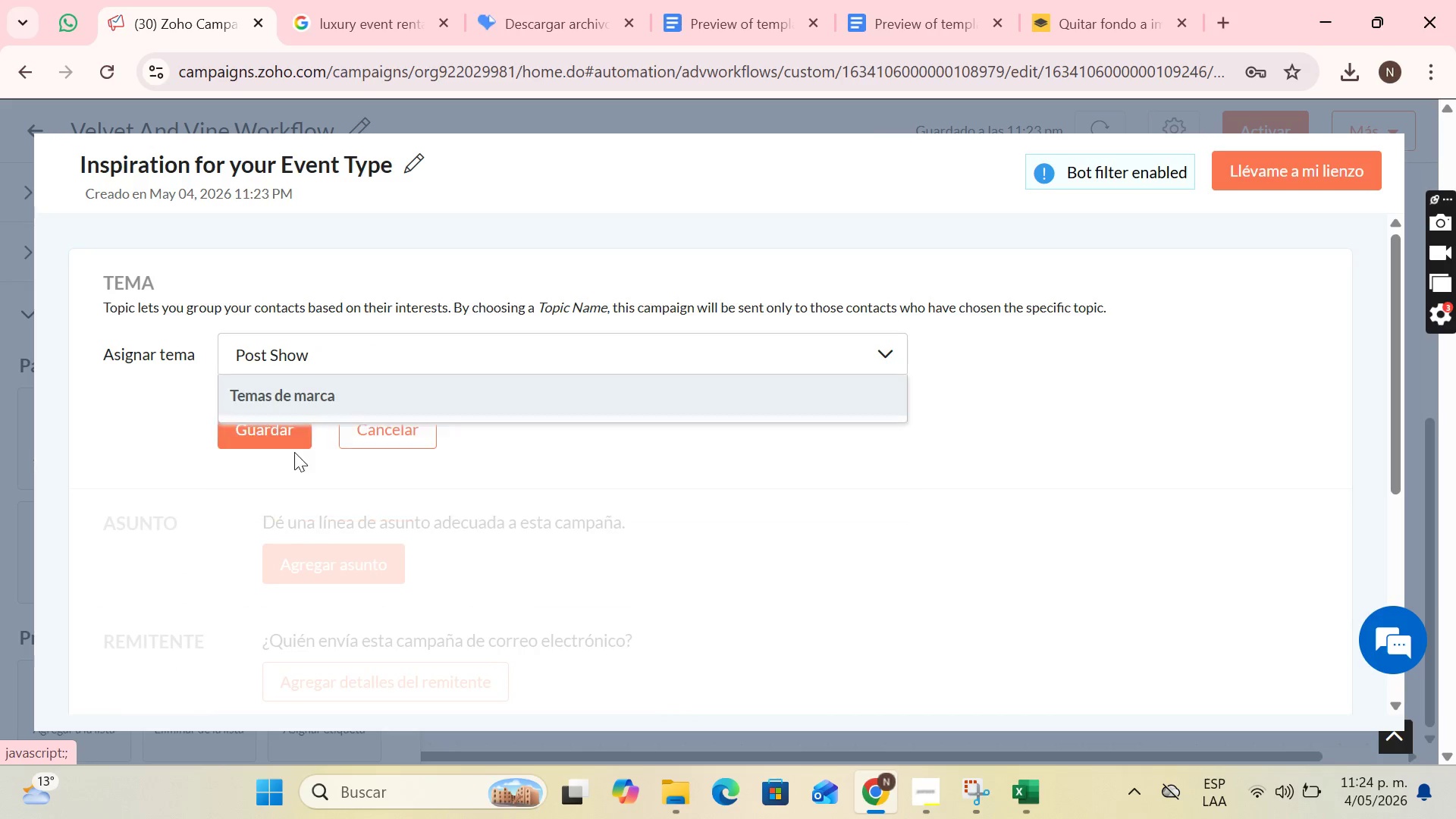 
left_click([285, 424])
 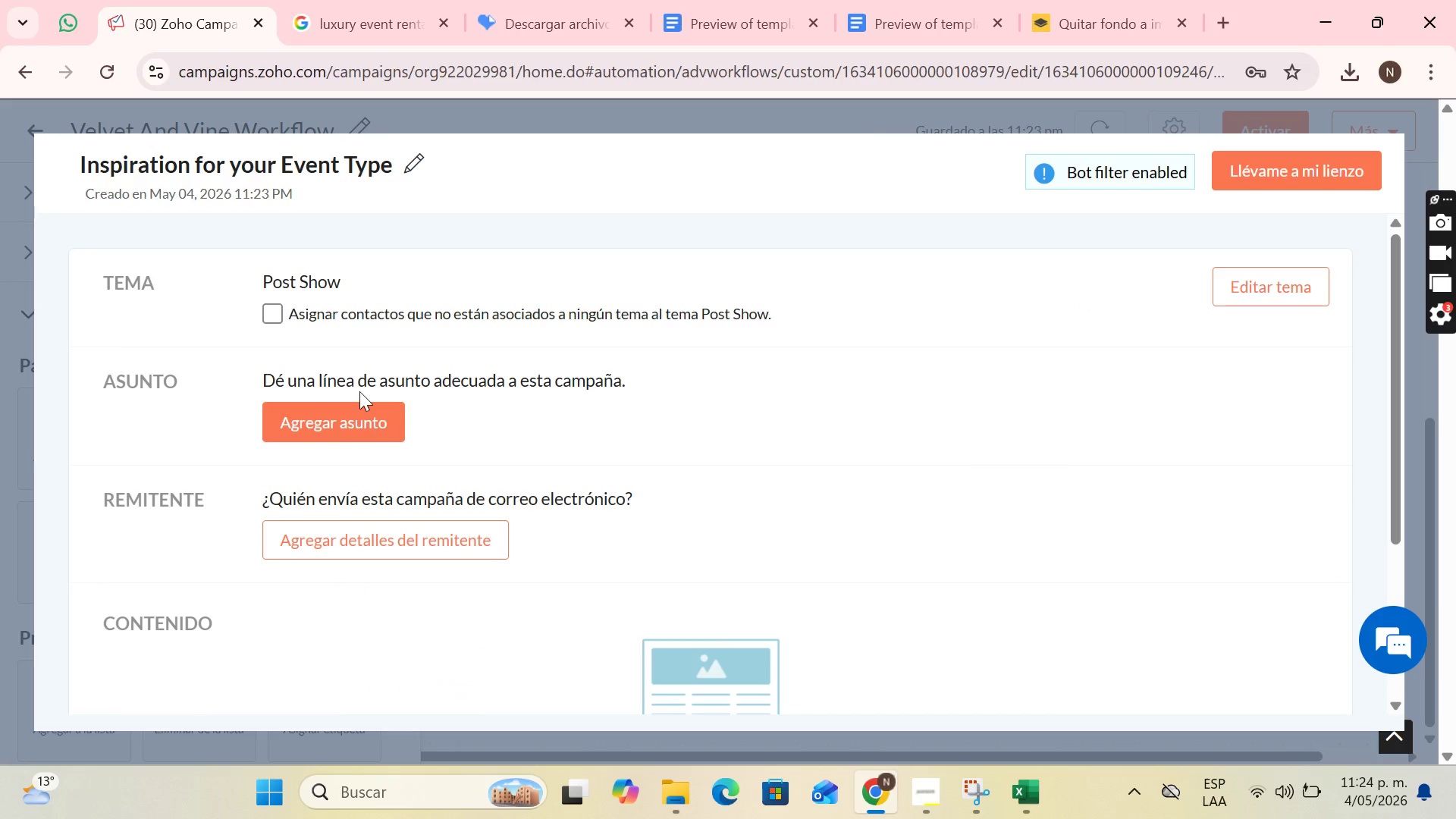 
left_click([359, 419])
 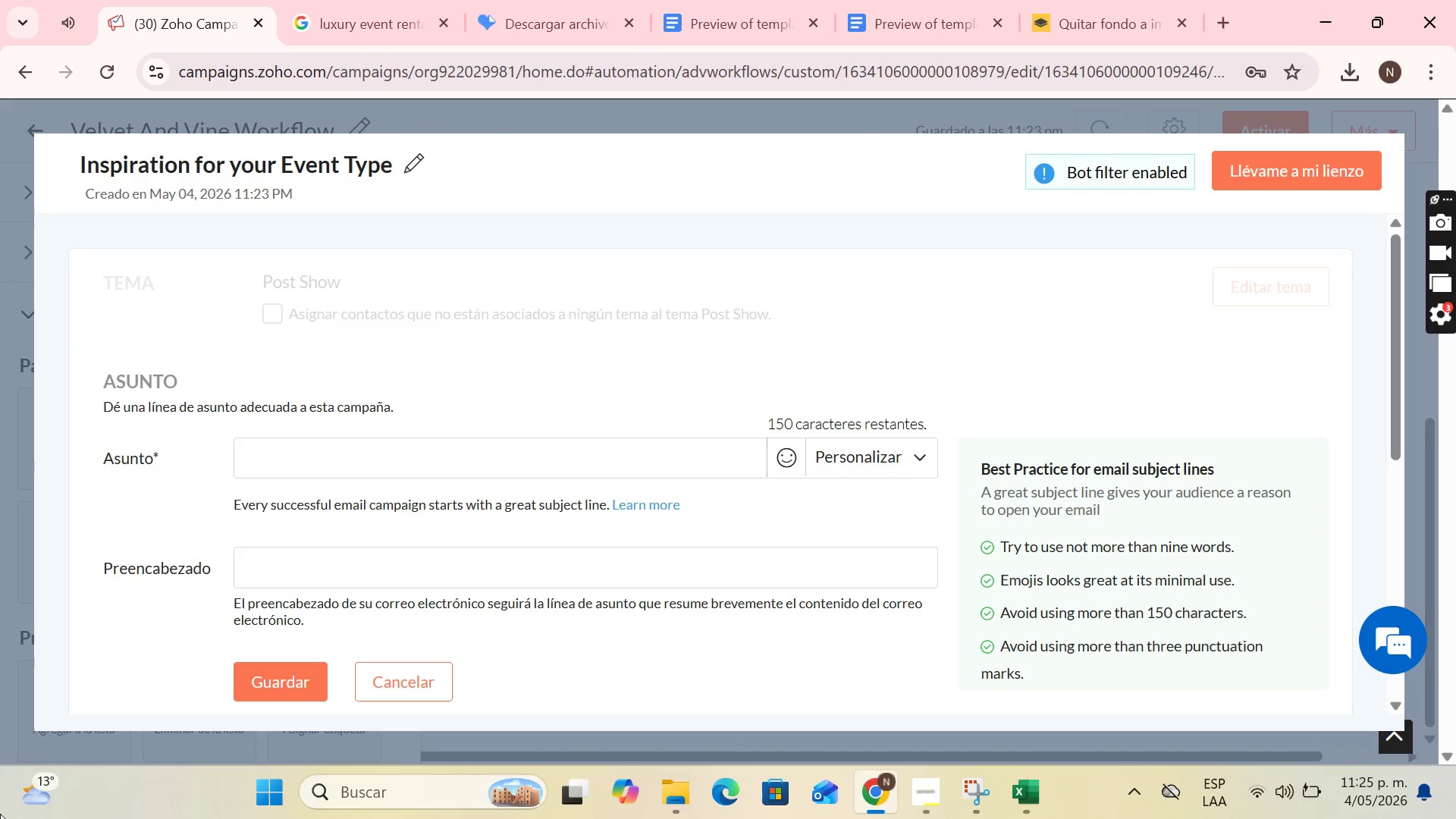 
wait(62.09)
 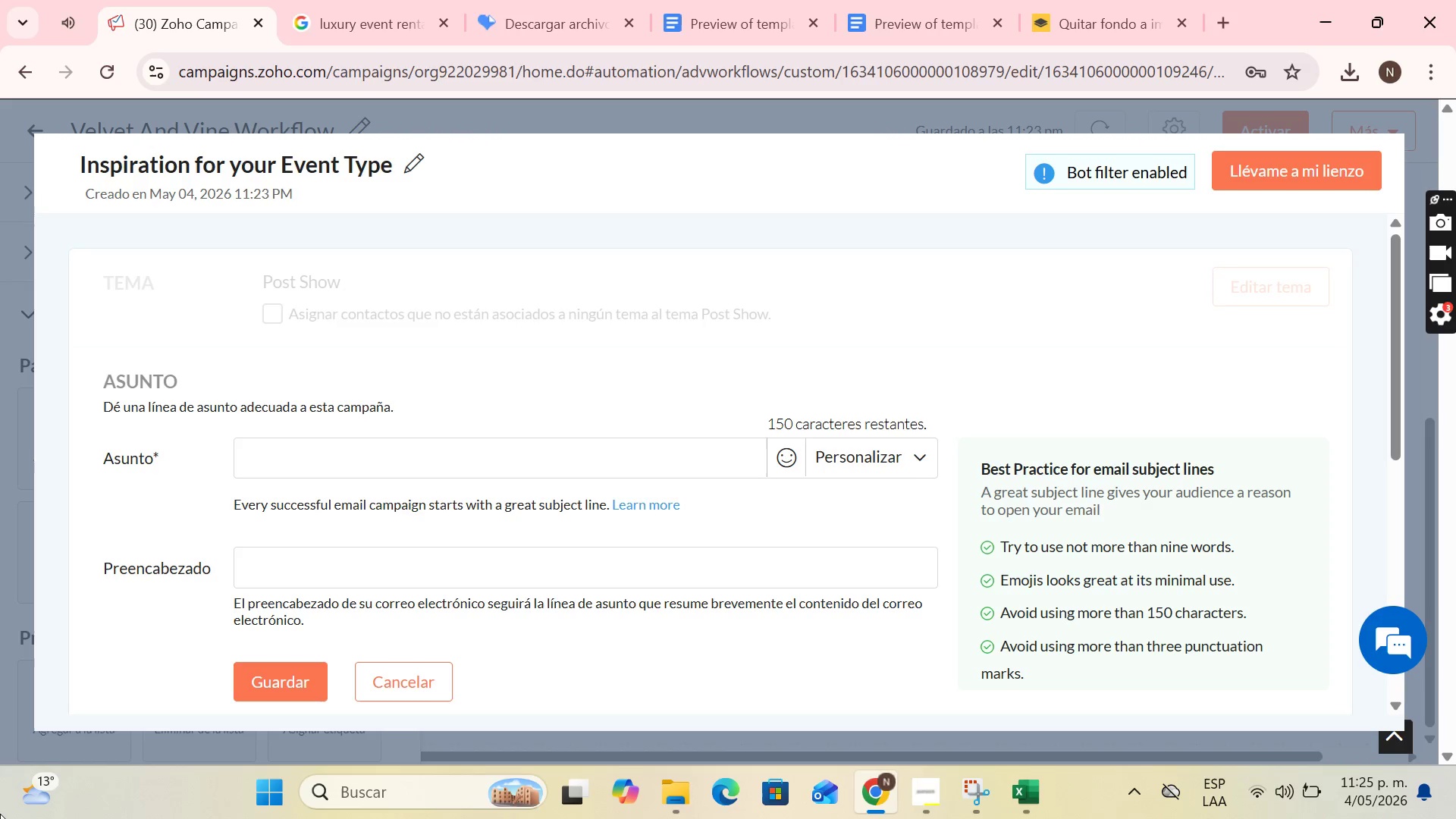 
left_click([430, 474])
 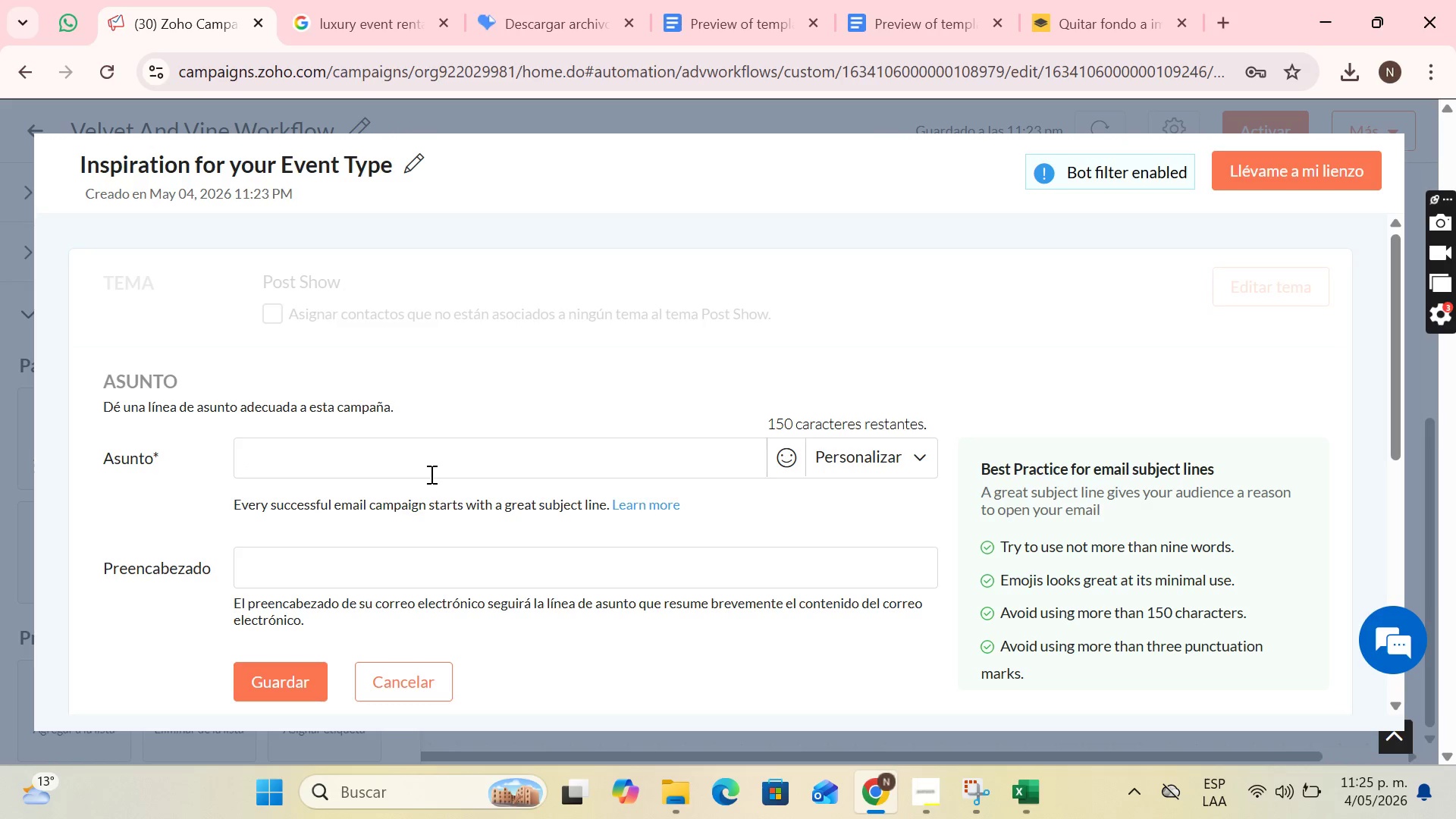 
wait(36.5)
 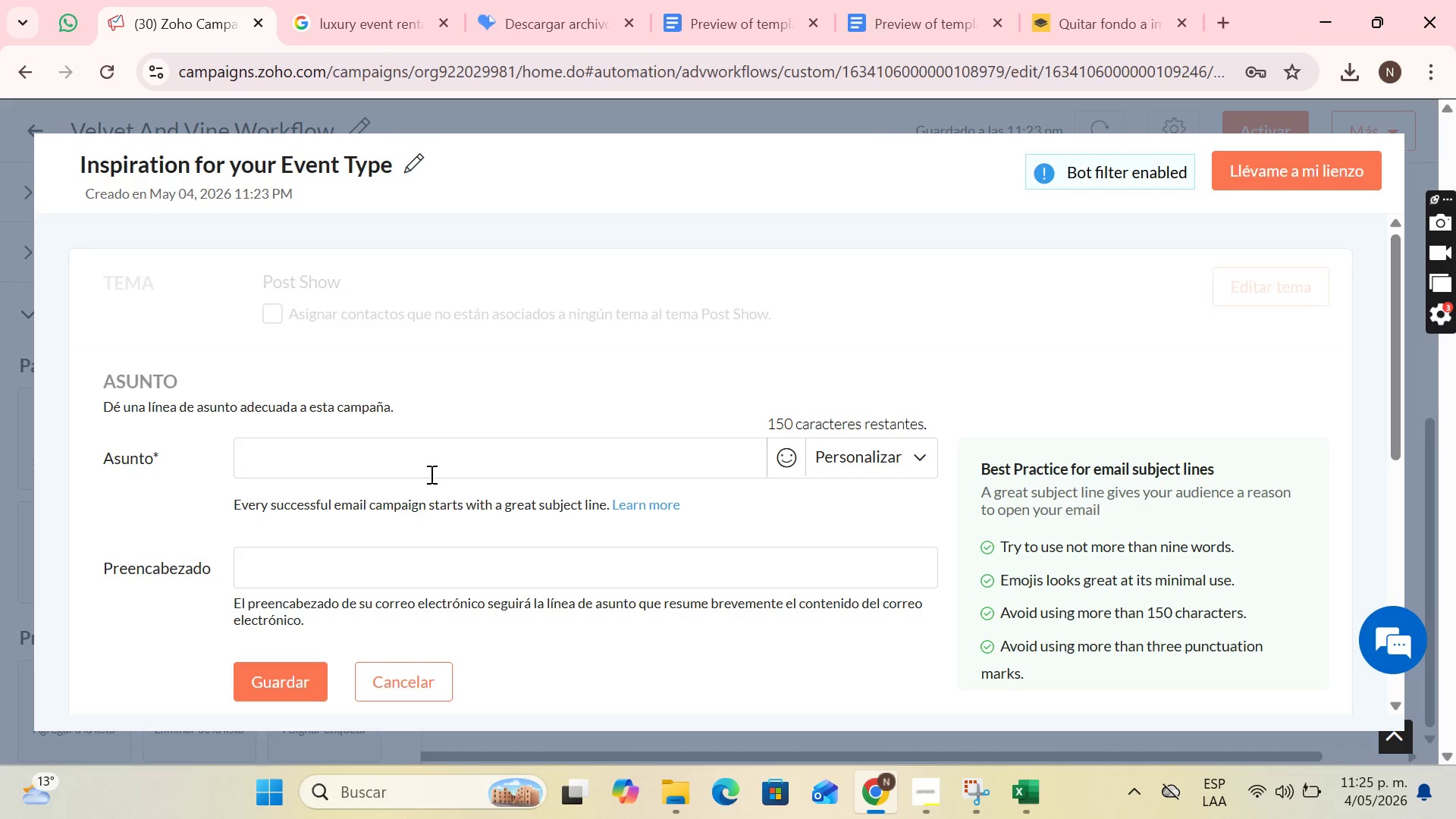 
type(Exclusive ideas for your)
 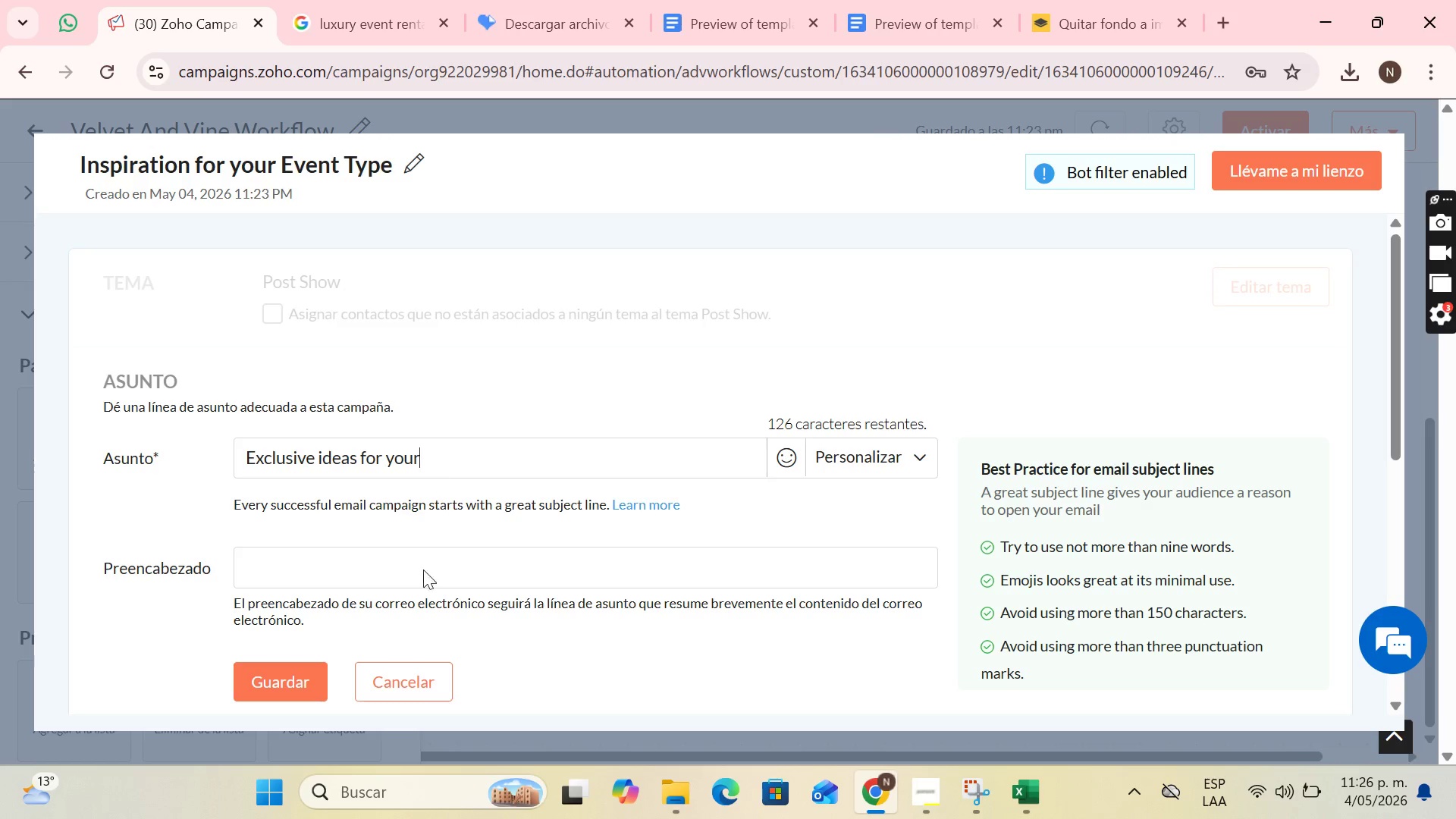 
key(Space)
 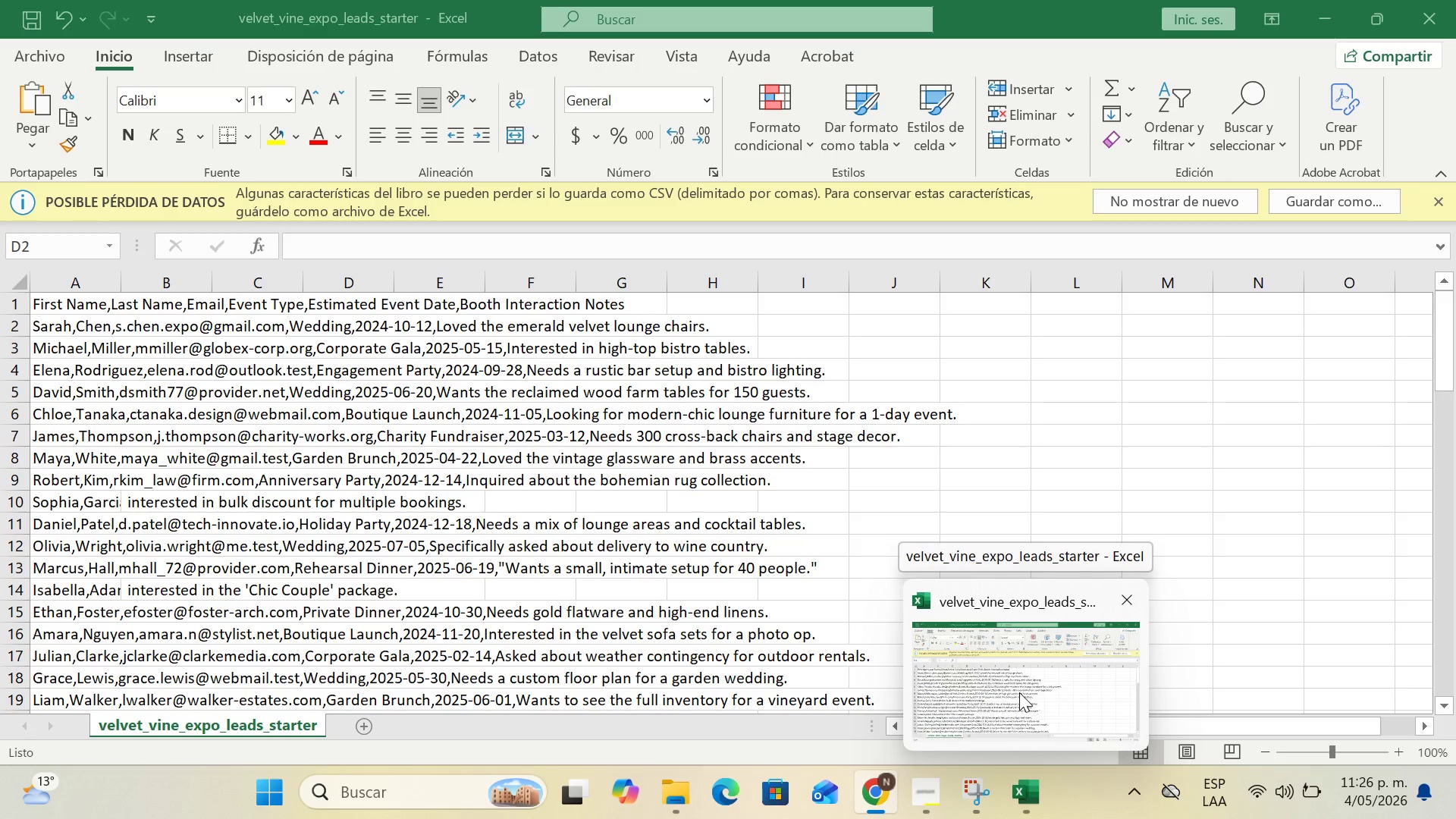 
wait(6.98)
 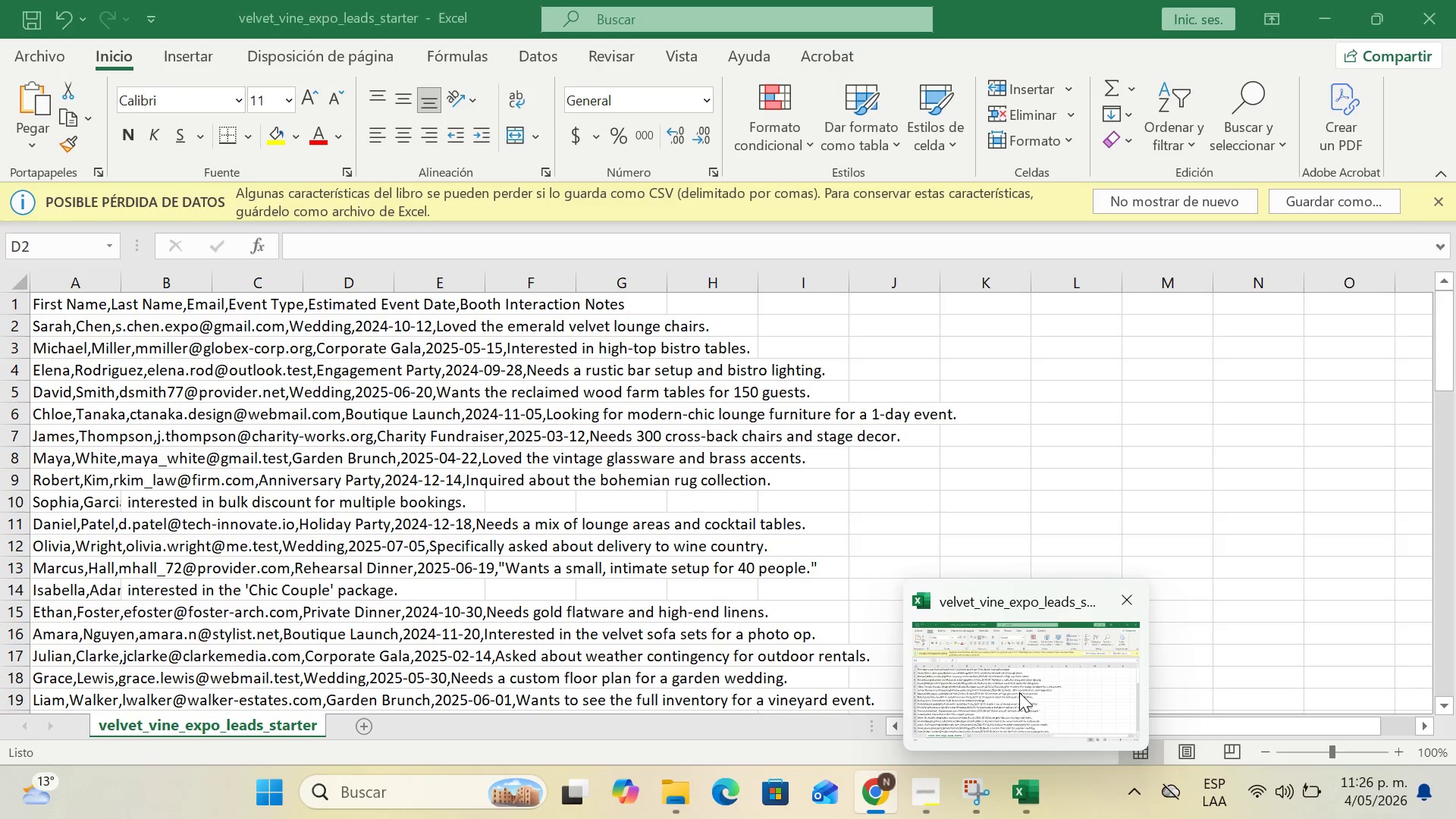 
left_click([867, 443])
 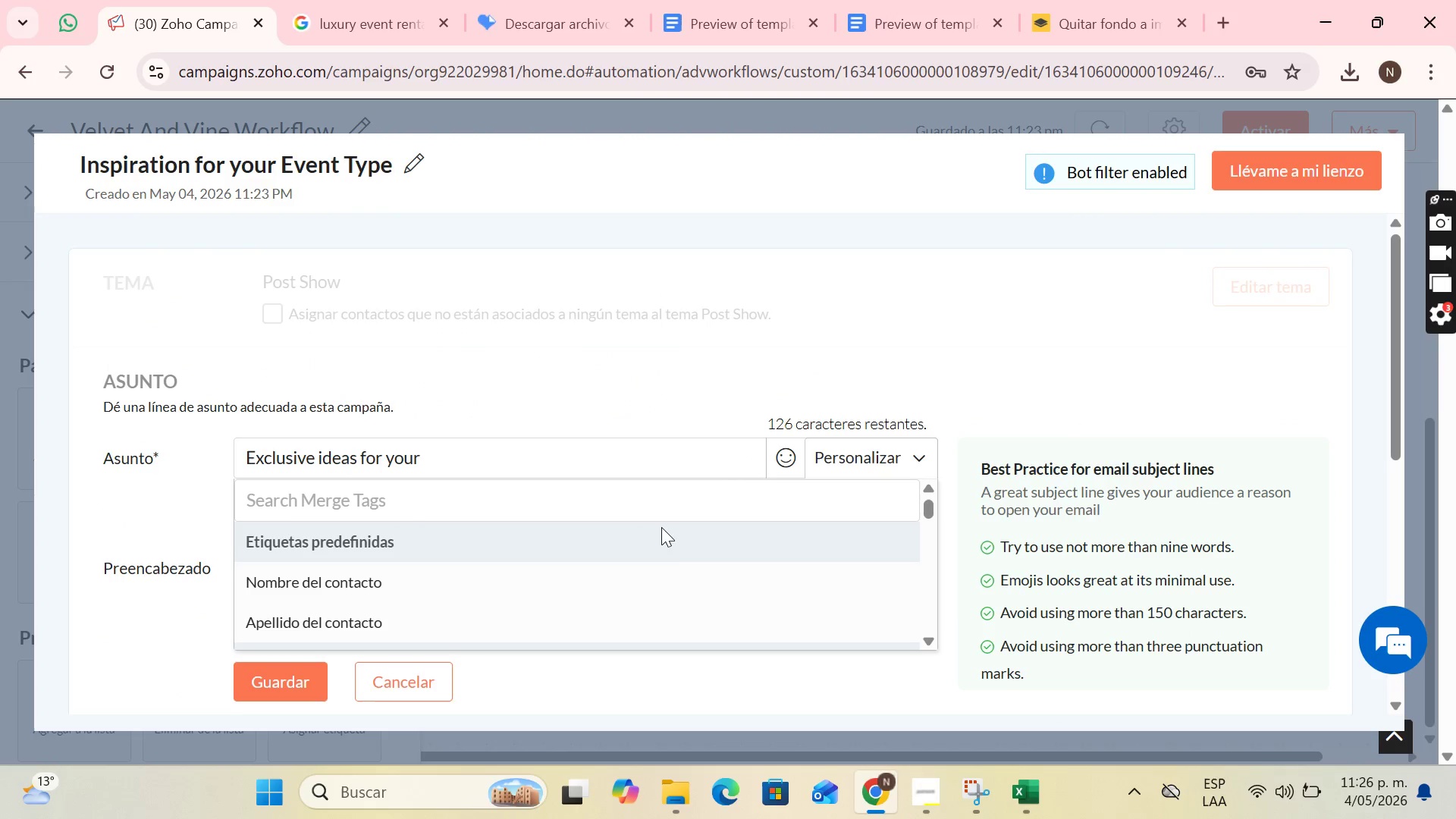 
left_click([657, 499])
 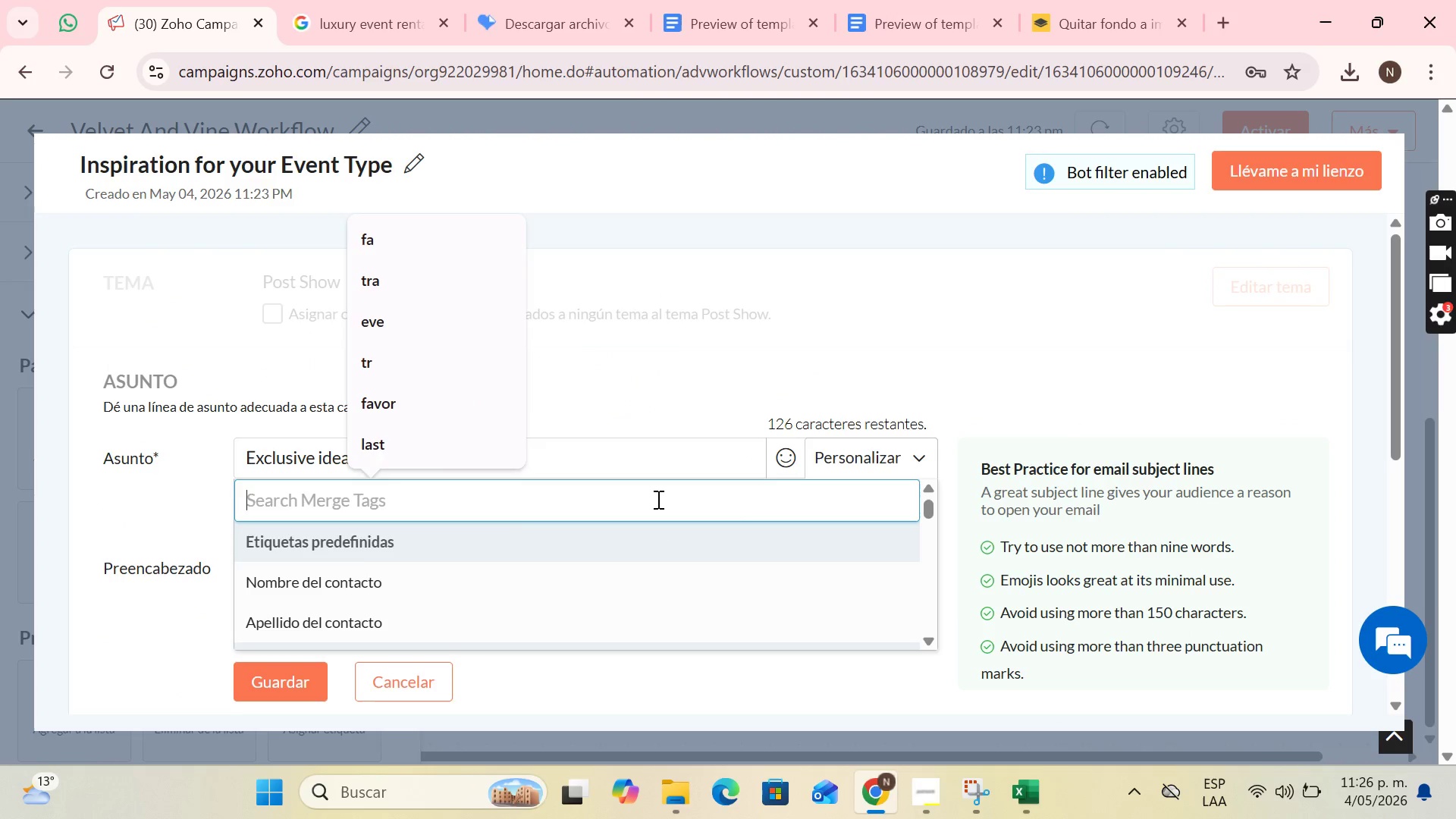 
type(event)
 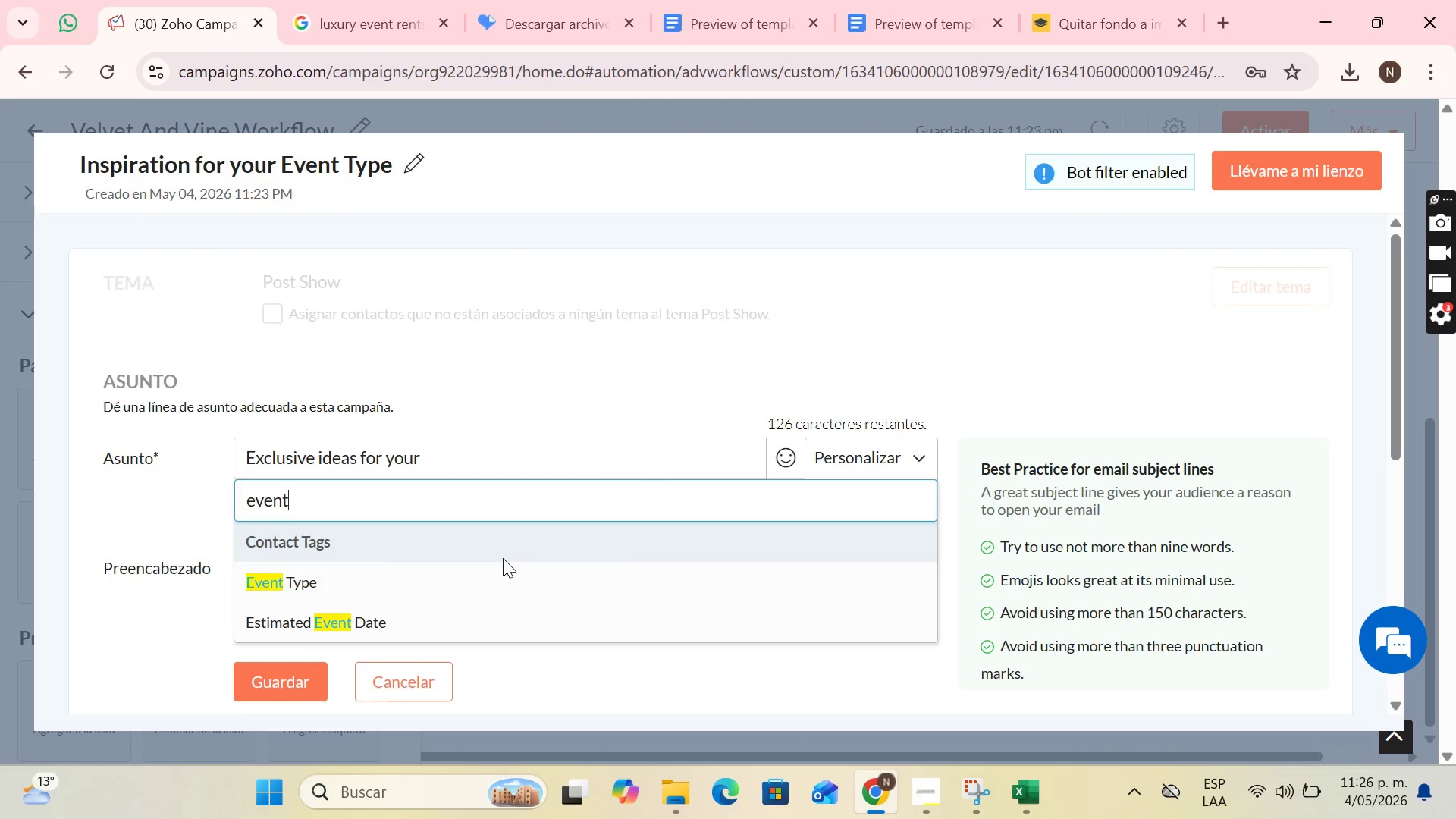 
left_click([490, 570])
 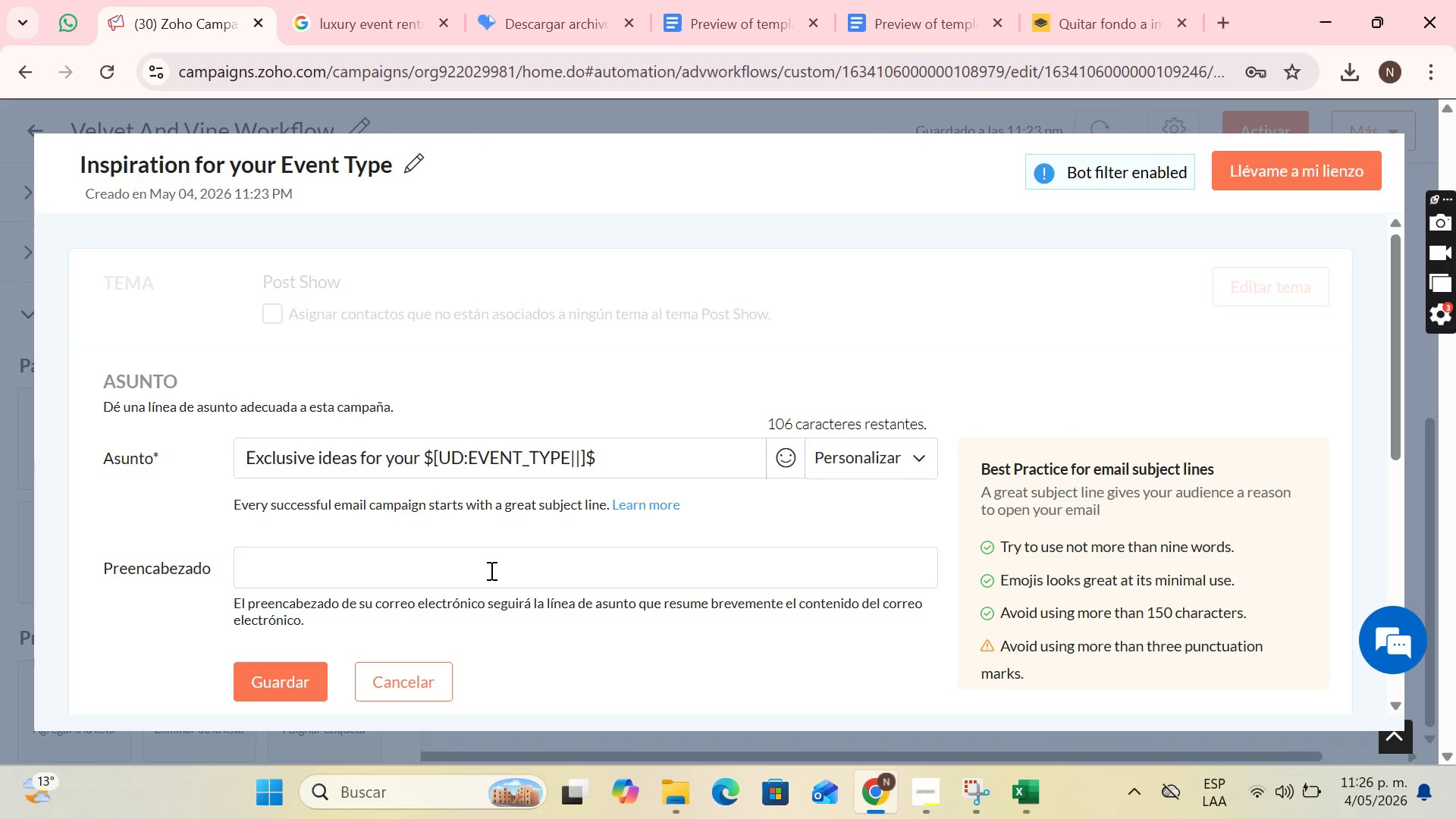 
wait(17.47)
 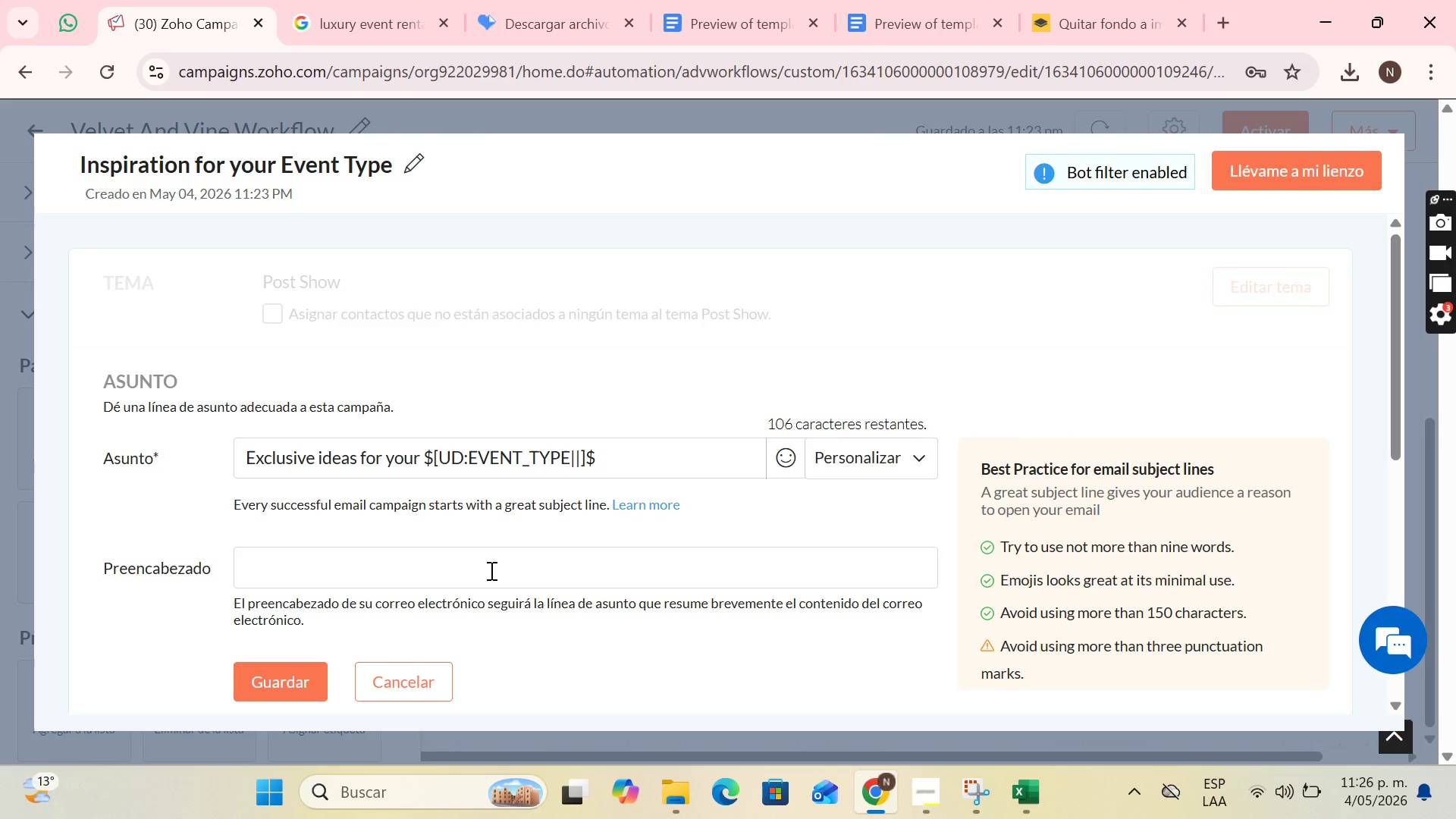 
left_click([490, 570])
 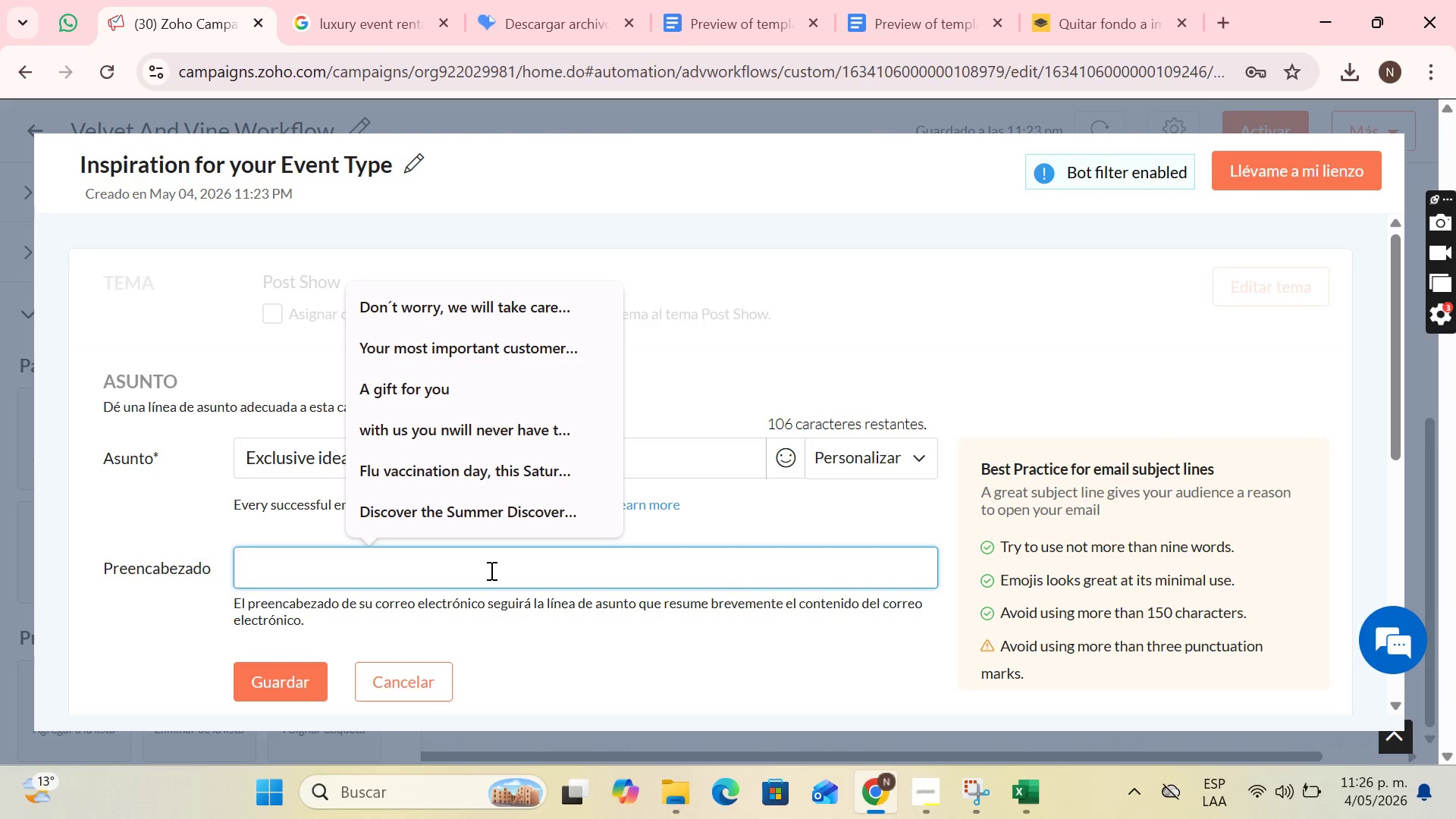 
type(Discover the furniture packages we have selected for you)
 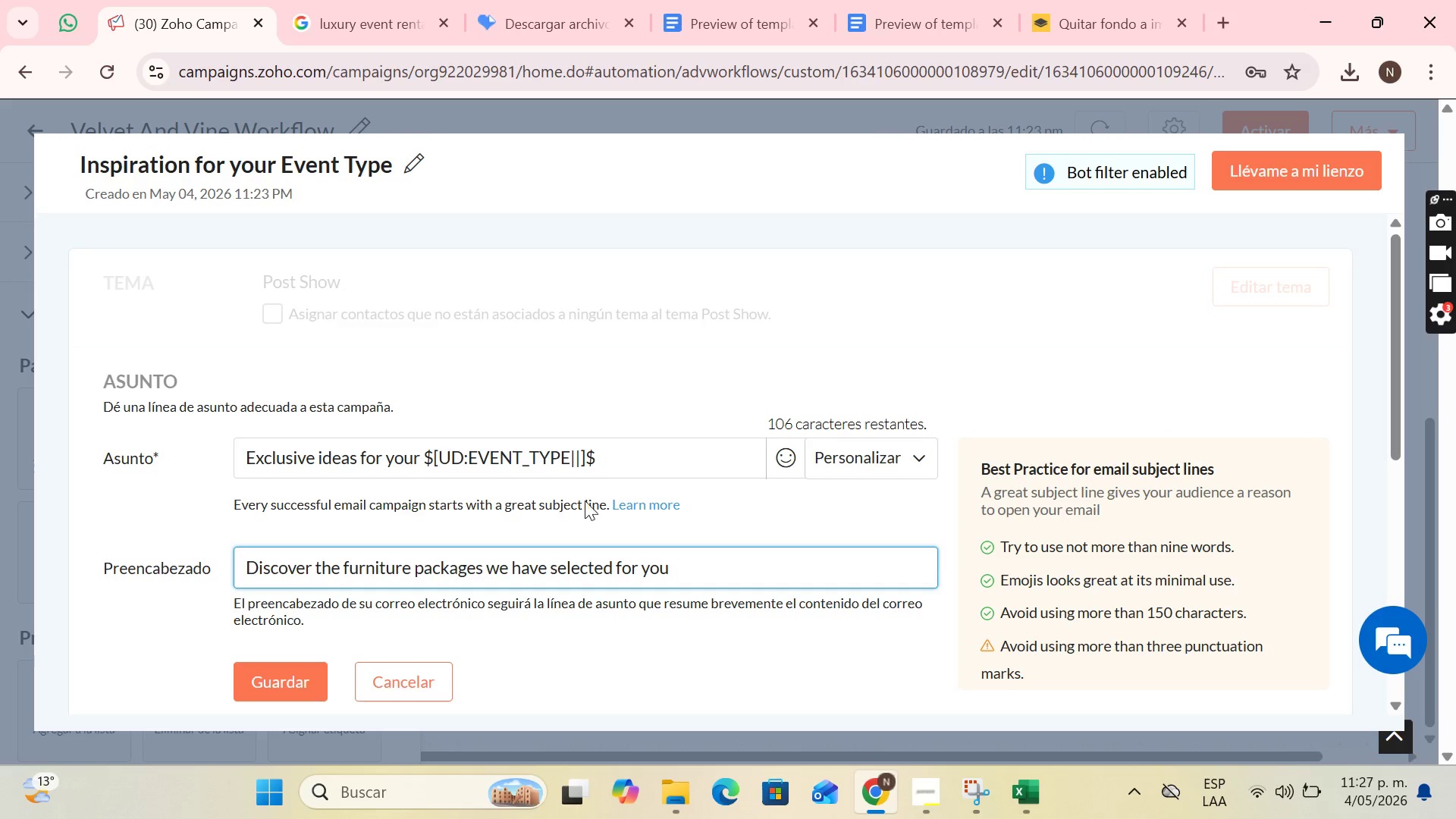 
left_click([632, 460])
 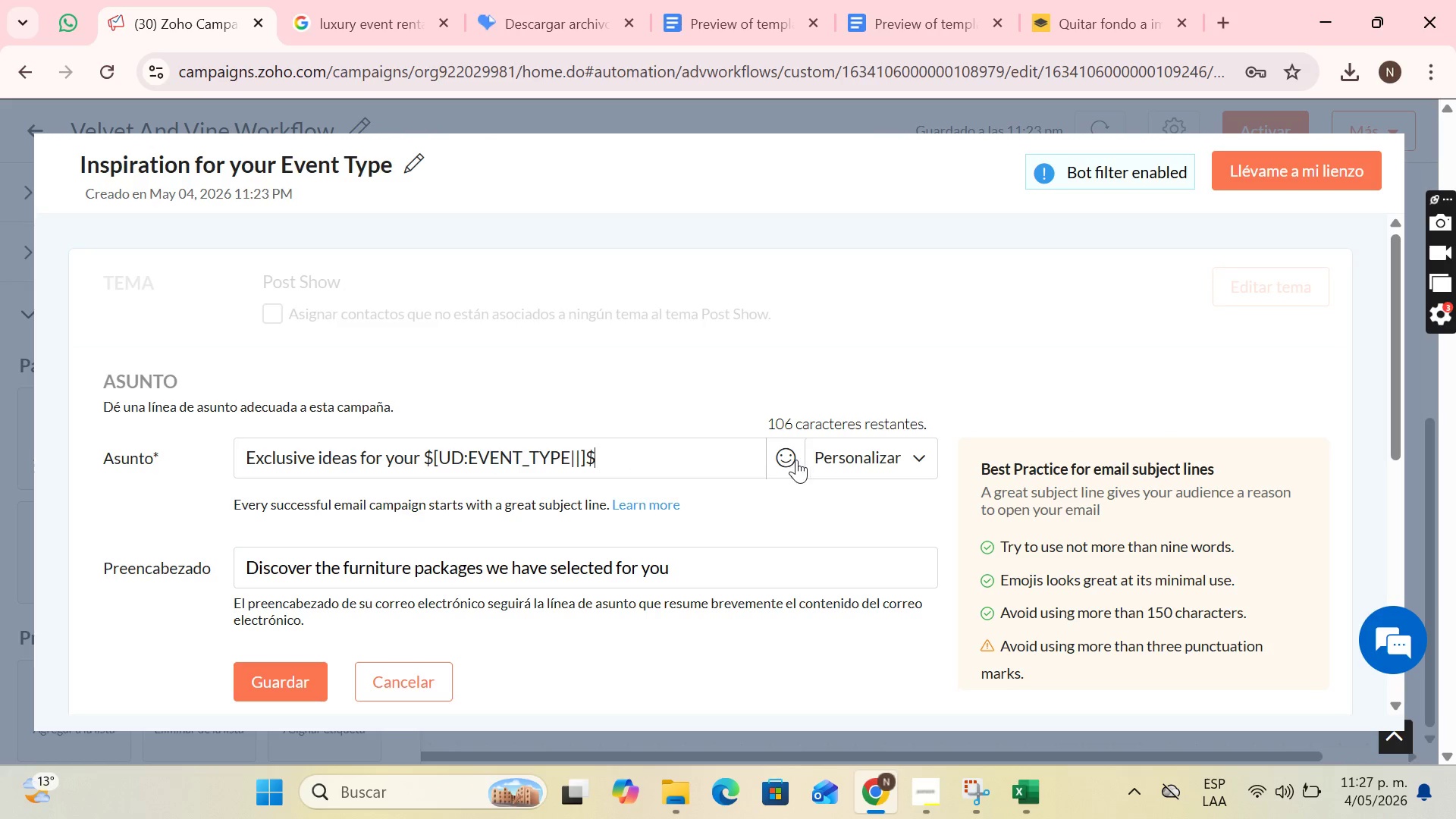 
left_click([793, 460])
 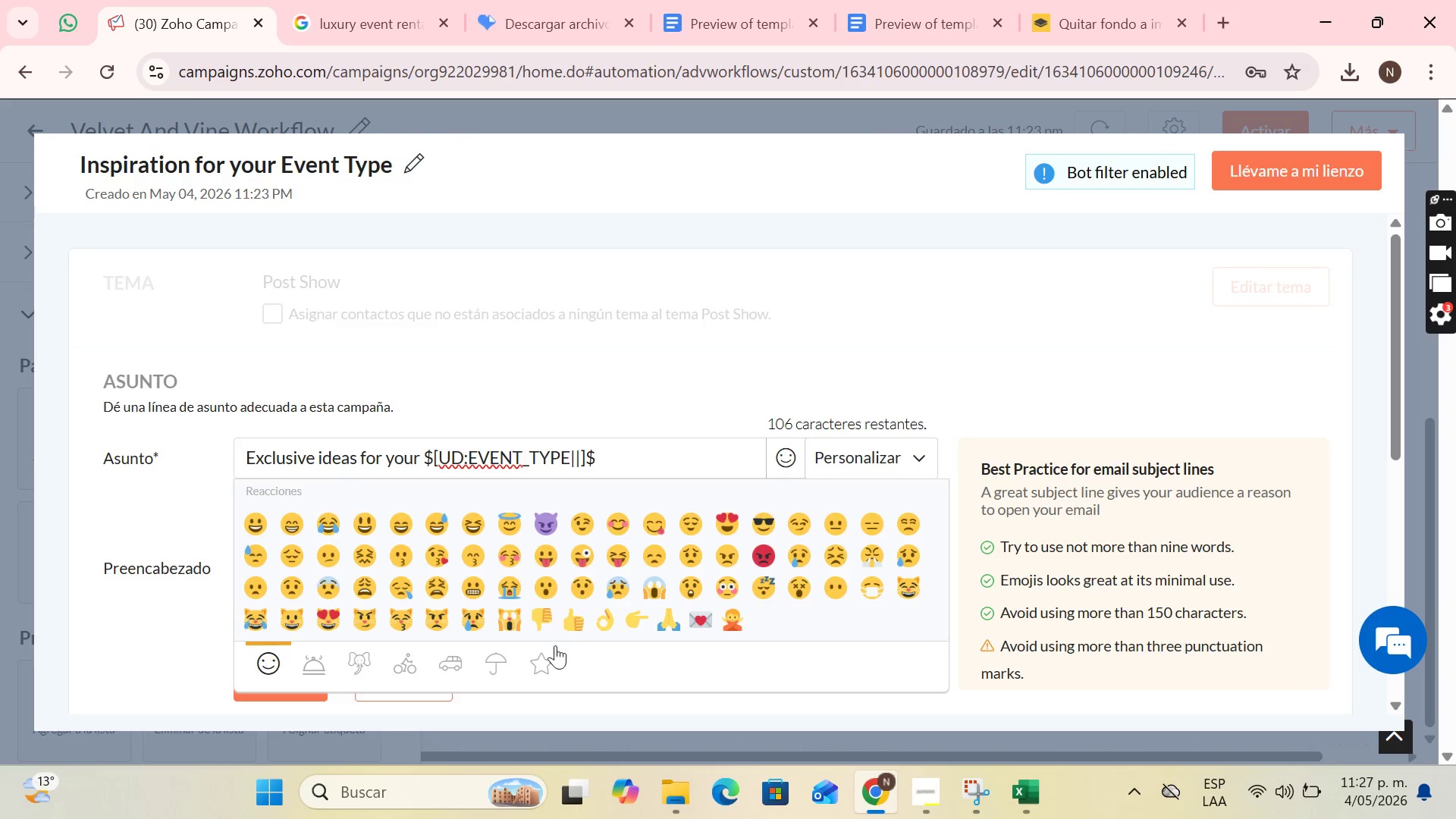 
left_click([501, 654])
 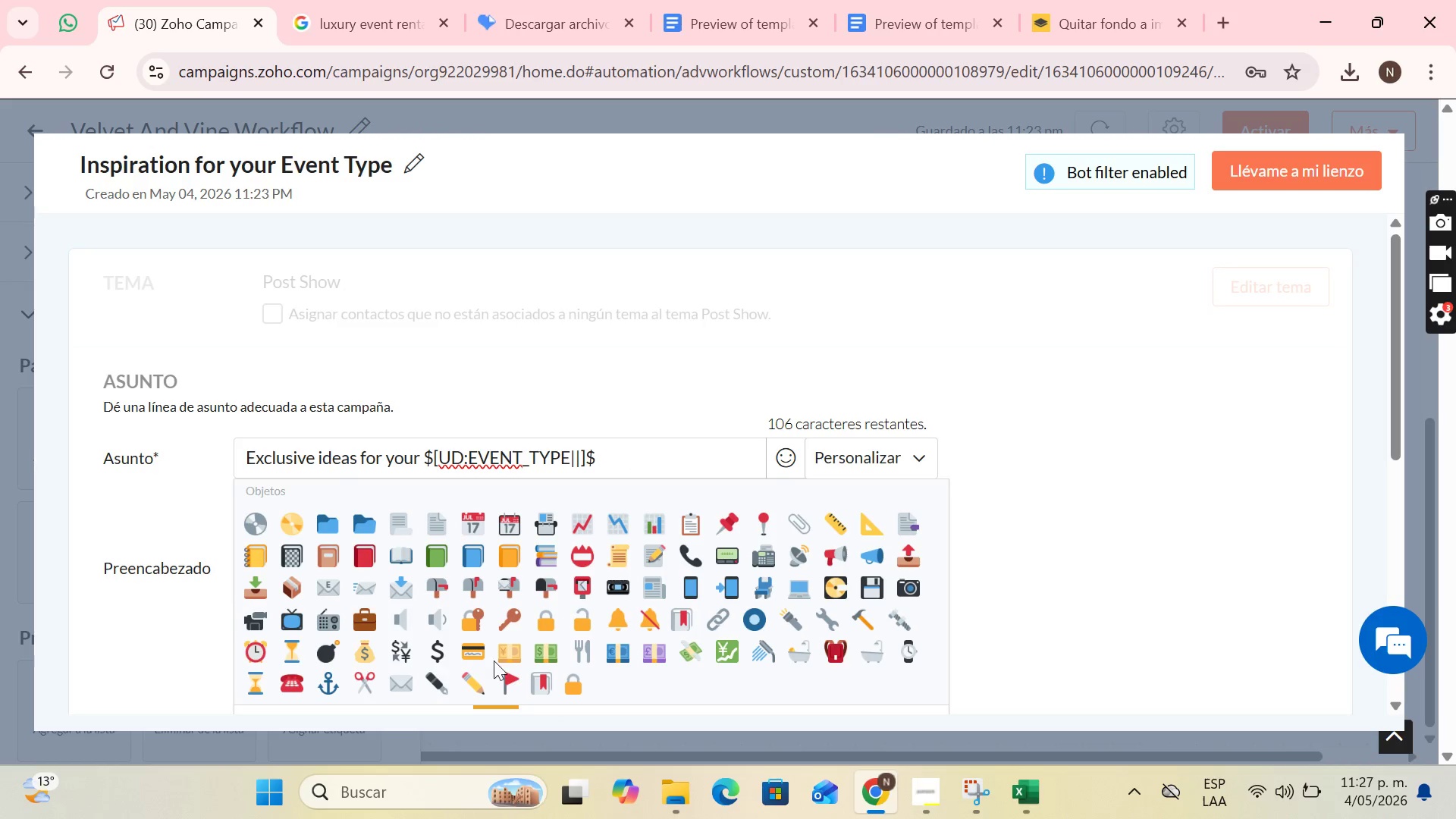 
scroll: coordinate [559, 644], scroll_direction: down, amount: 1.0
 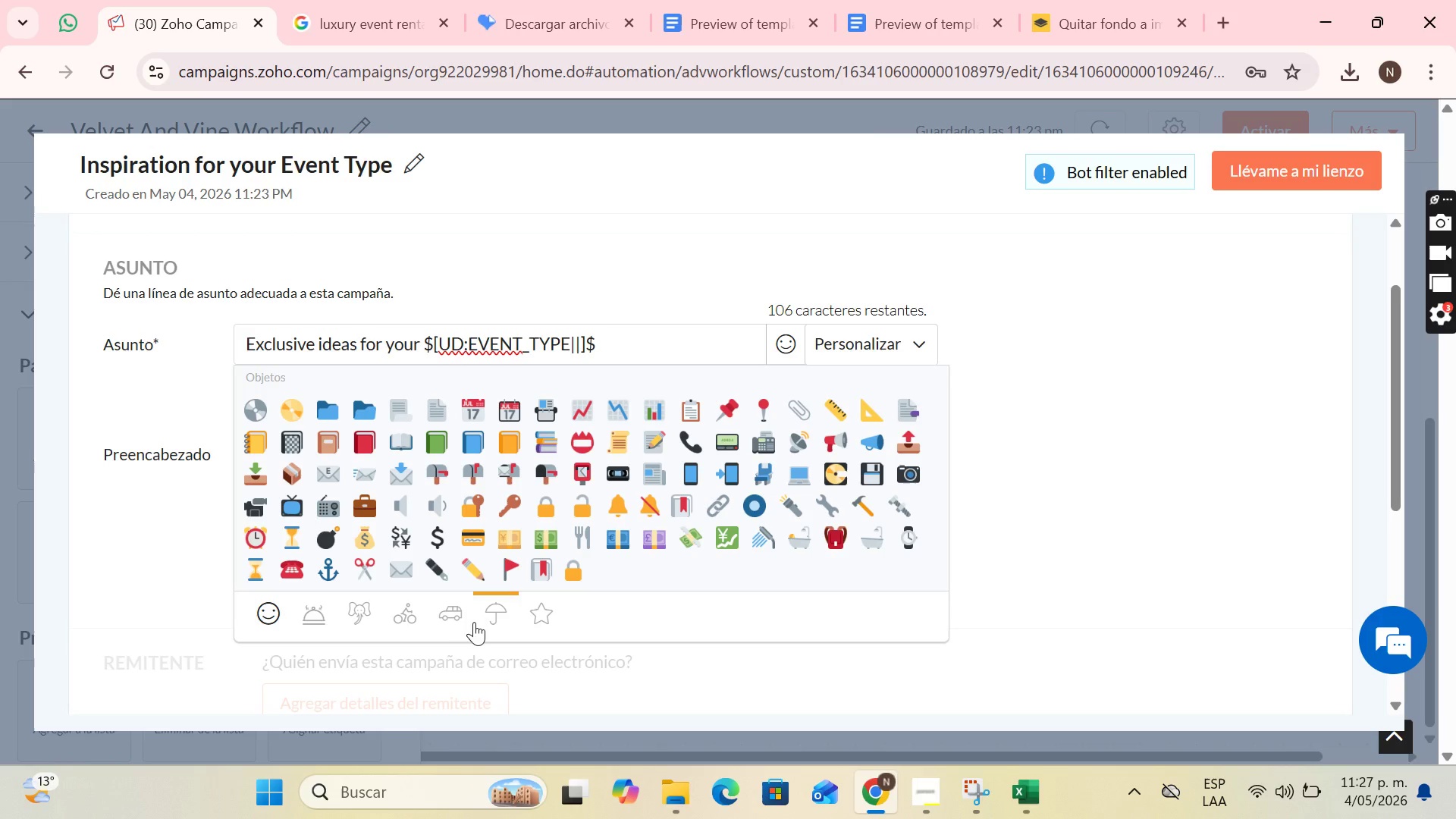 
left_click([468, 620])
 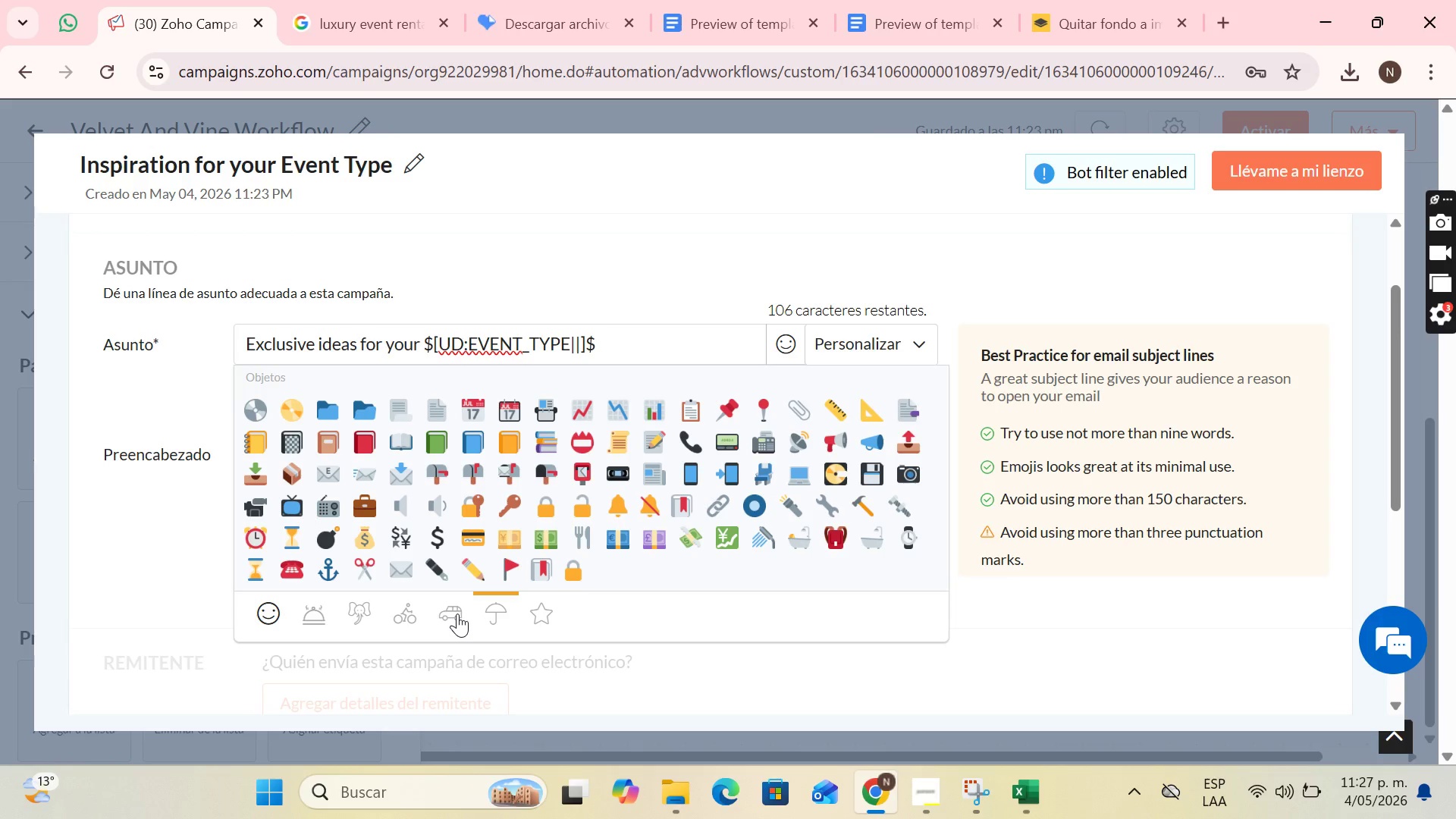 
left_click([455, 612])
 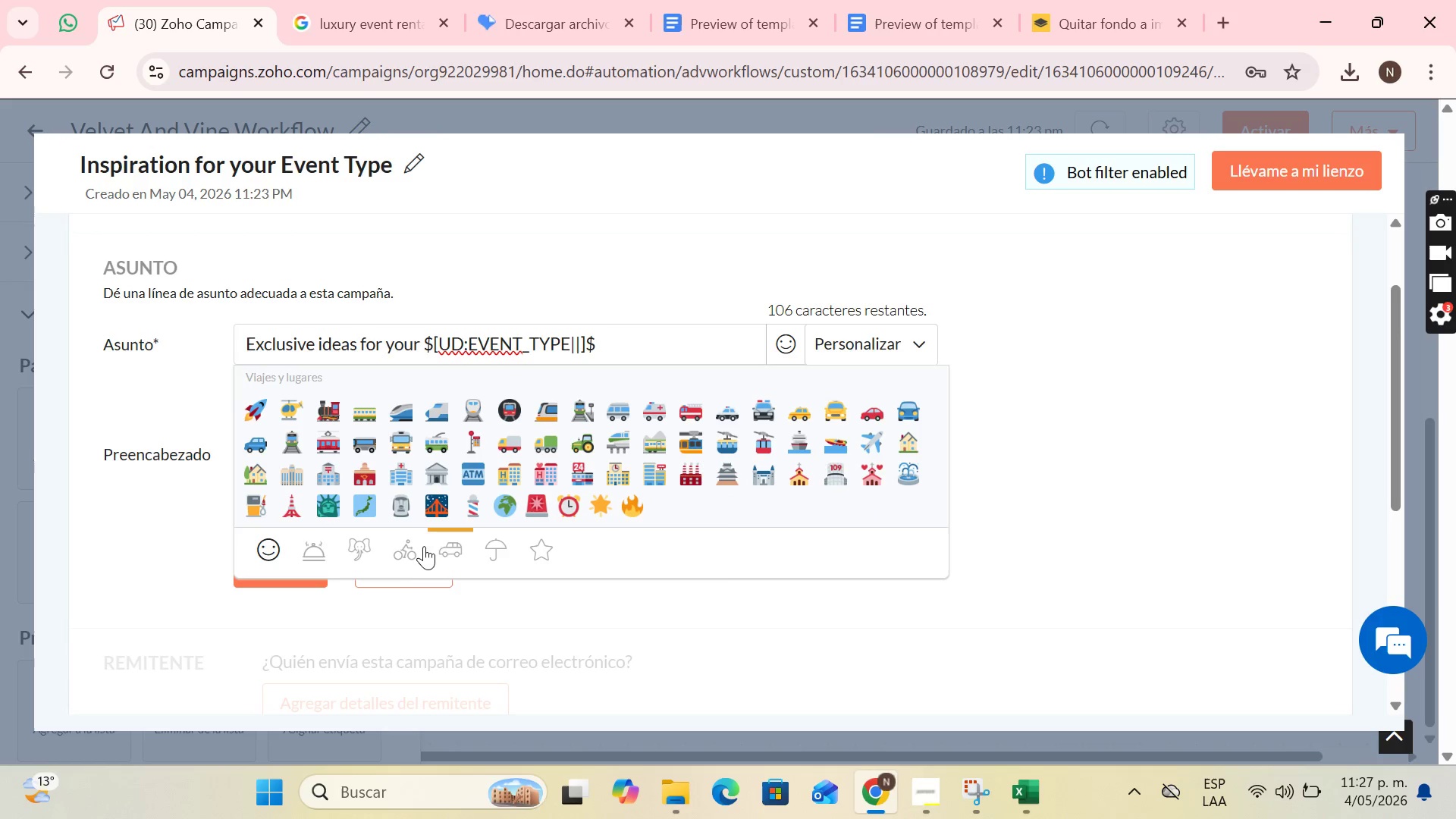 
left_click([406, 541])
 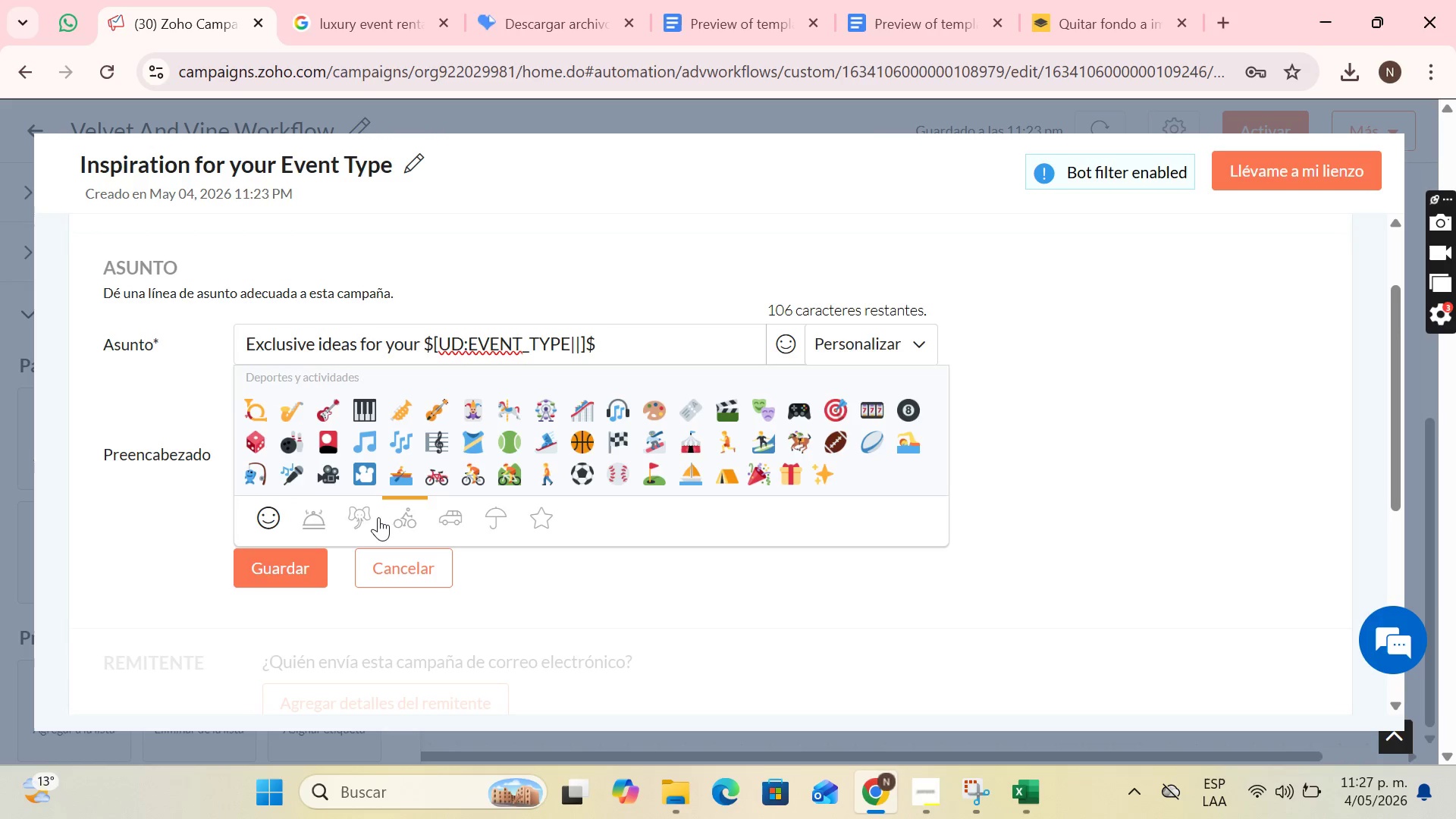 
left_click([370, 516])
 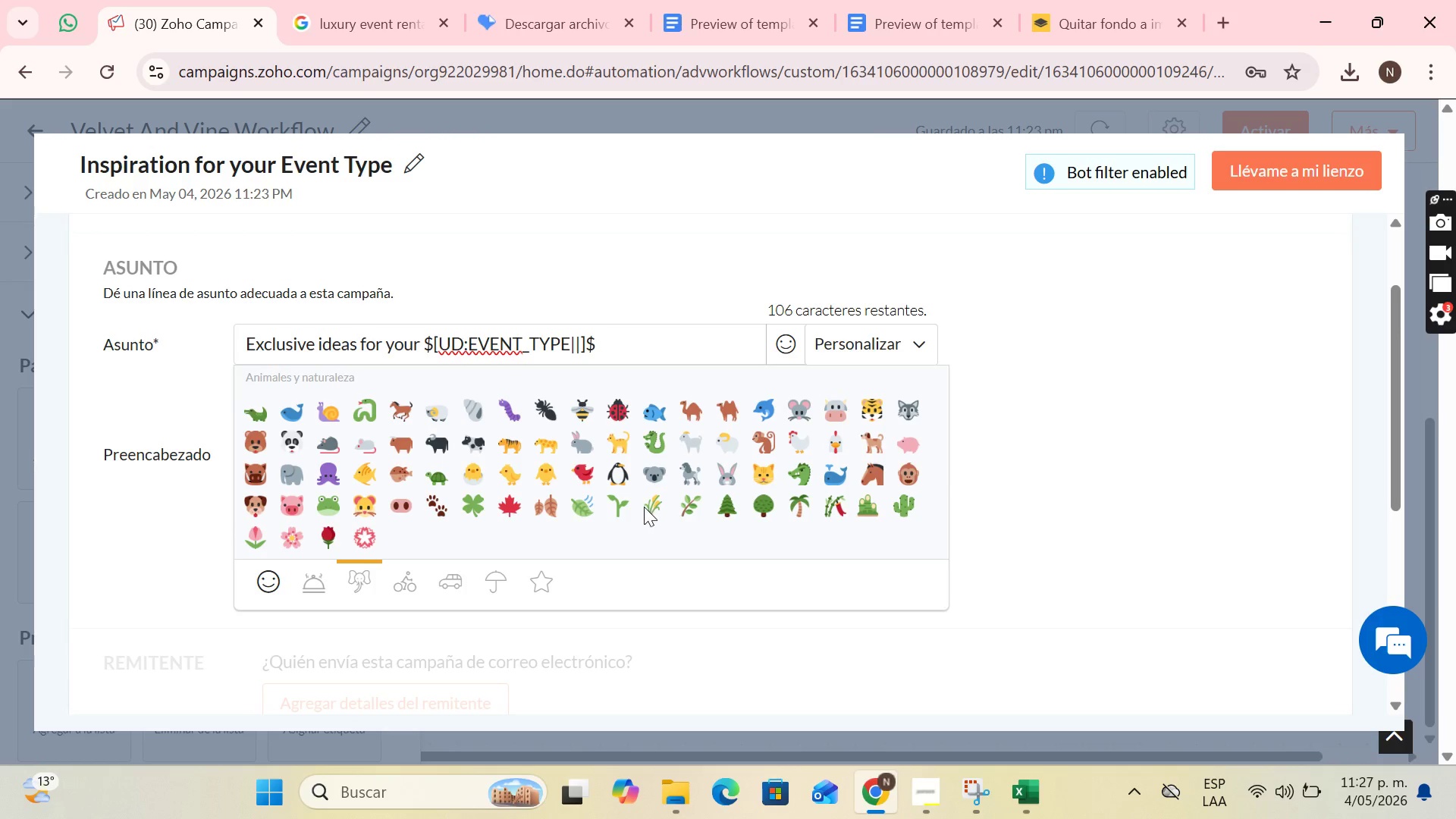 
left_click([683, 505])
 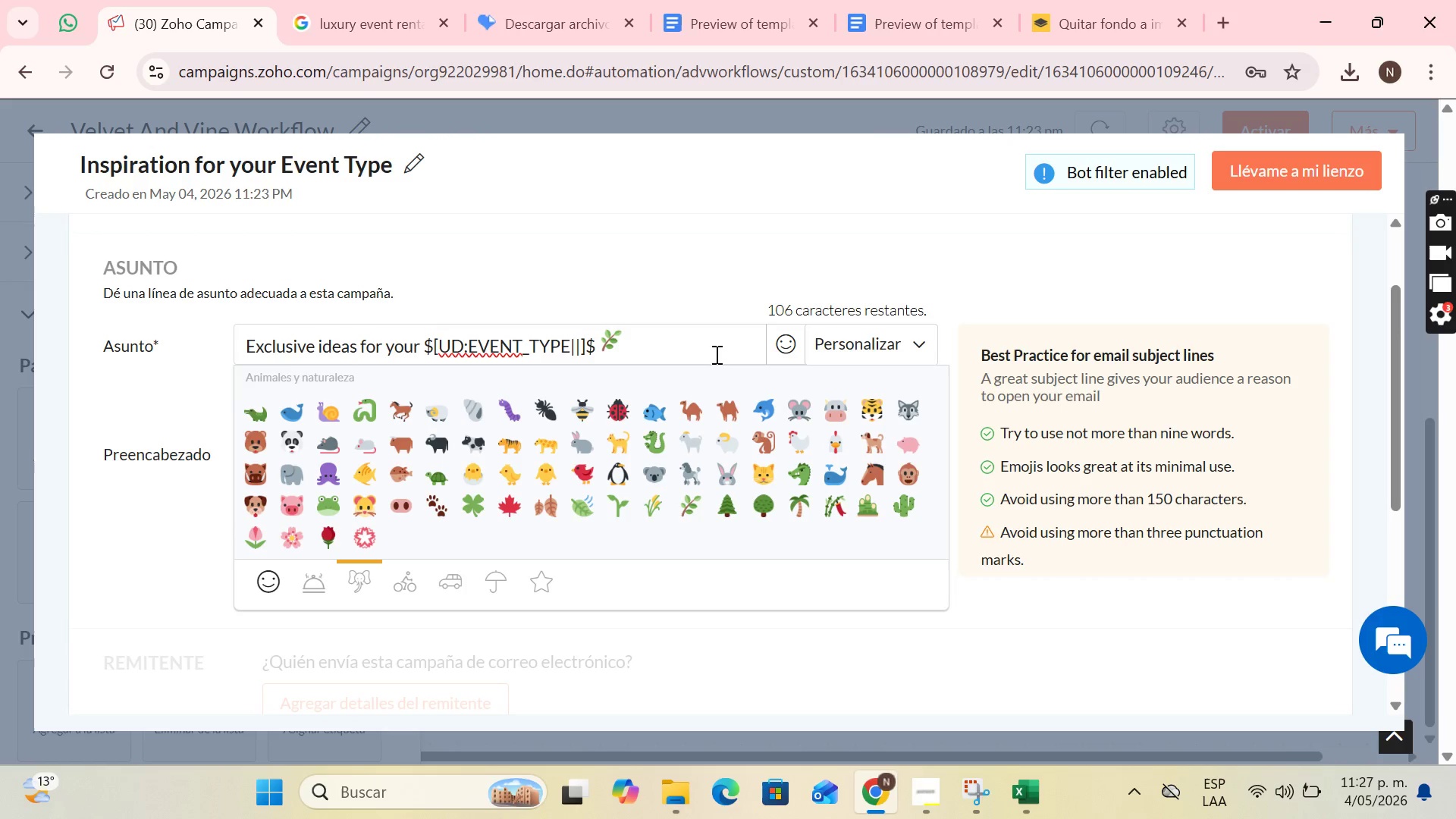 
left_click([715, 353])
 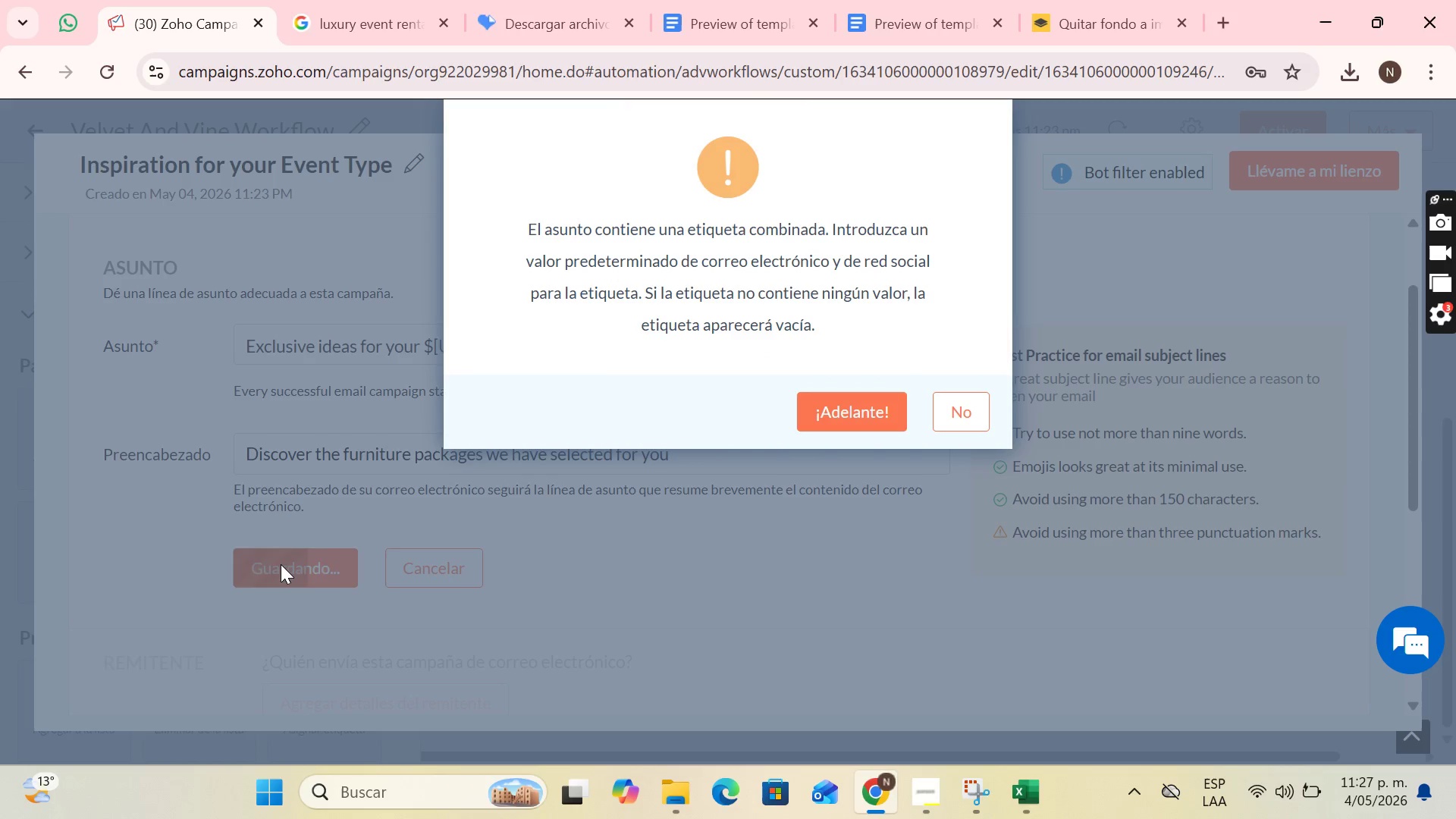 
left_click([839, 414])
 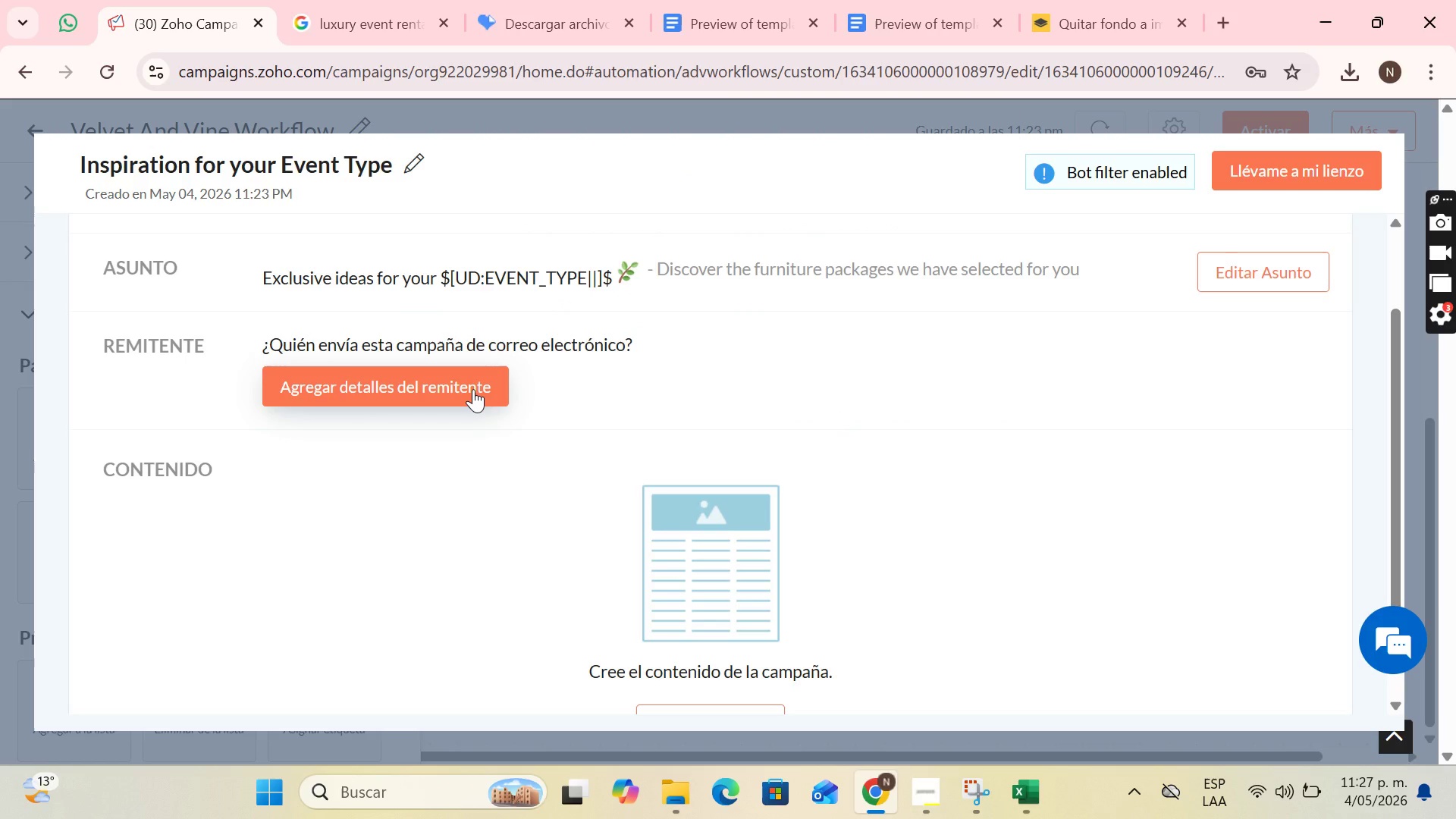 
left_click([474, 394])
 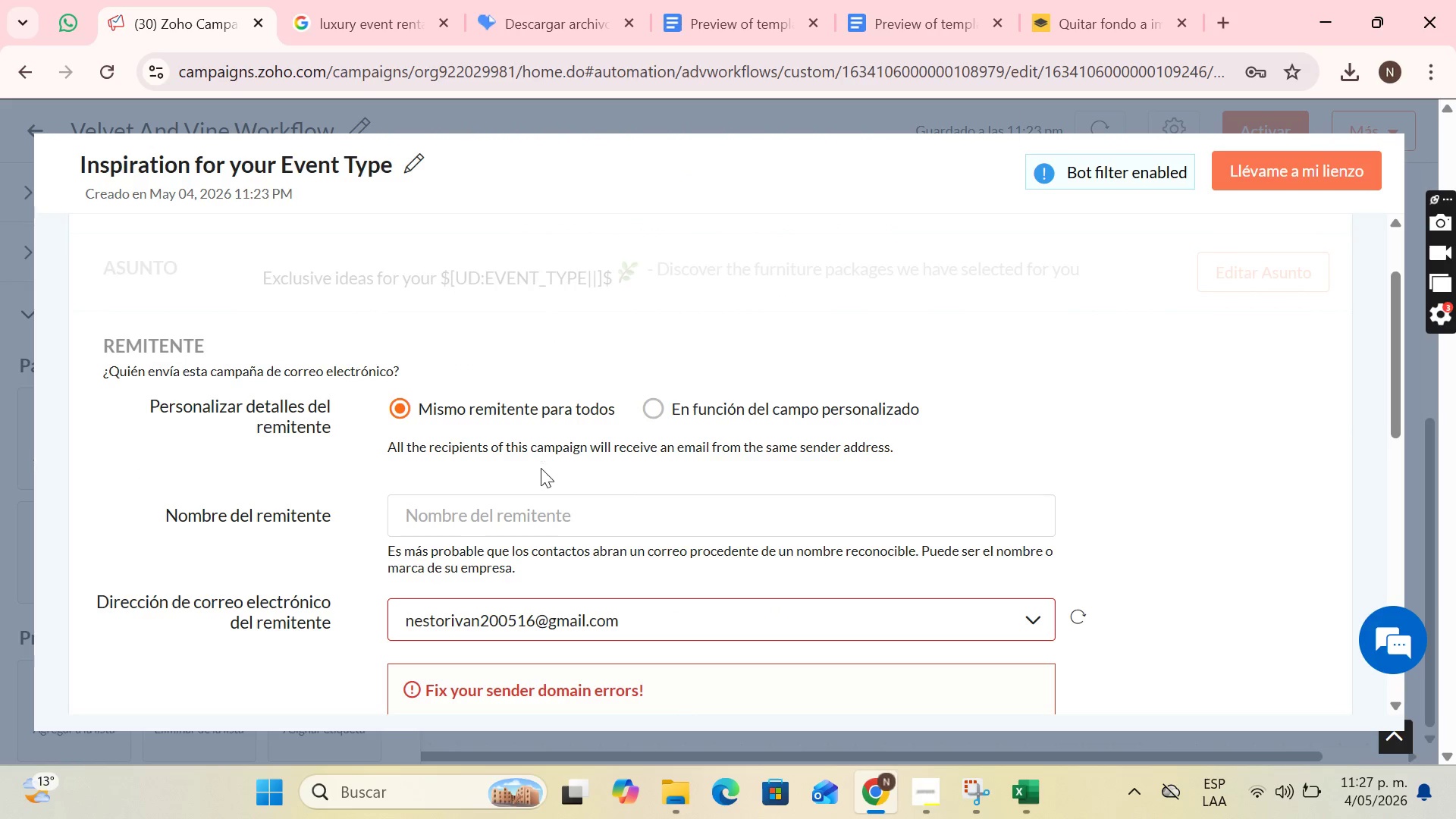 
left_click([522, 514])
 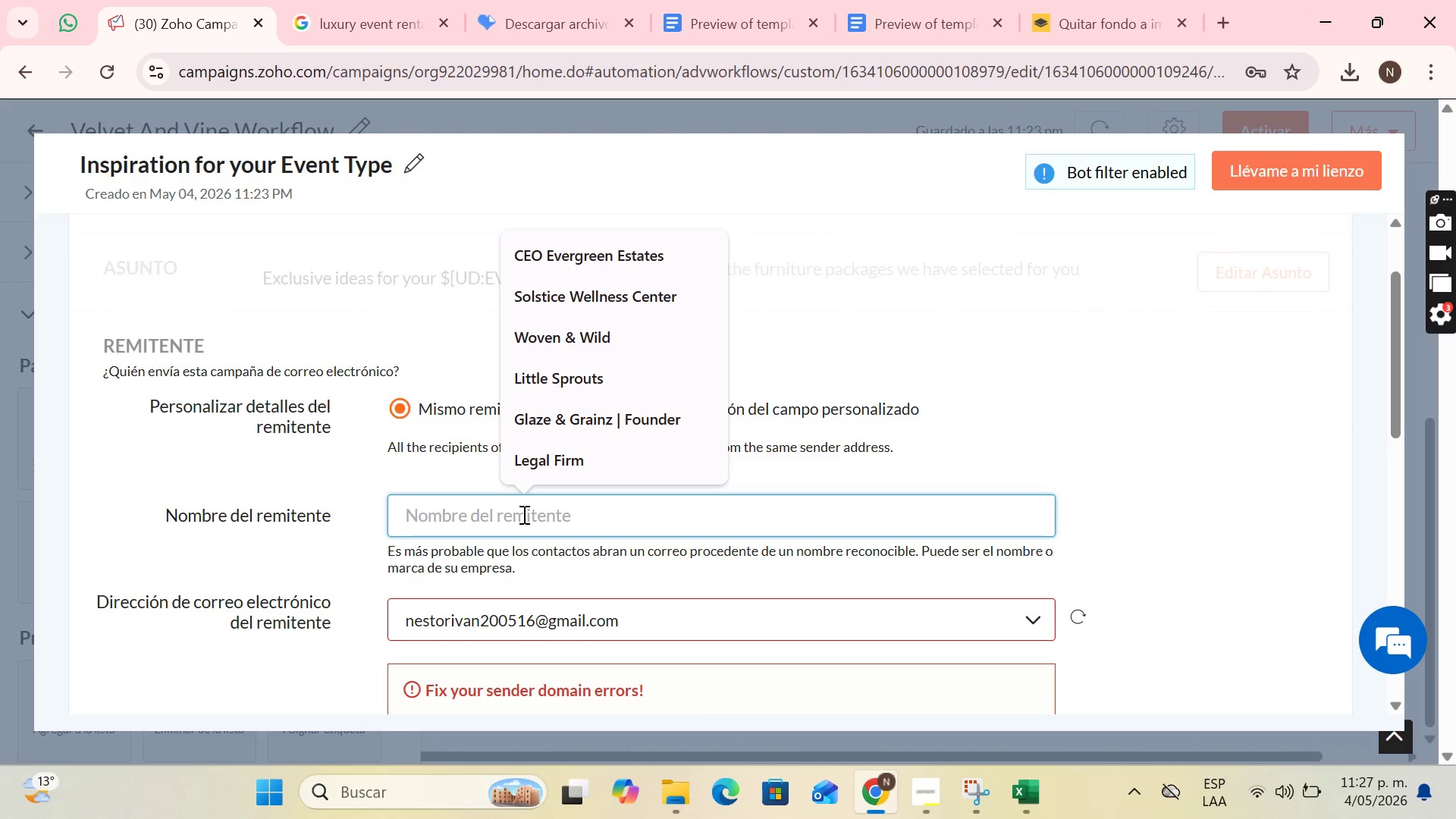 
key(CapsLock)
 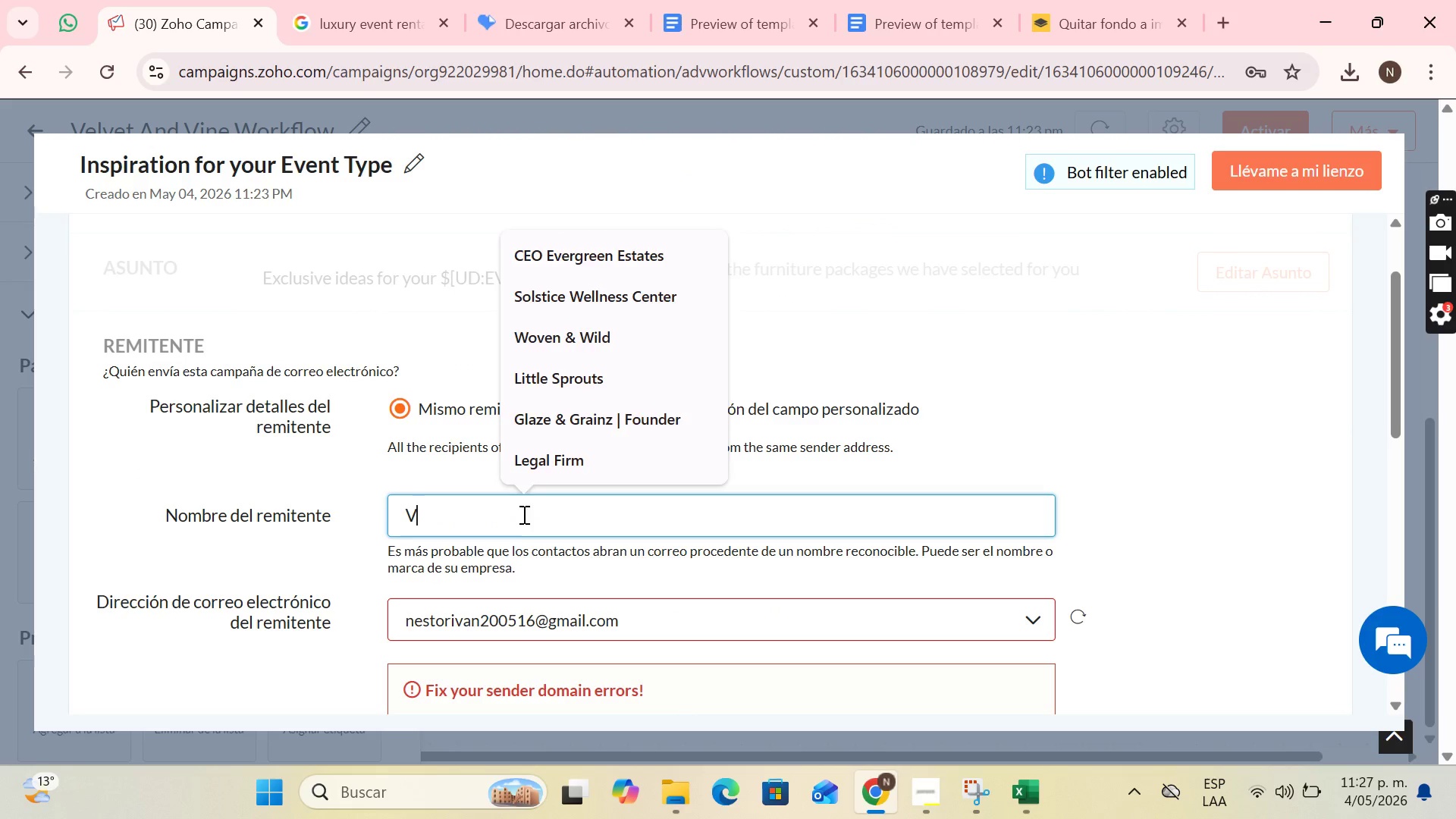 
key(V)
 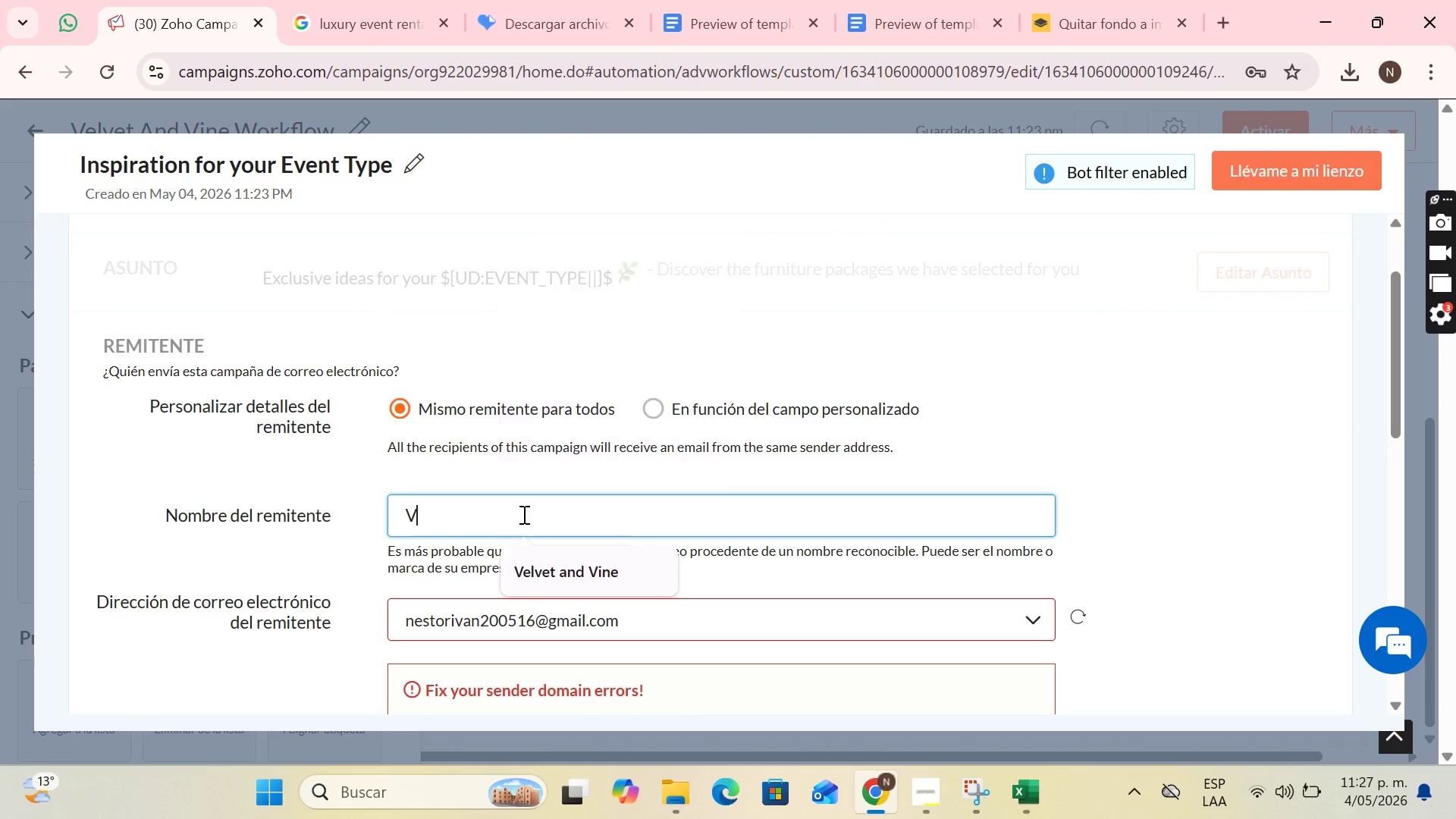 
key(CapsLock)
 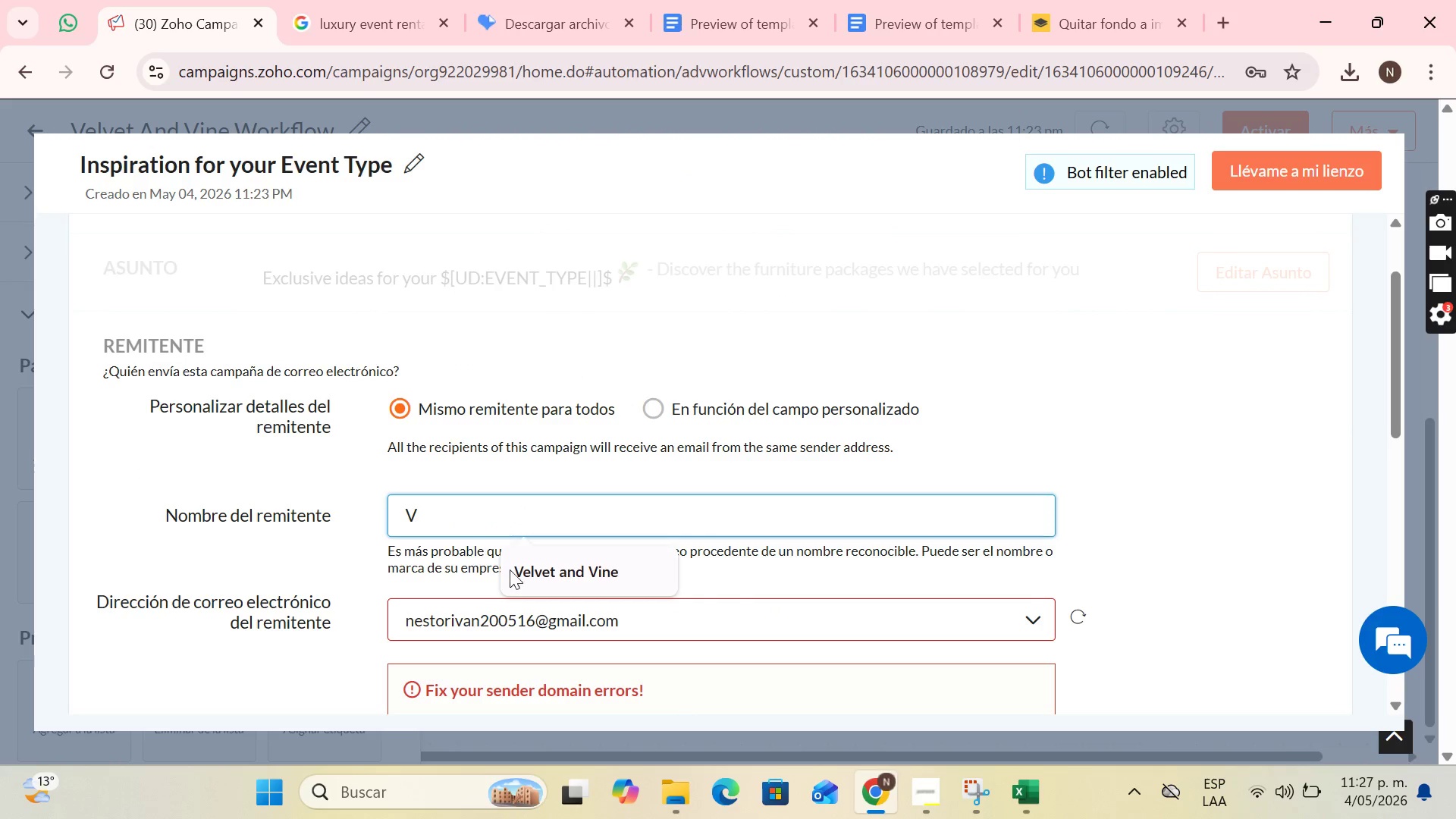 
left_click([578, 572])
 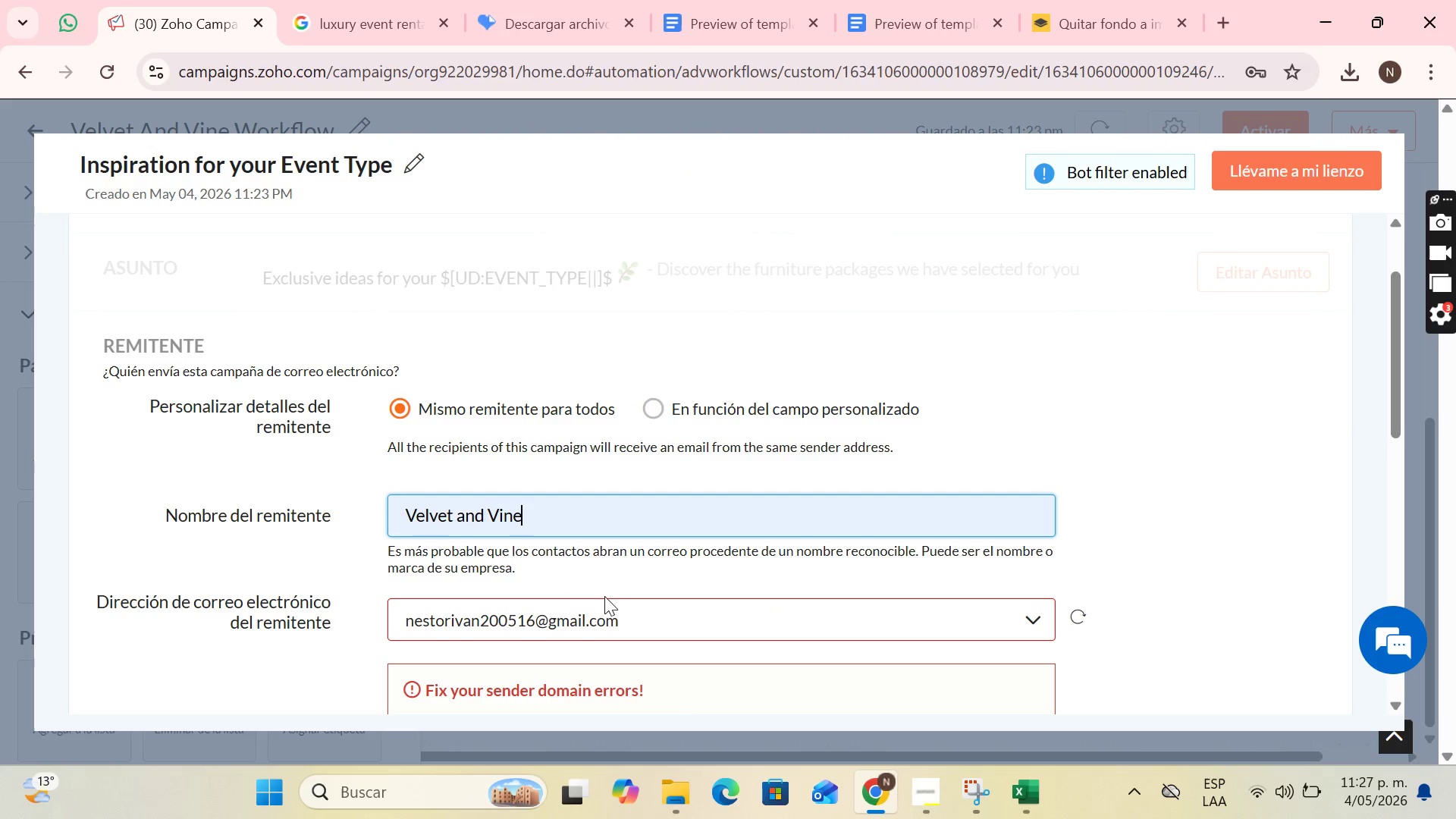 
left_click([604, 605])
 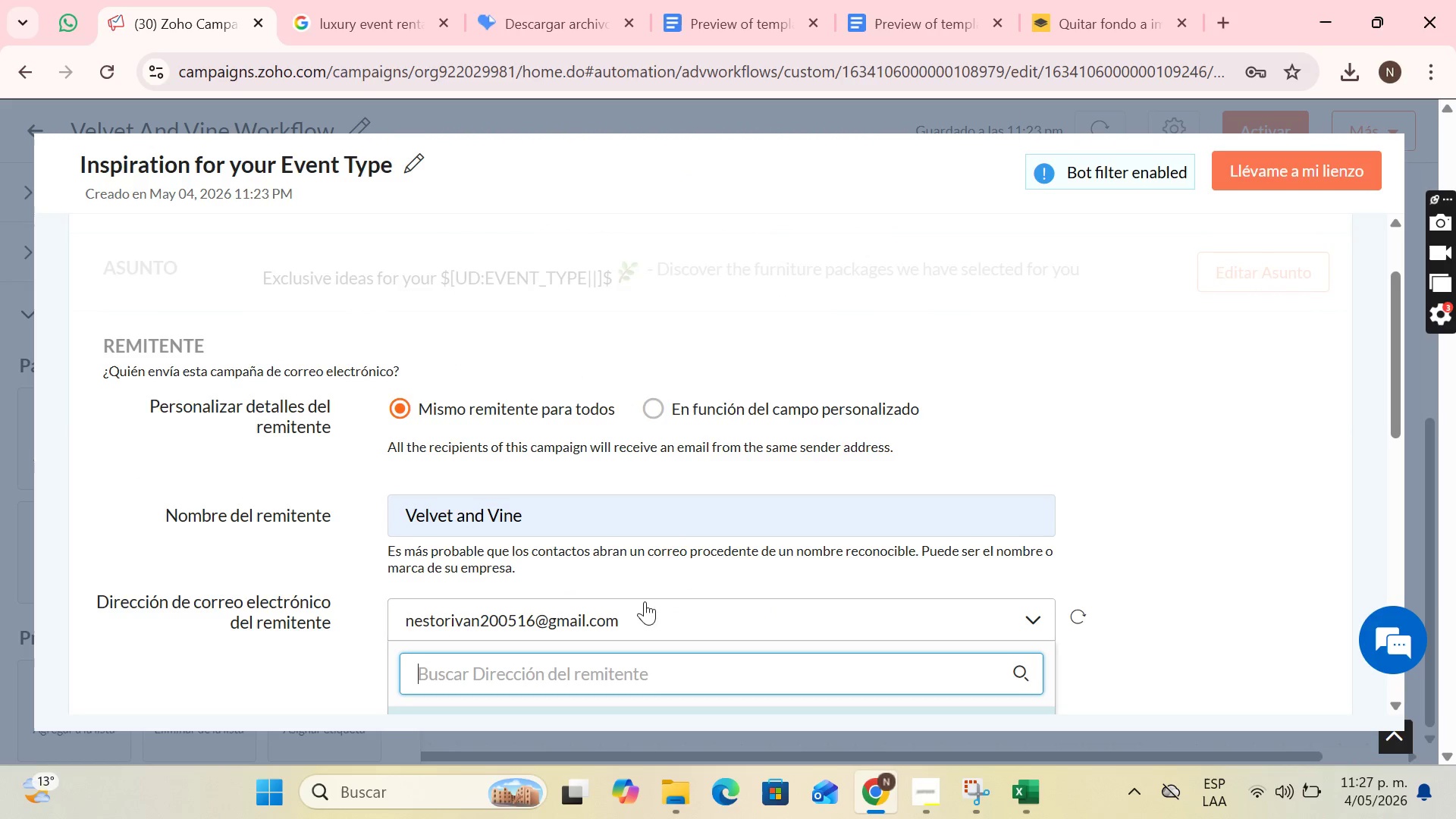 
scroll: coordinate [671, 491], scroll_direction: down, amount: 4.0
 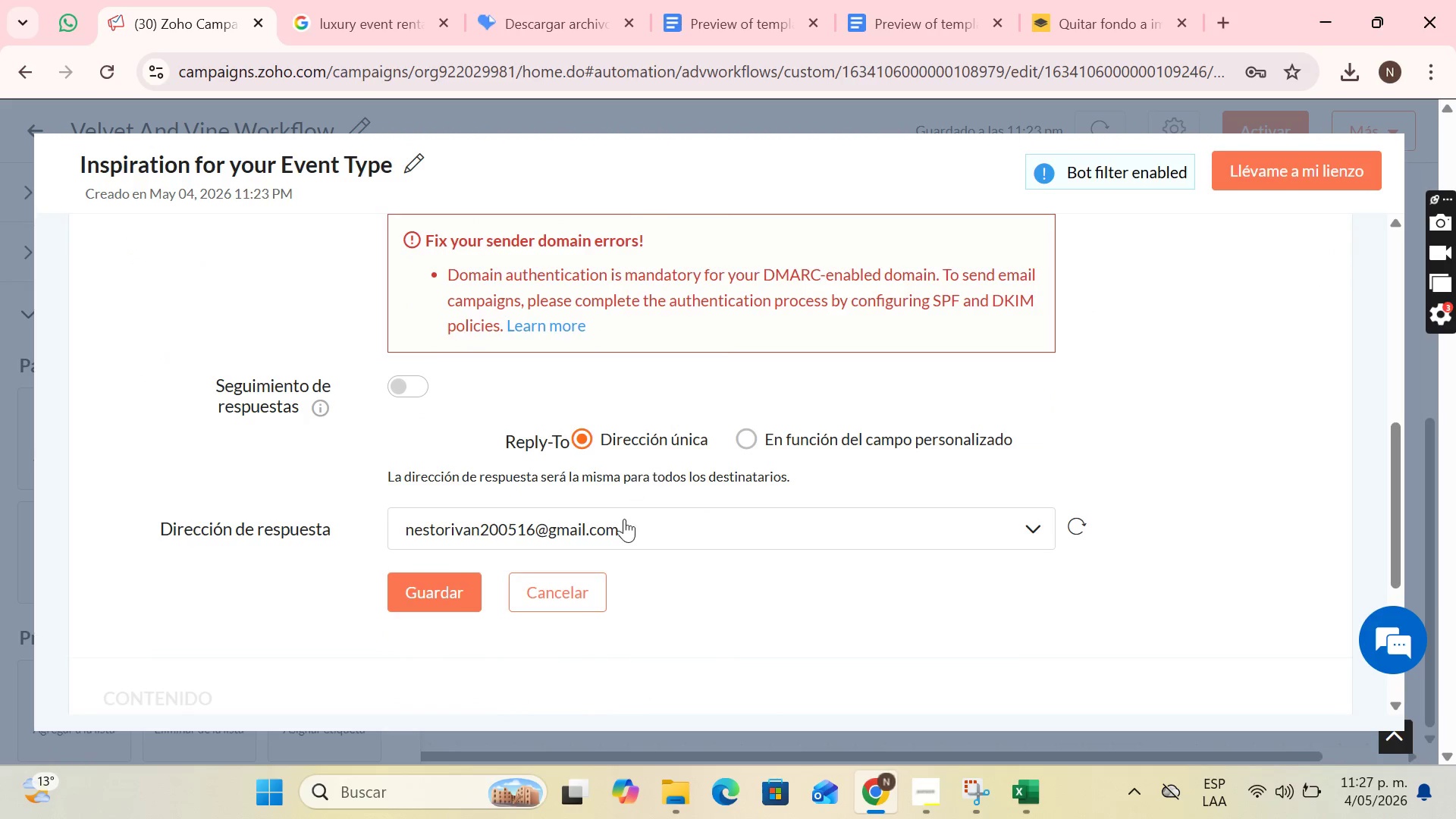 
left_click([624, 526])
 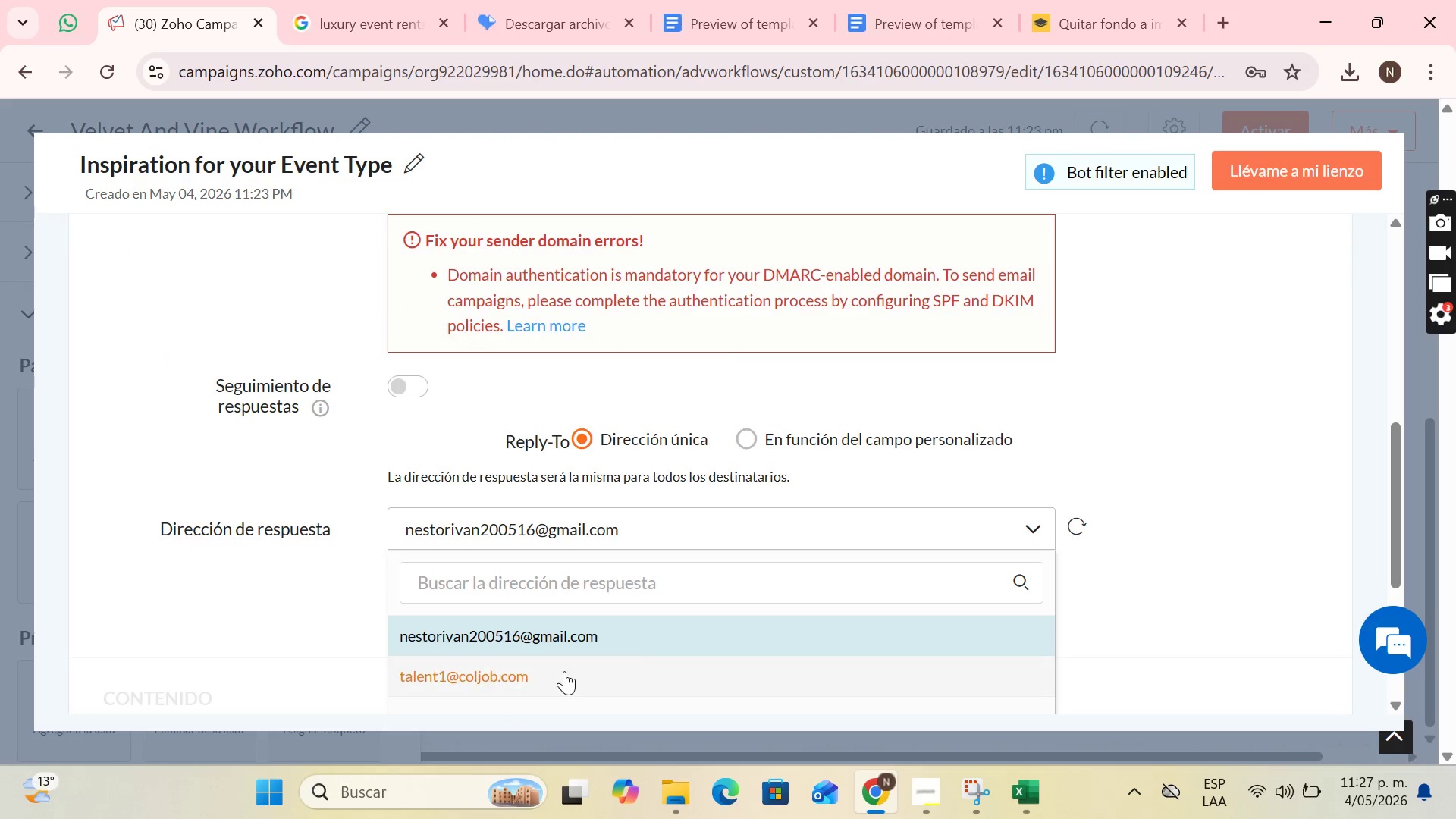 
left_click([562, 671])
 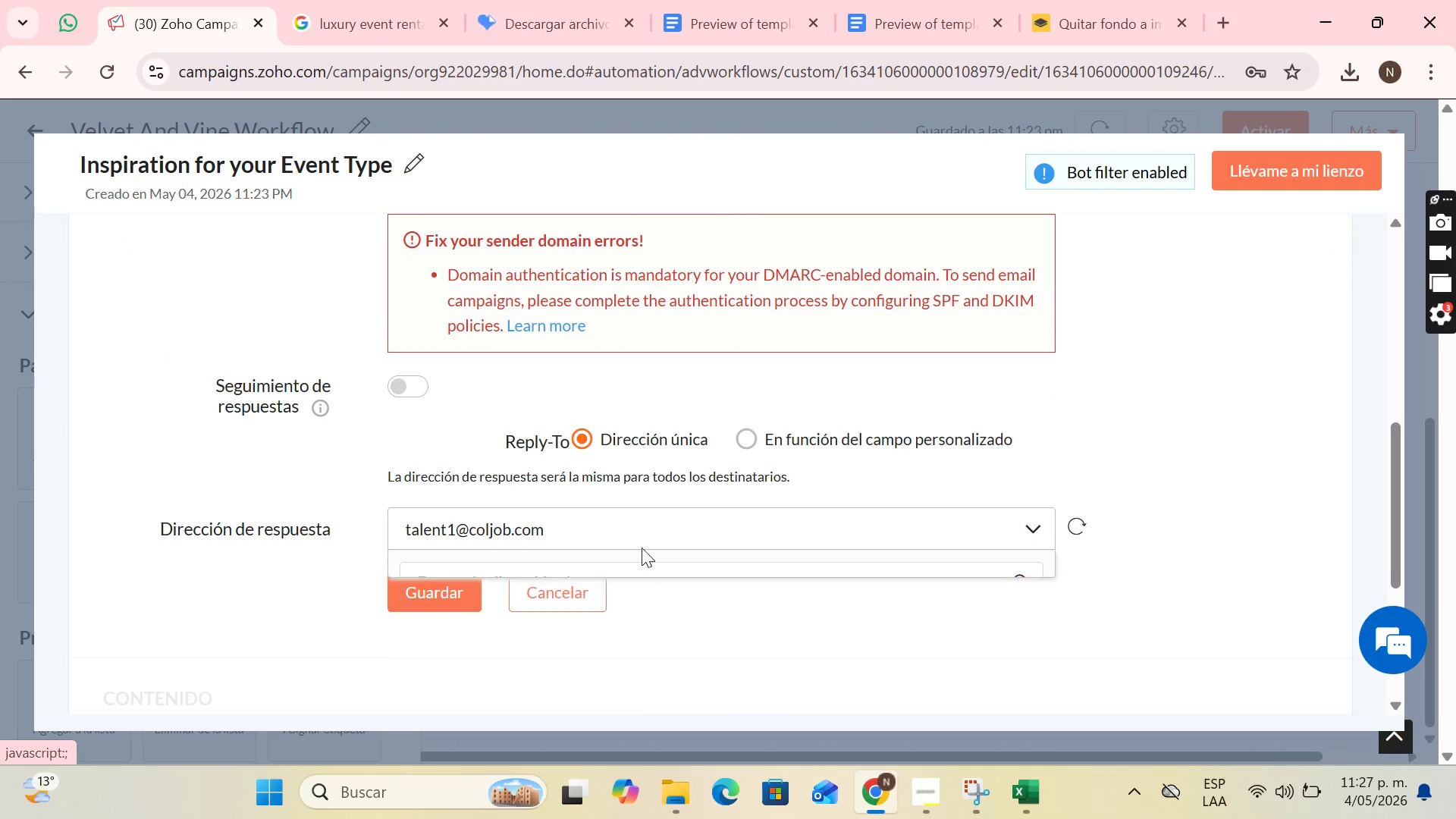 
scroll: coordinate [645, 547], scroll_direction: down, amount: 3.0
 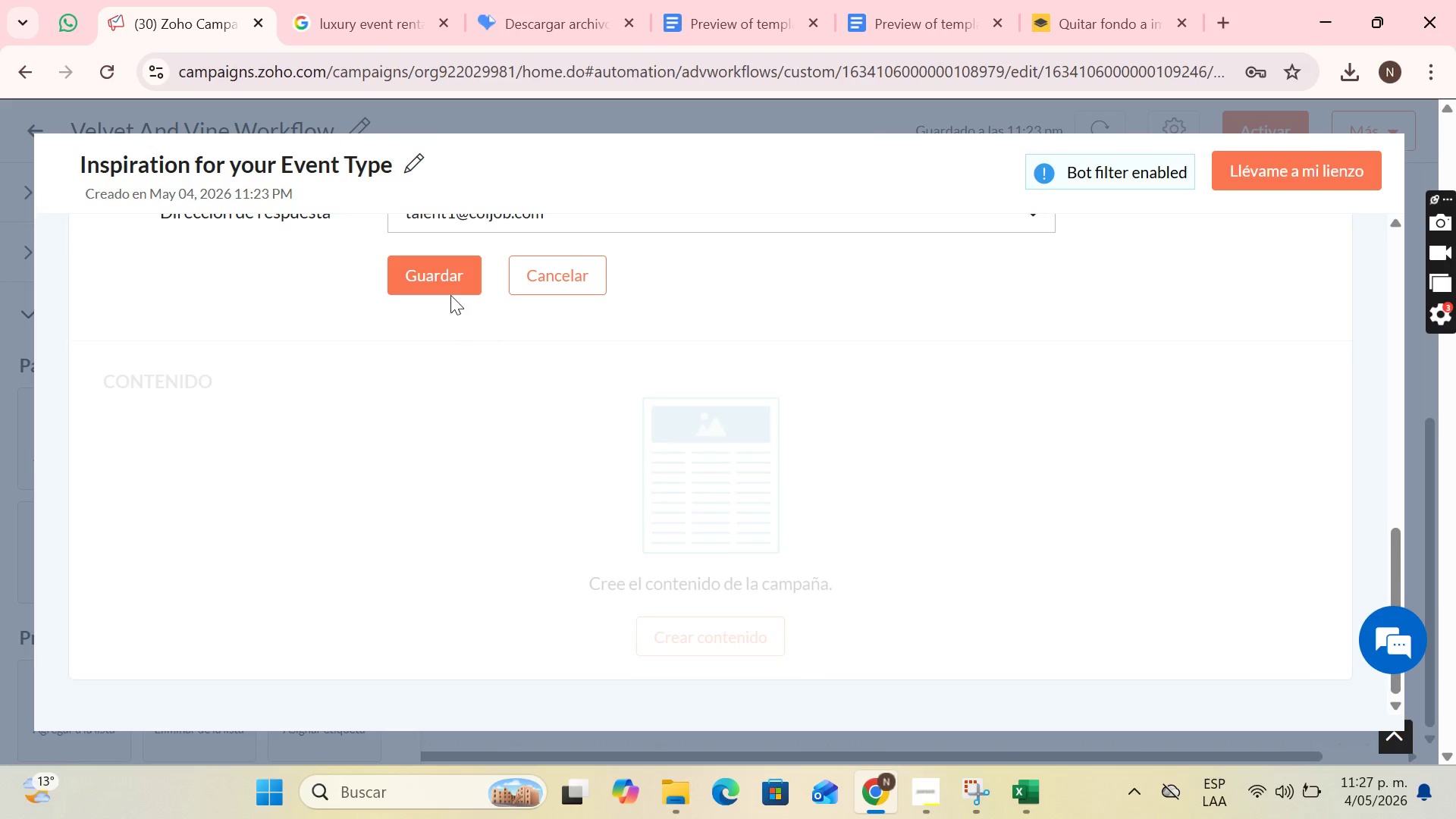 
left_click([448, 278])
 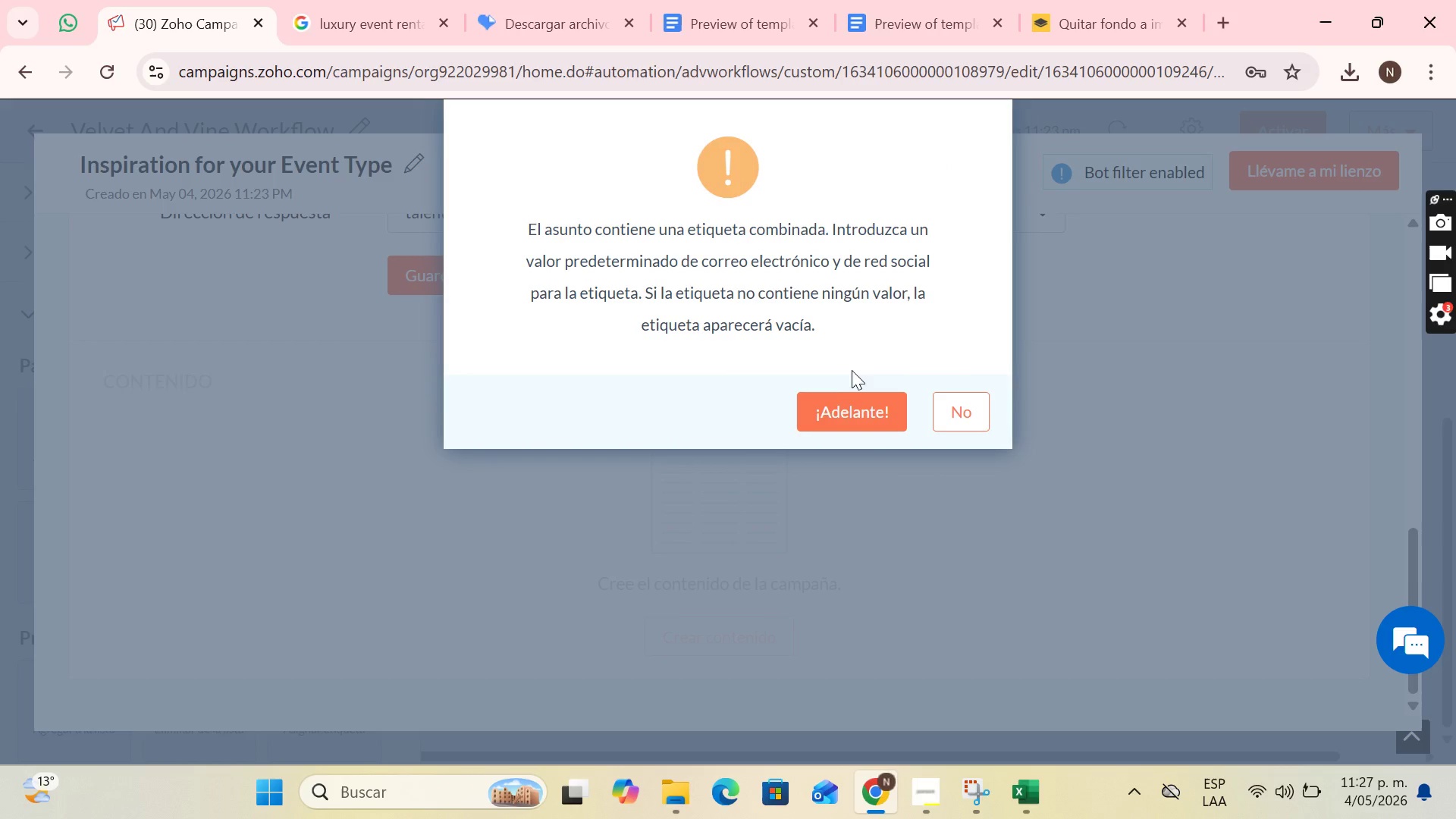 
left_click([846, 400])
 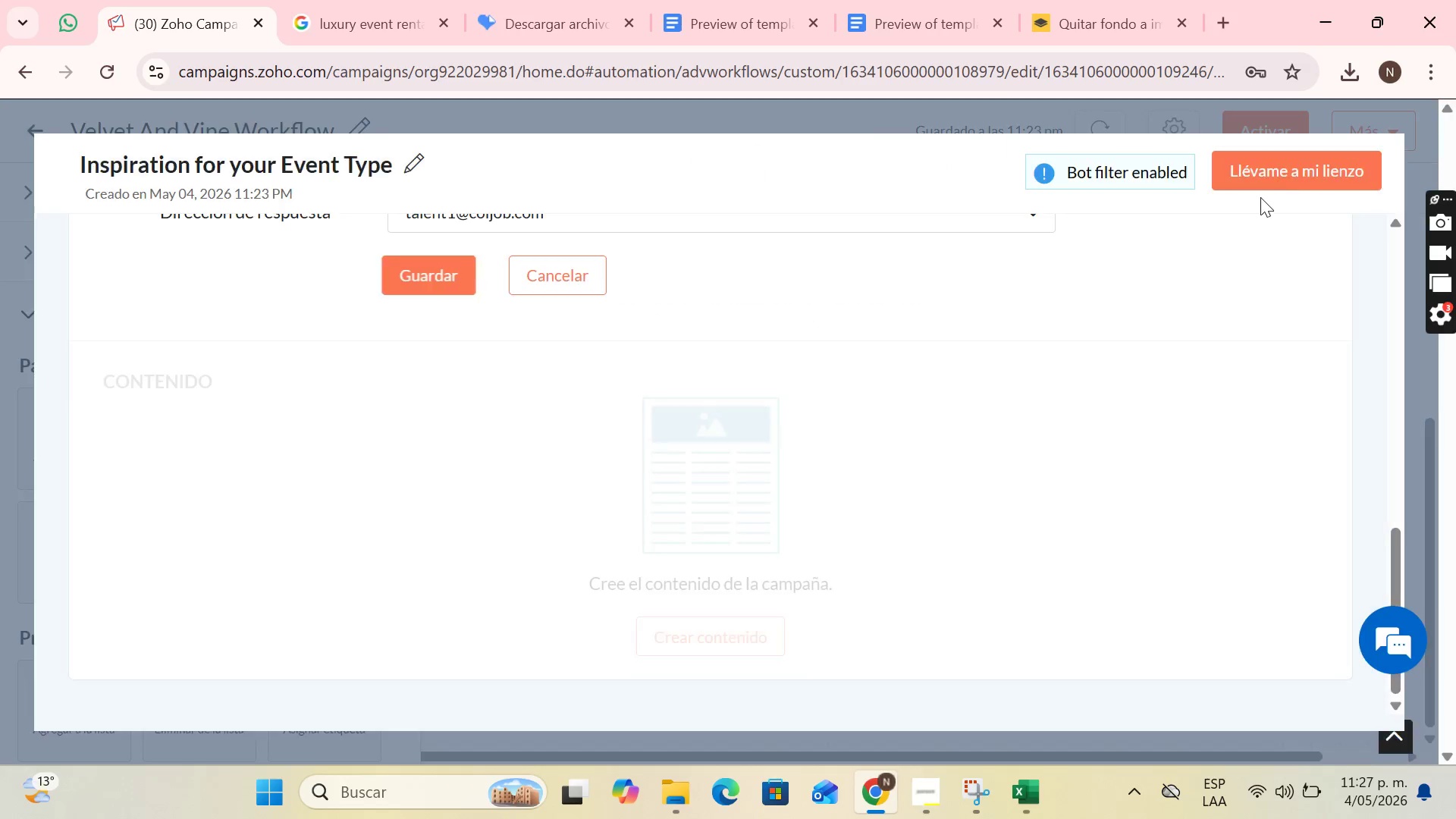 
left_click([1307, 167])
 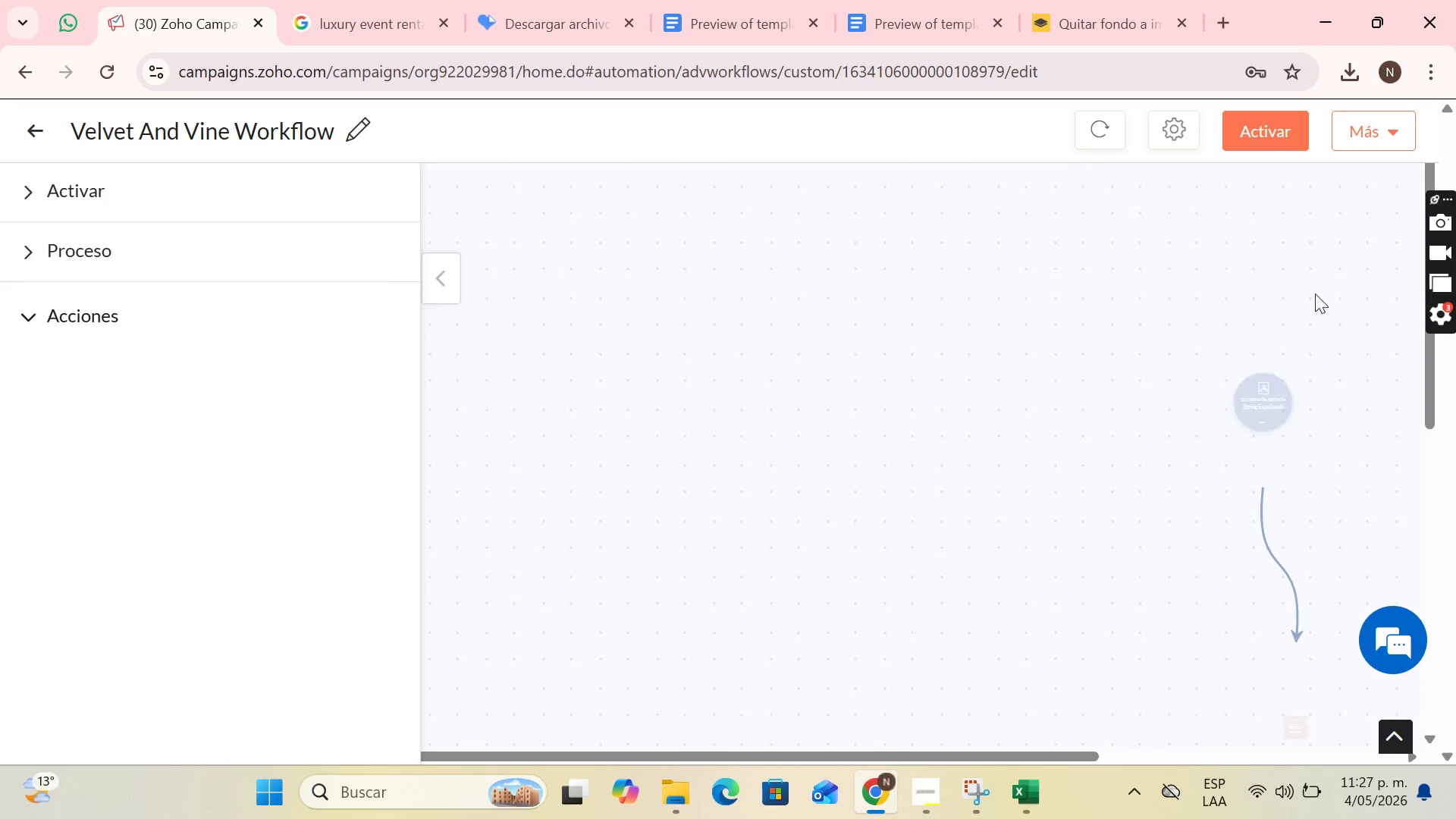 
scroll: coordinate [1261, 480], scroll_direction: down, amount: 8.0
 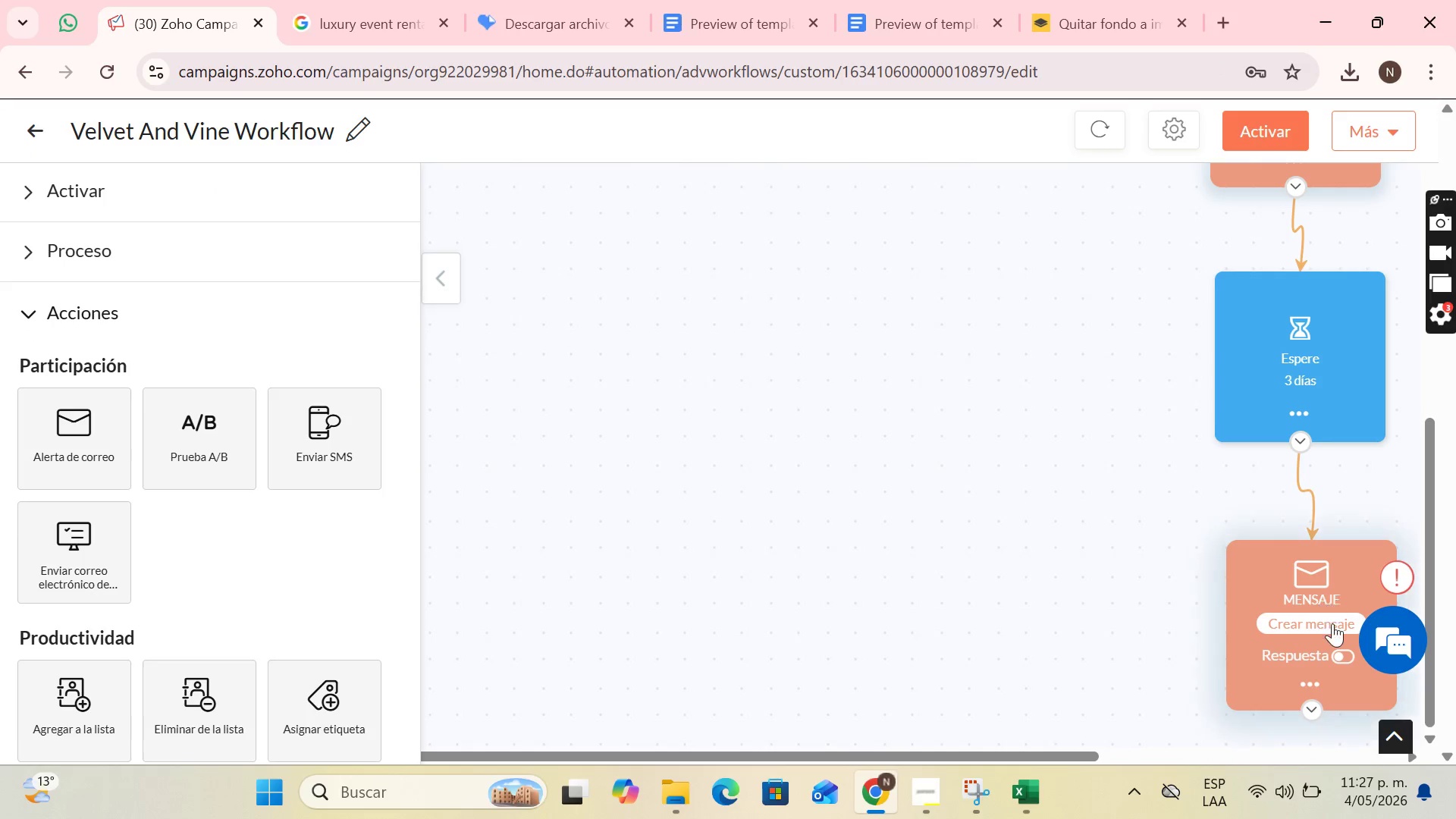 
left_click([1332, 623])
 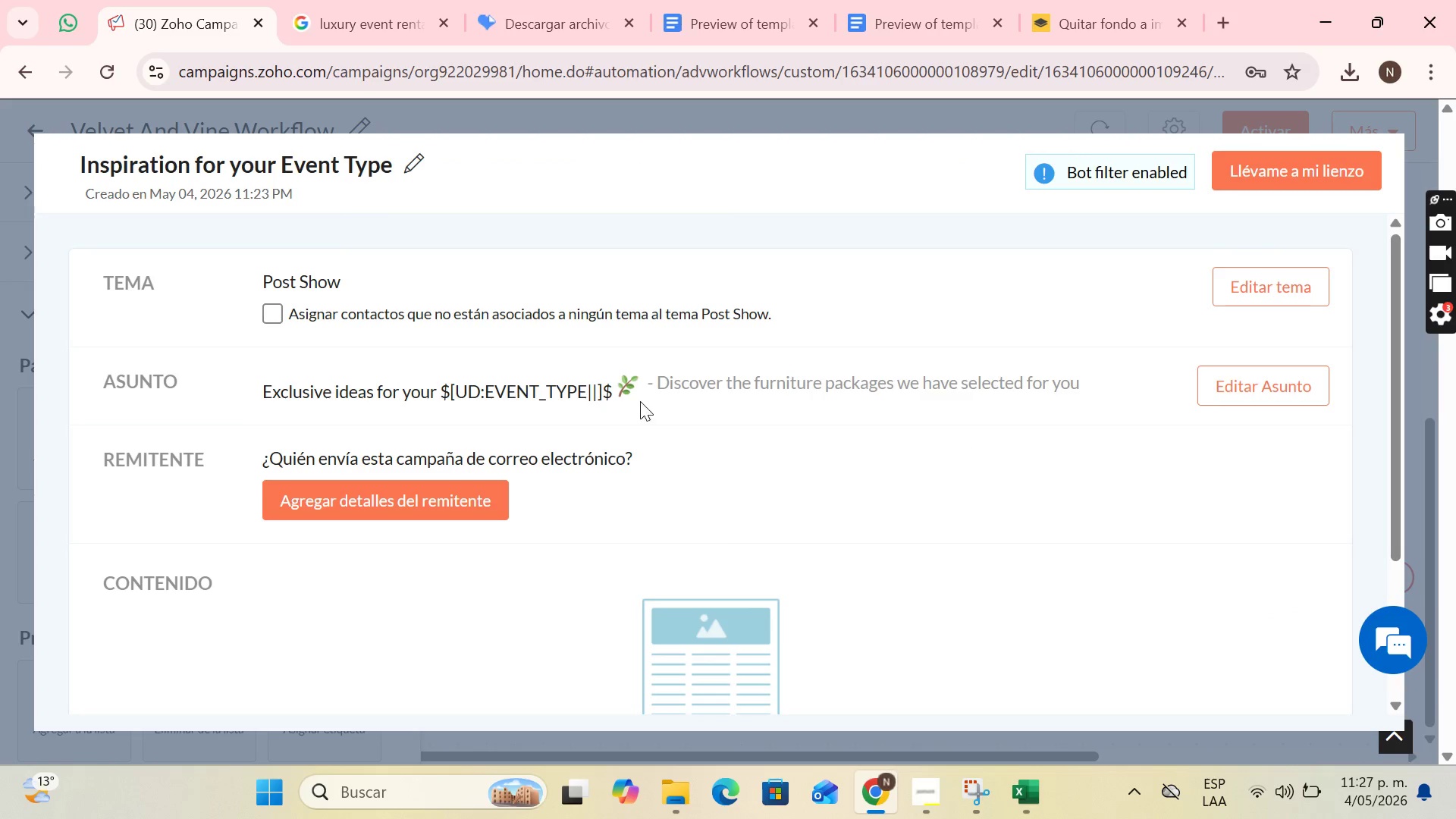 
scroll: coordinate [616, 451], scroll_direction: down, amount: 3.0
 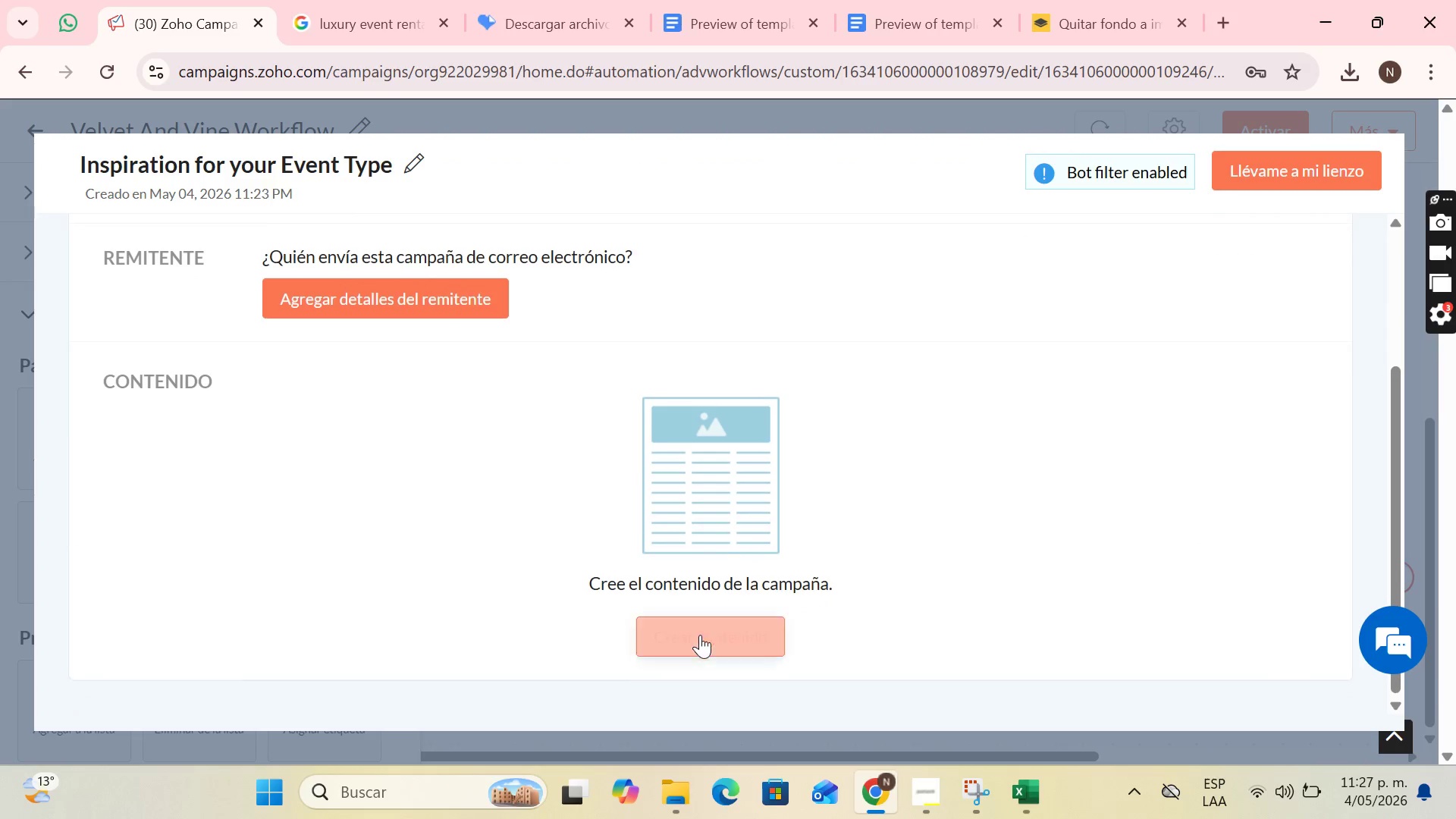 
left_click([700, 635])
 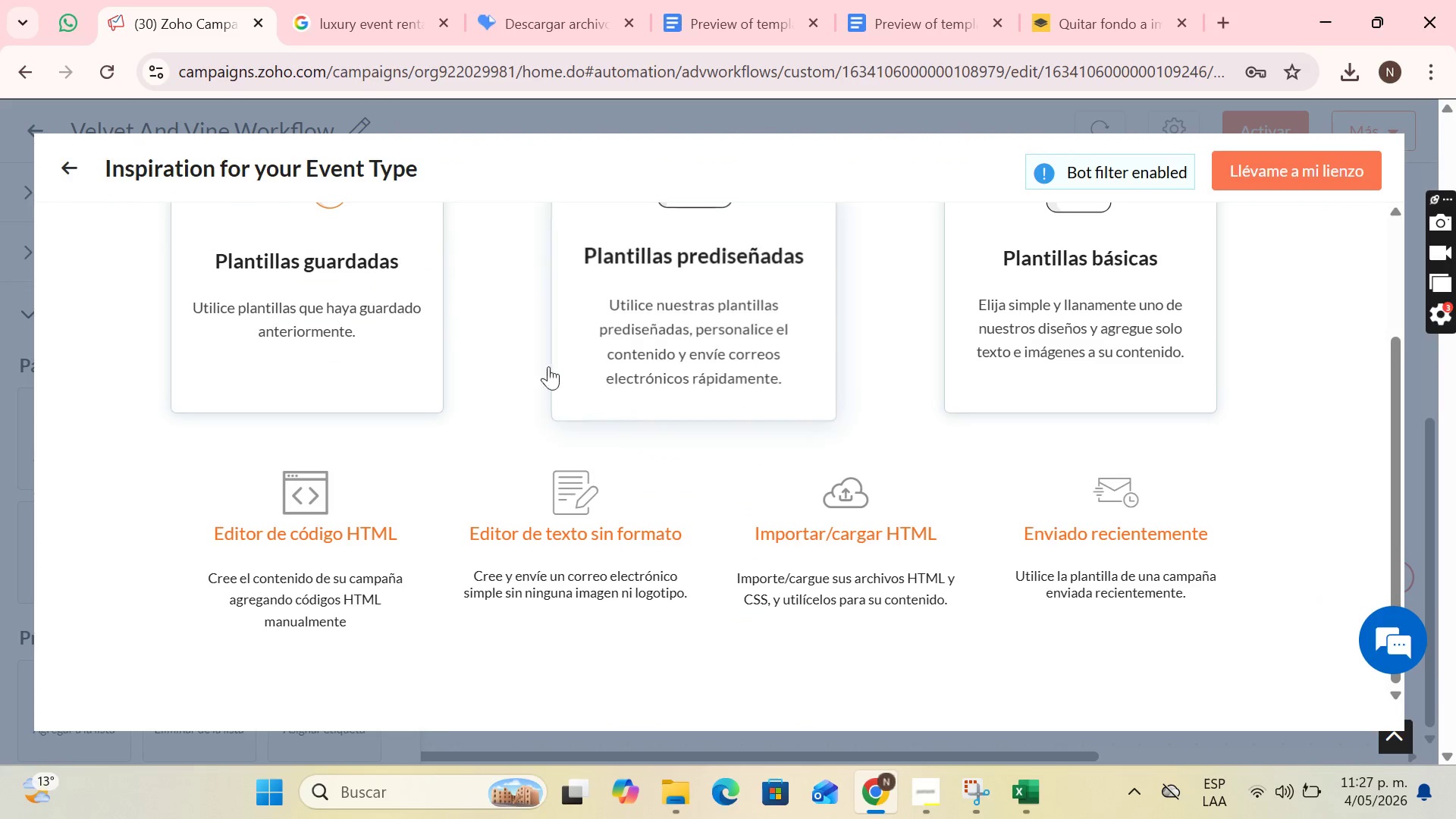 
left_click([331, 299])
 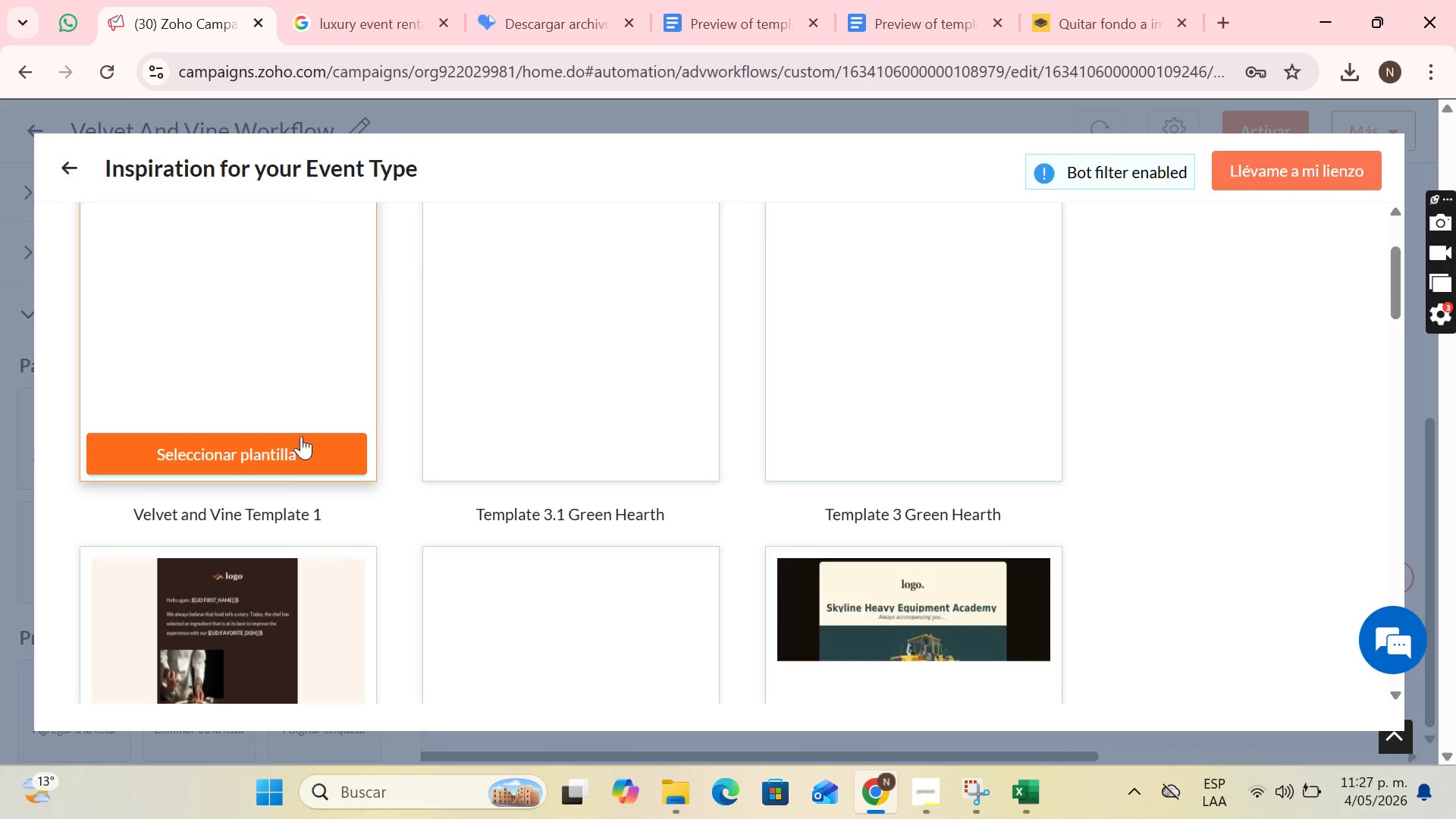 
scroll: coordinate [294, 477], scroll_direction: up, amount: 1.0
 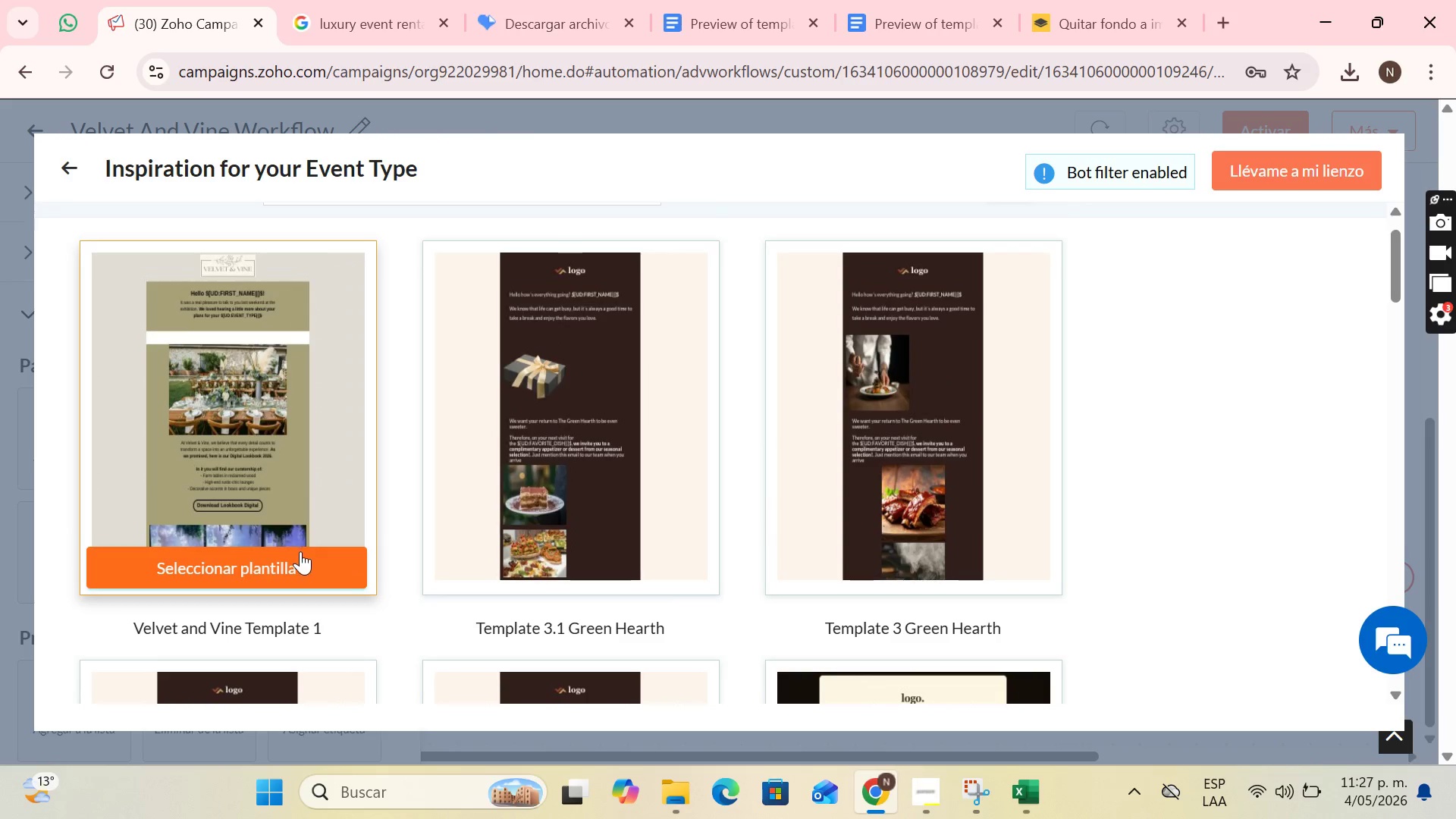 
left_click([299, 557])
 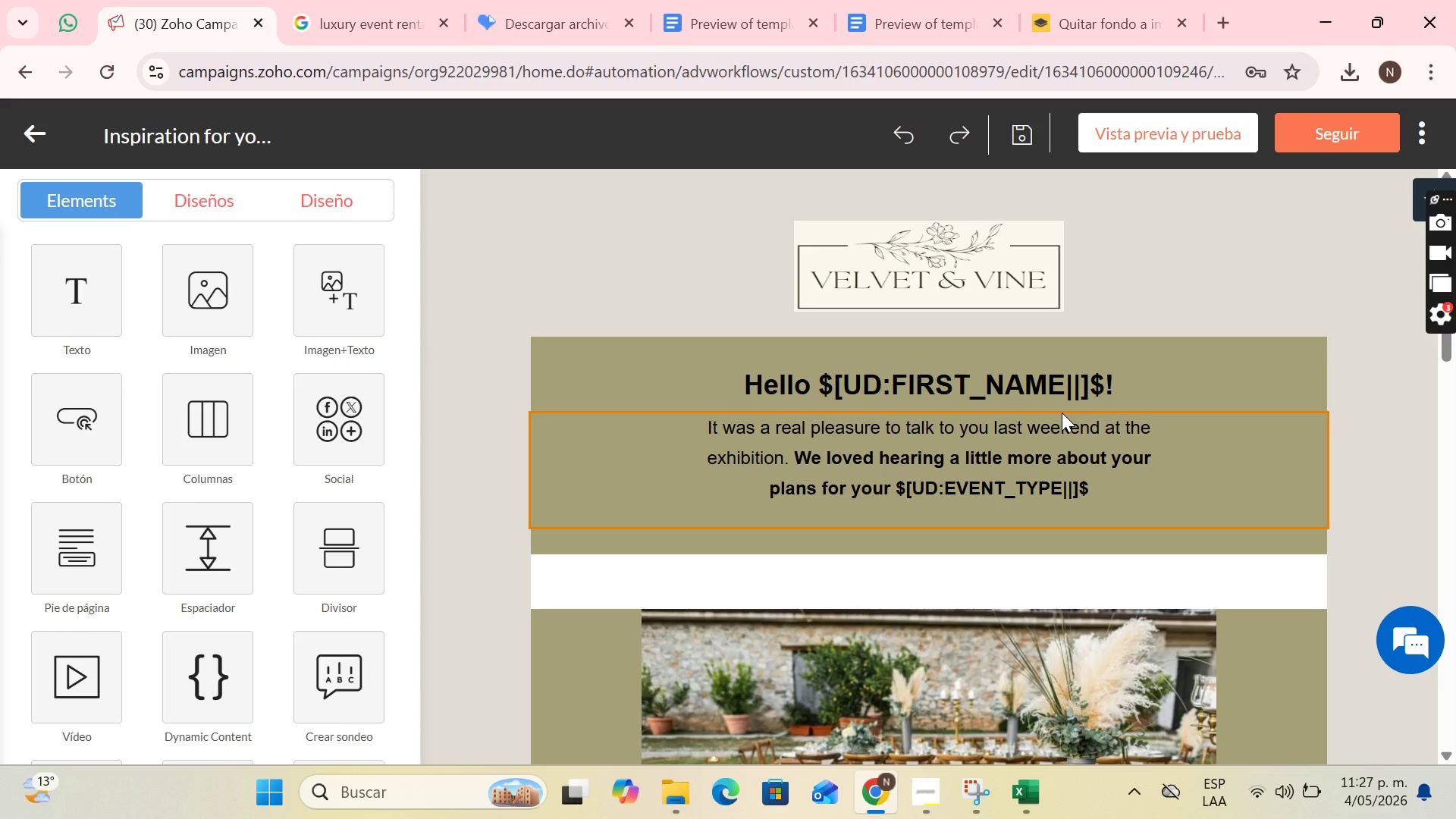 
wait(11.47)
 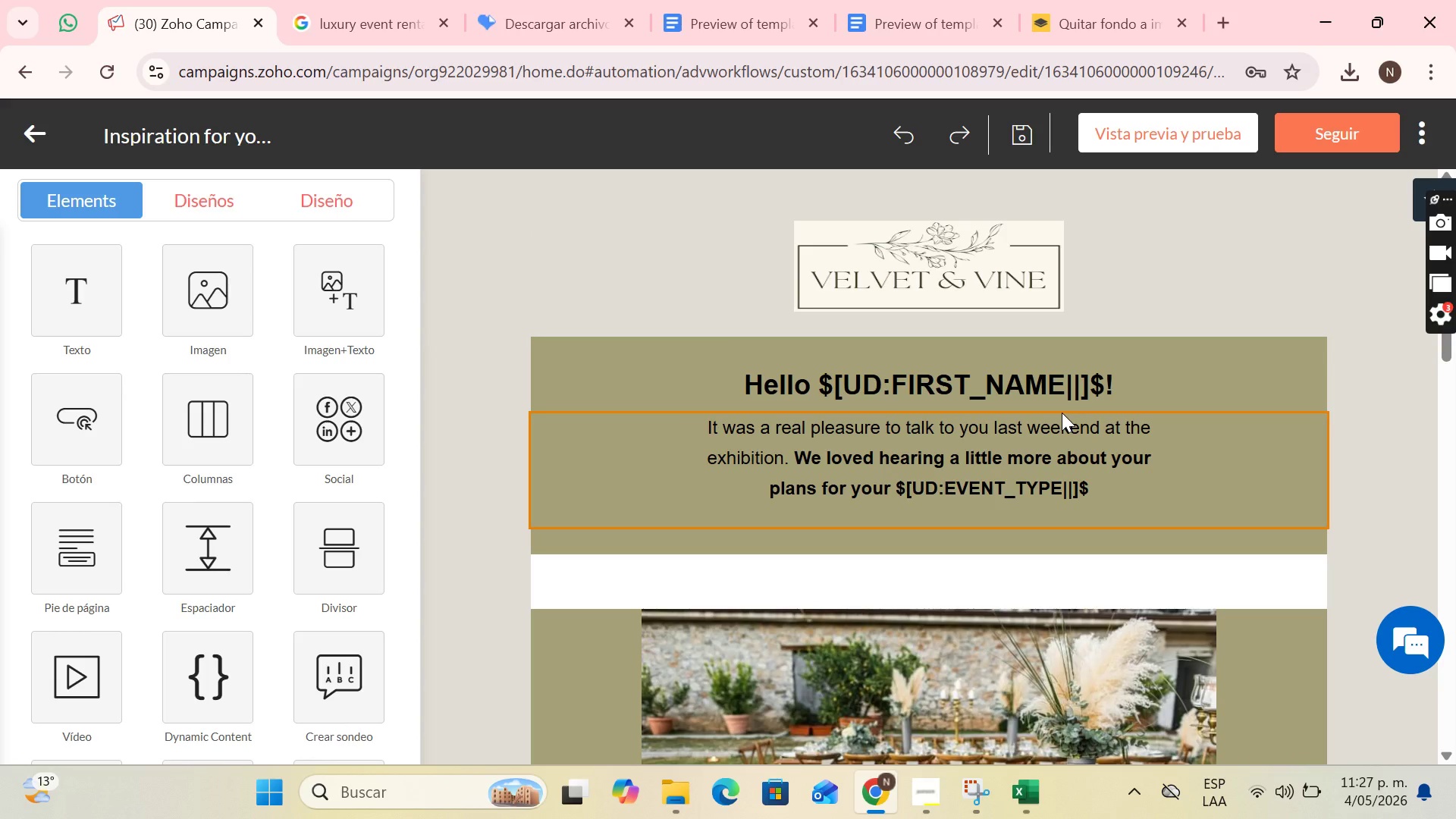 
left_click([806, 381])
 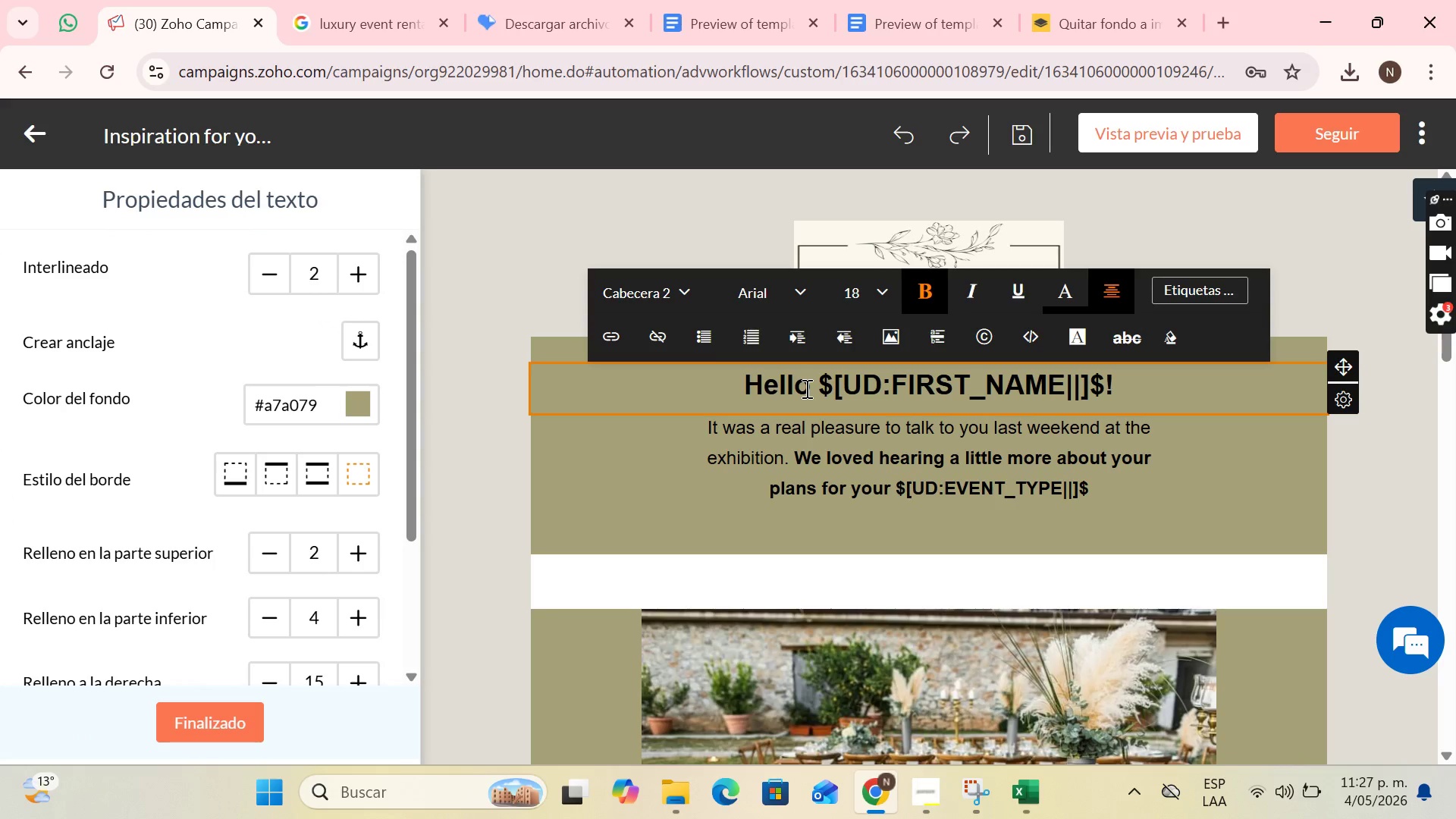 
type( again)
 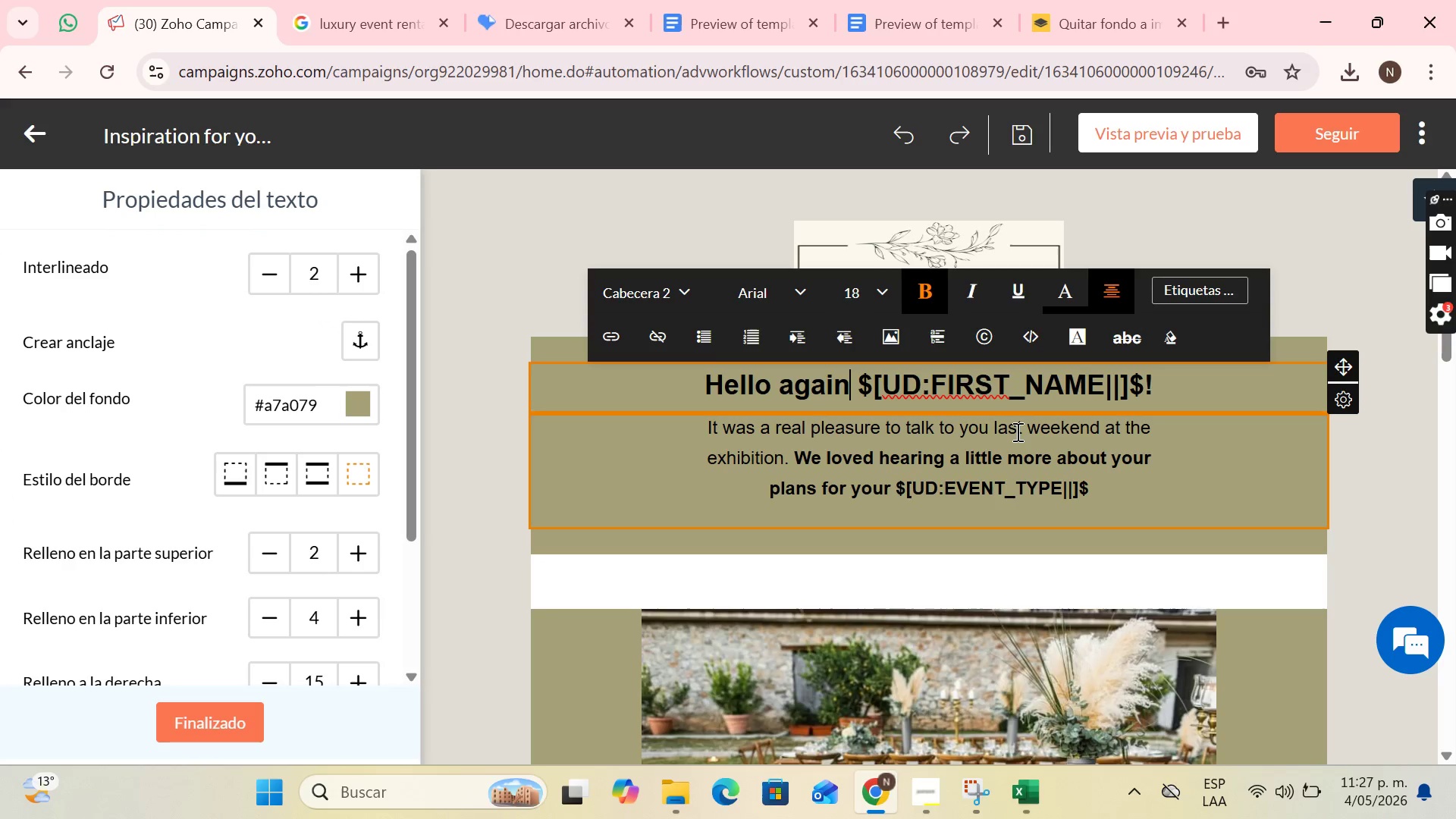 
key(Comma)
 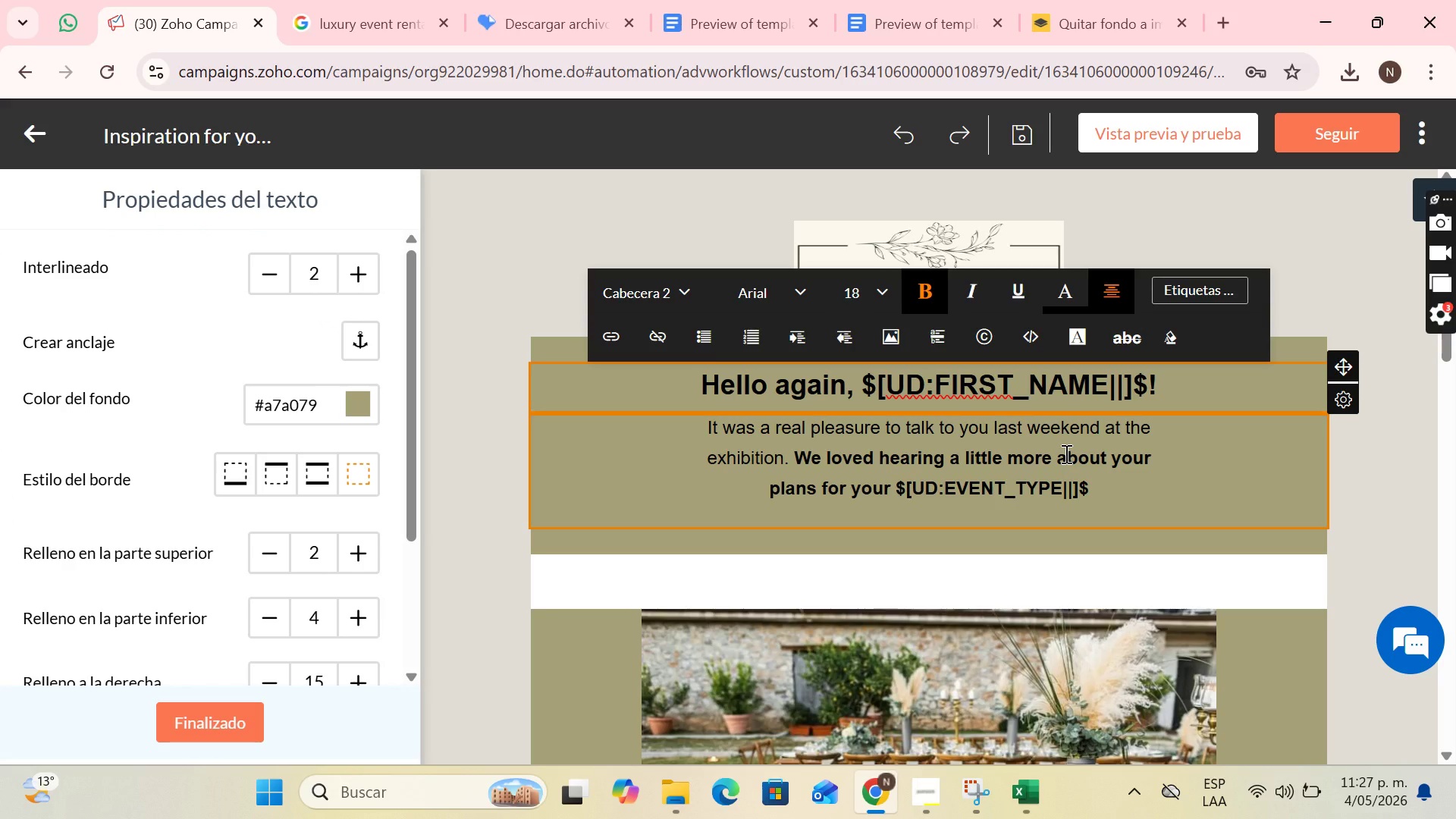 
left_click([1065, 453])
 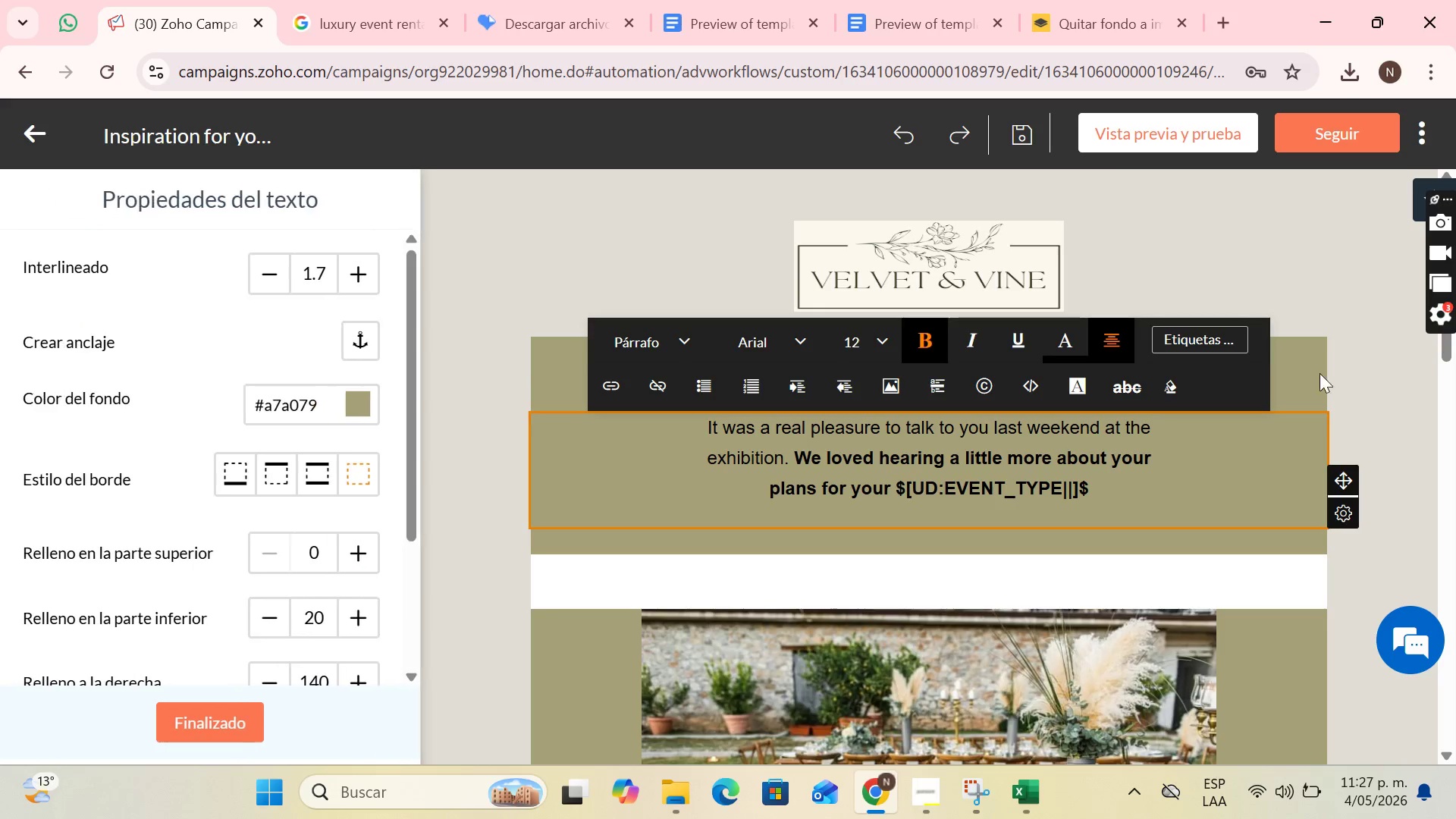 
left_click([1304, 368])
 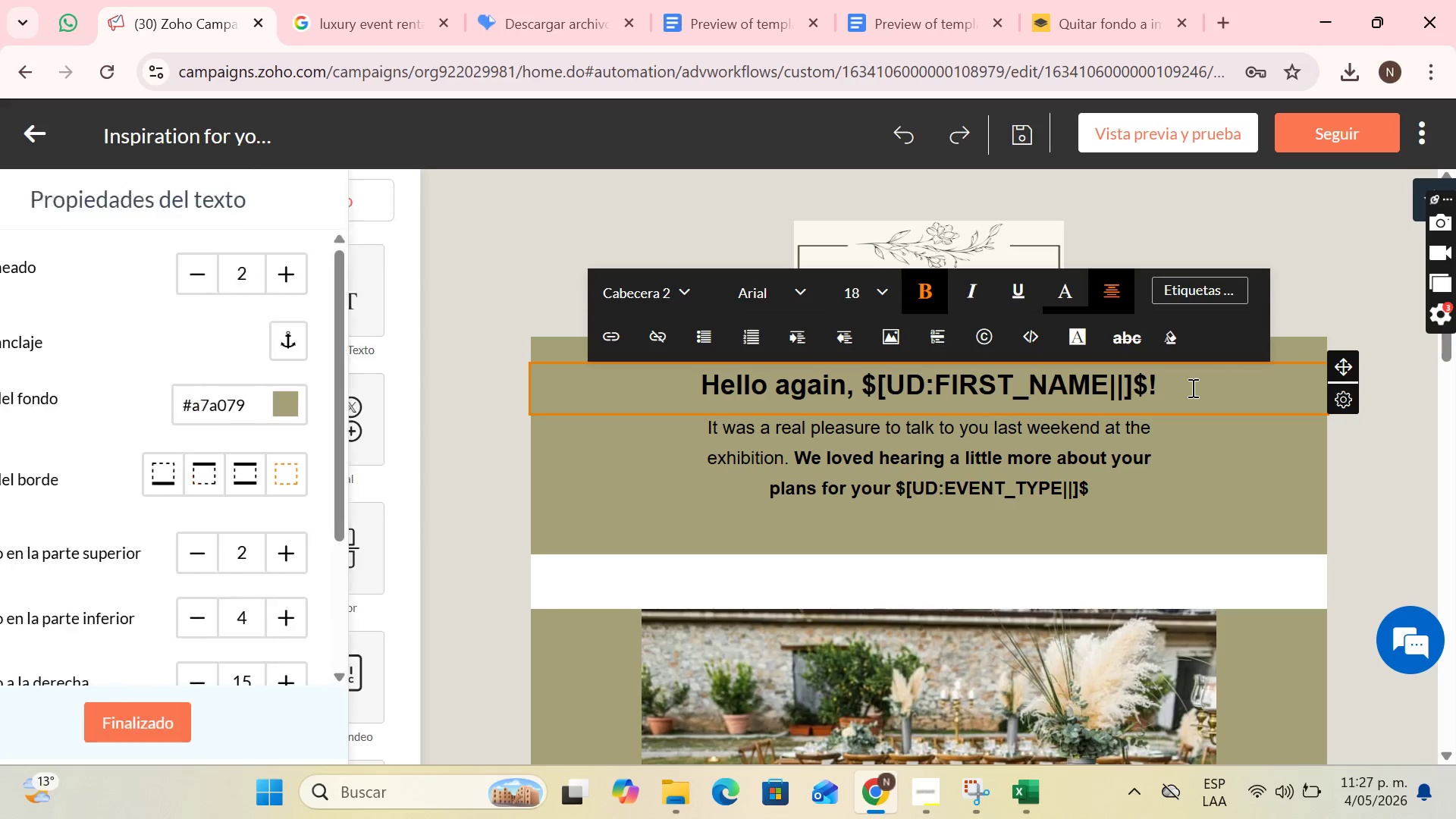 
key(Backspace)
 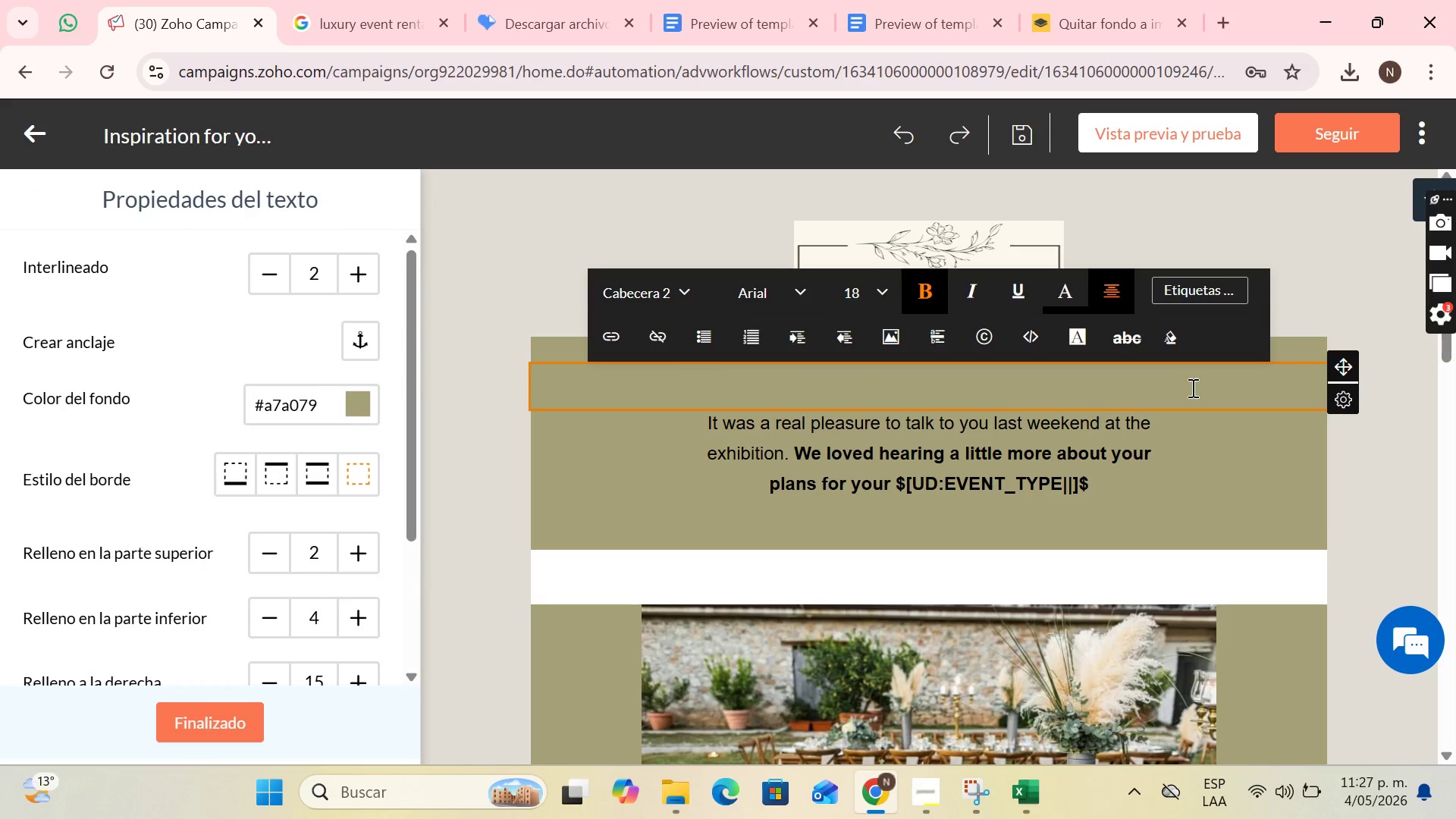 
key(Control+Z)
 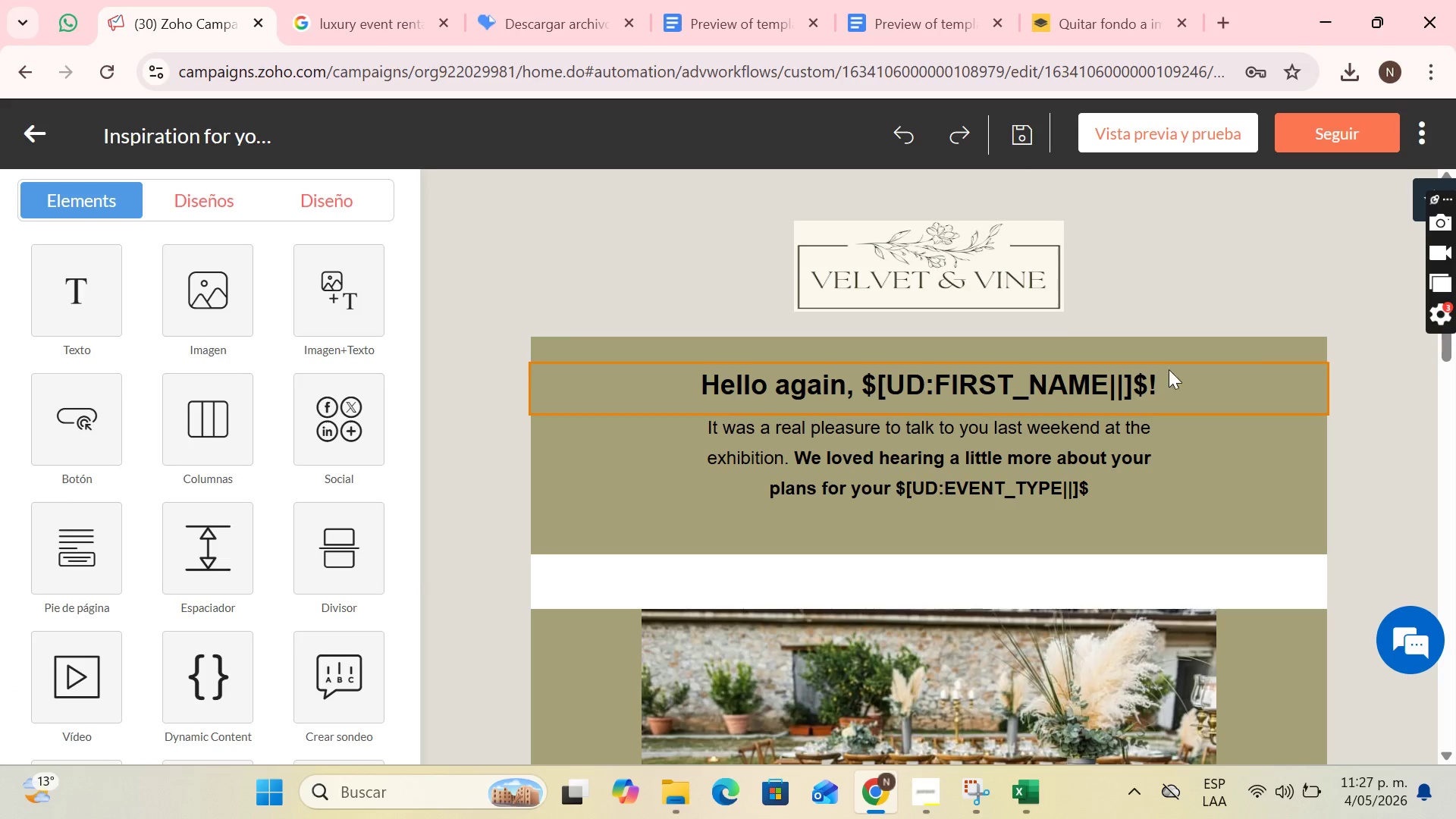 
left_click([1161, 369])
 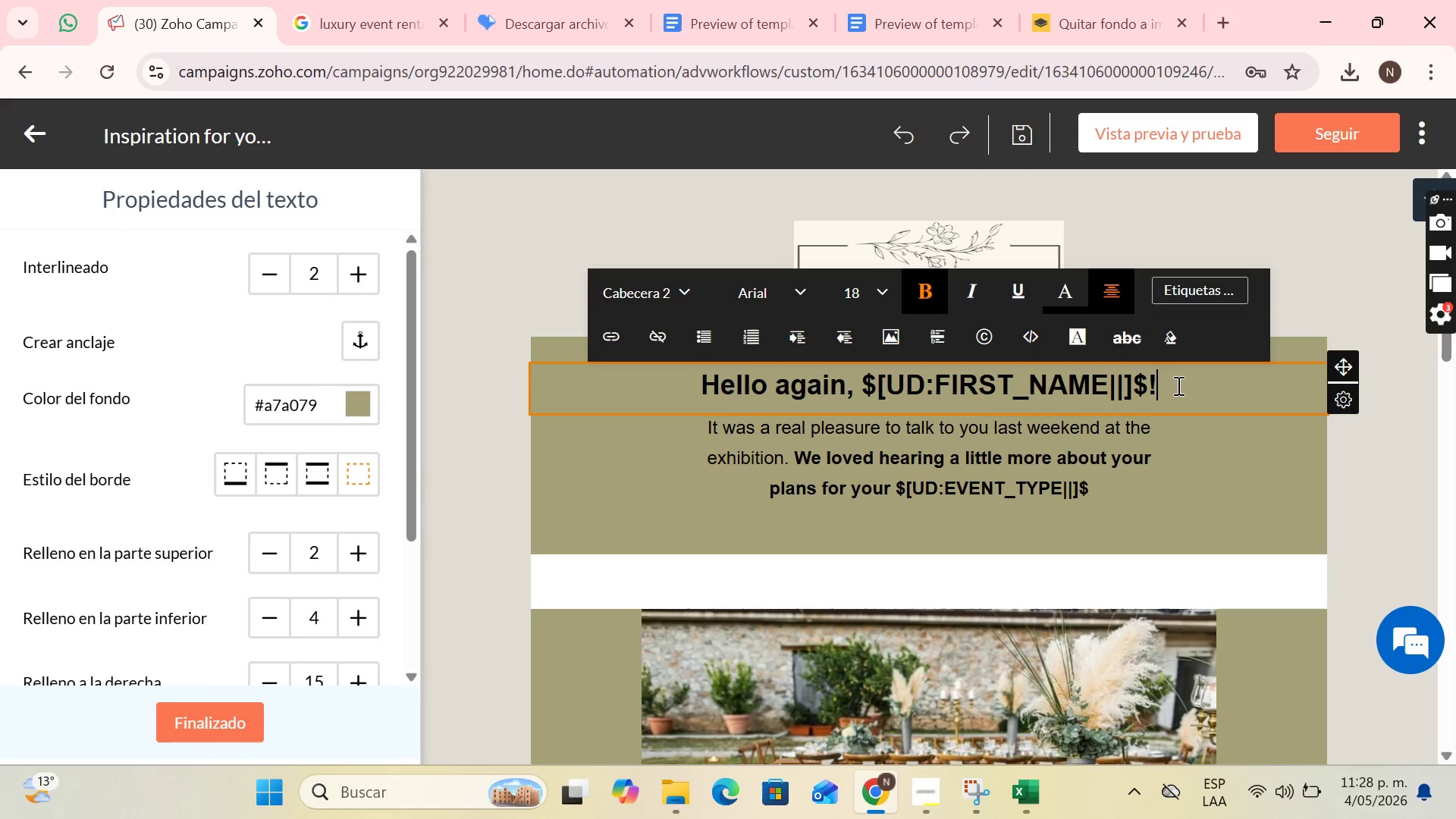 
key(ArrowLeft)
 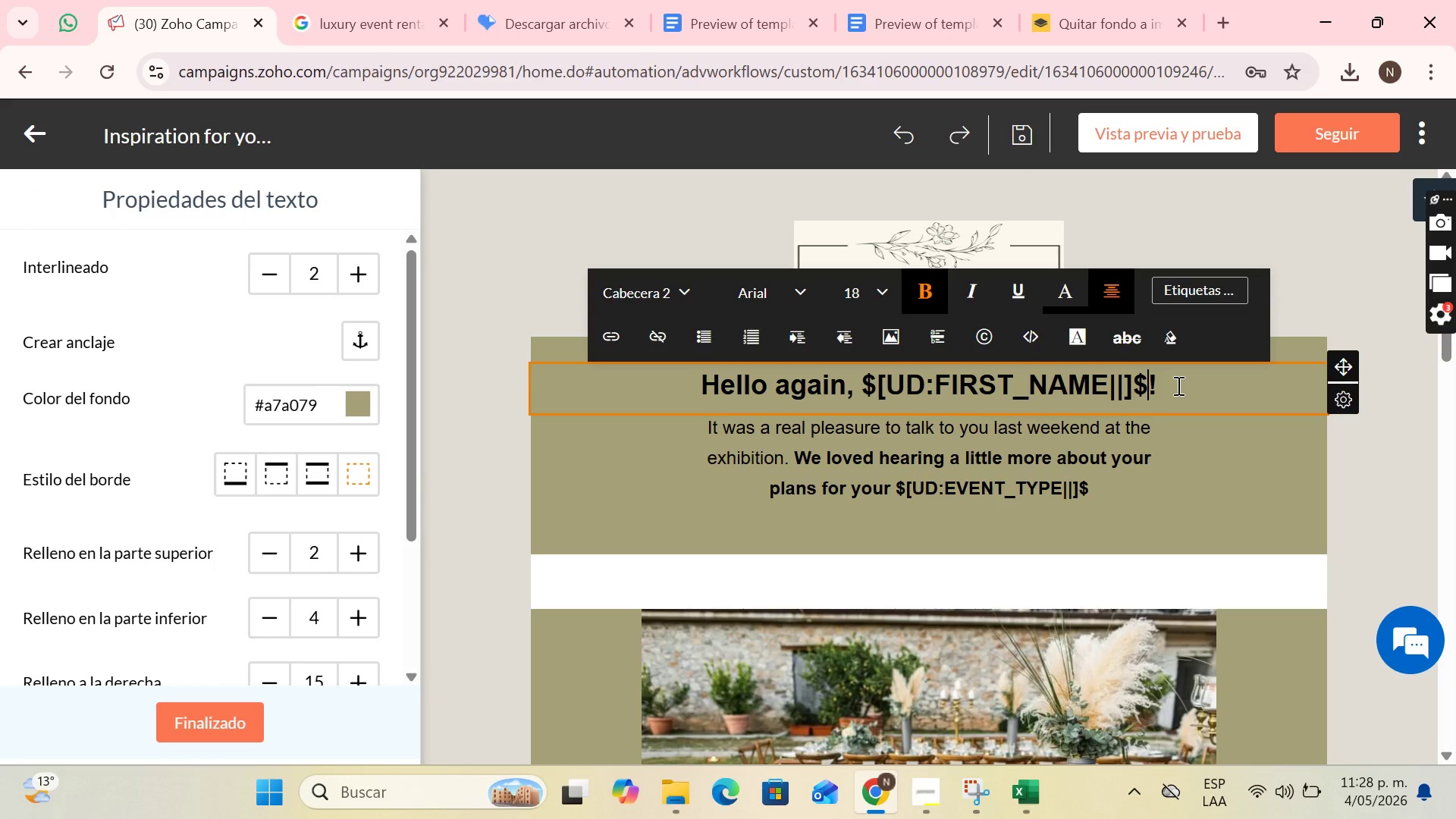 
key(ArrowRight)
 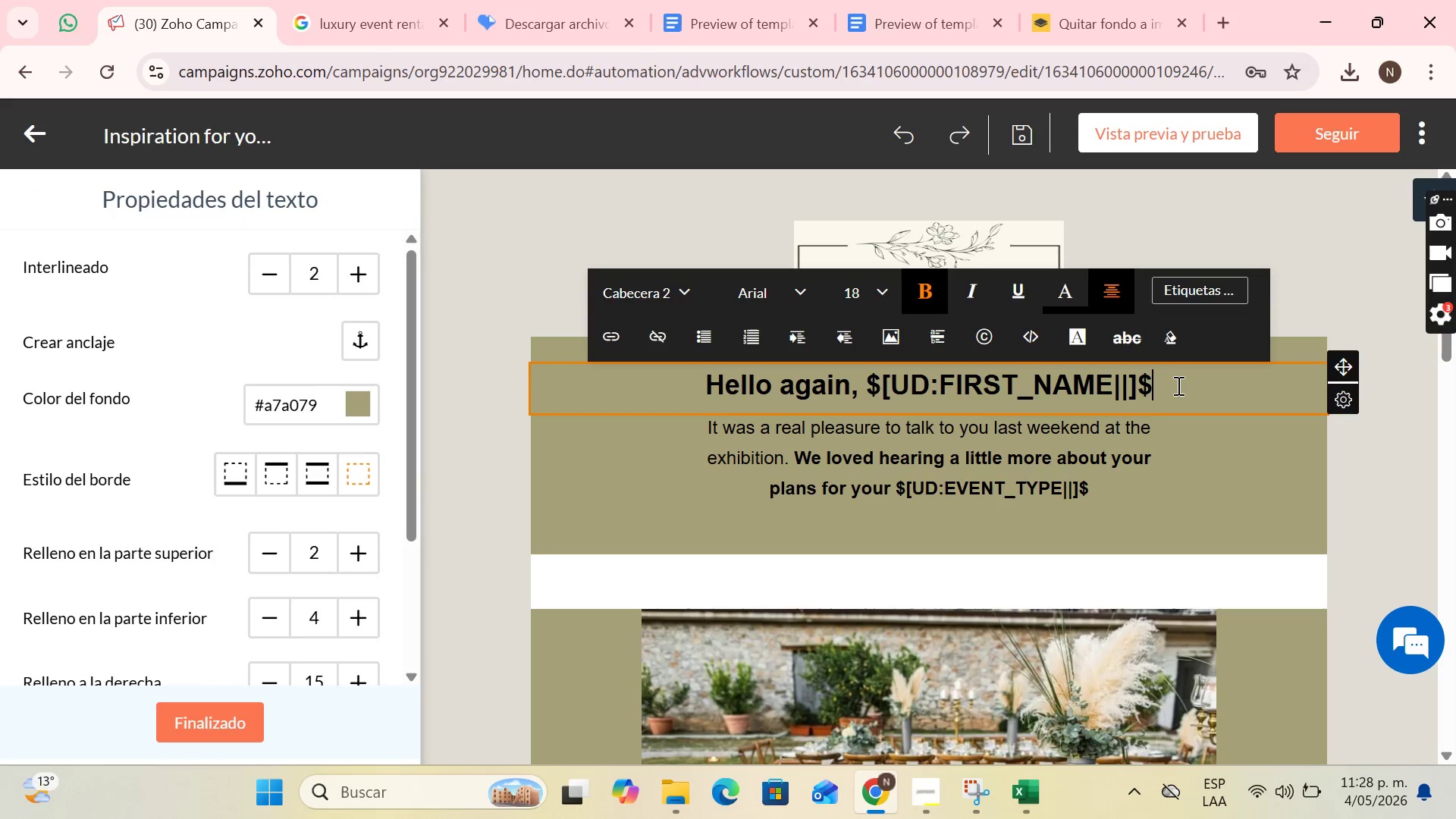 
key(Backspace)
 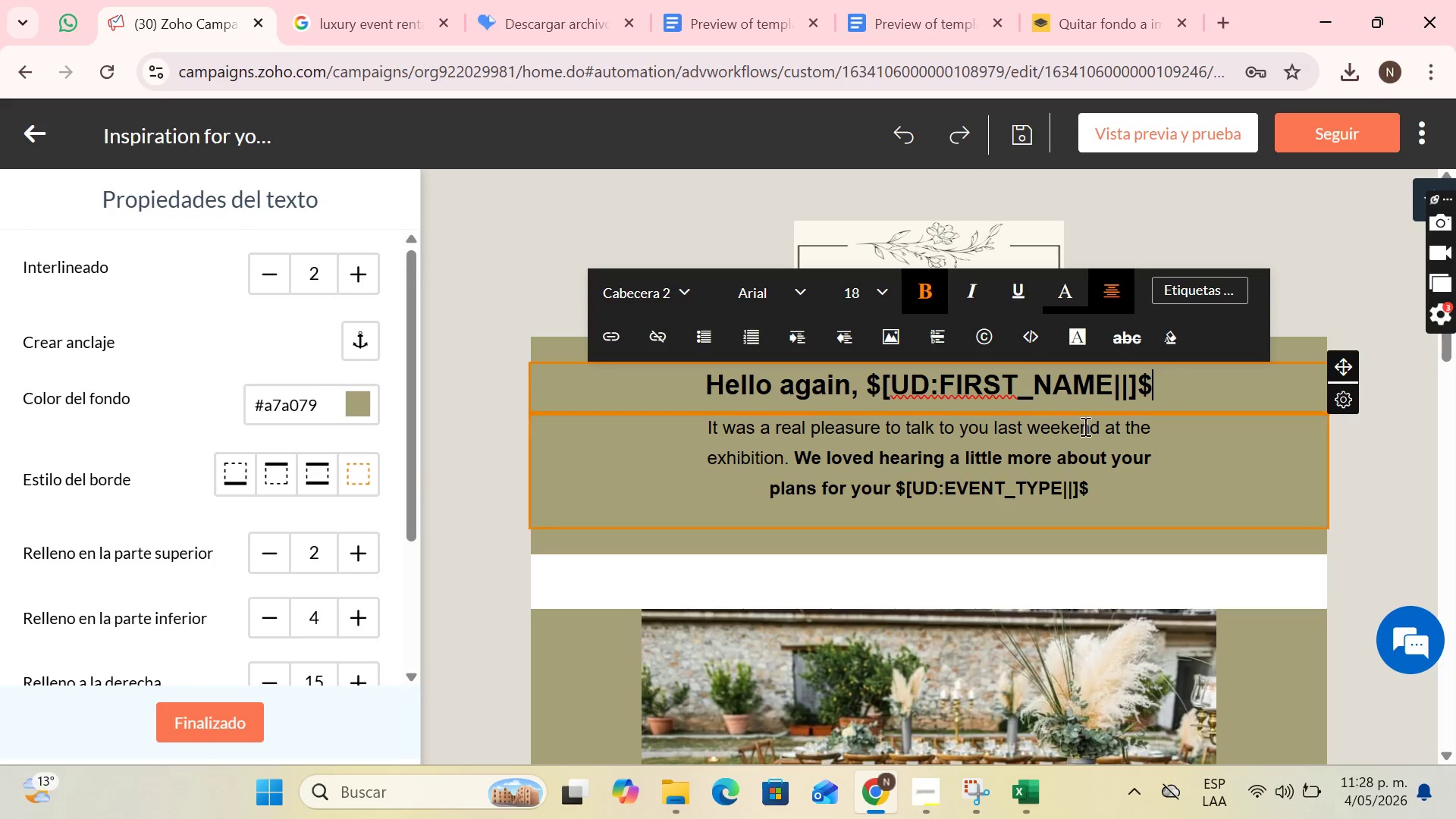 
left_click([1011, 447])
 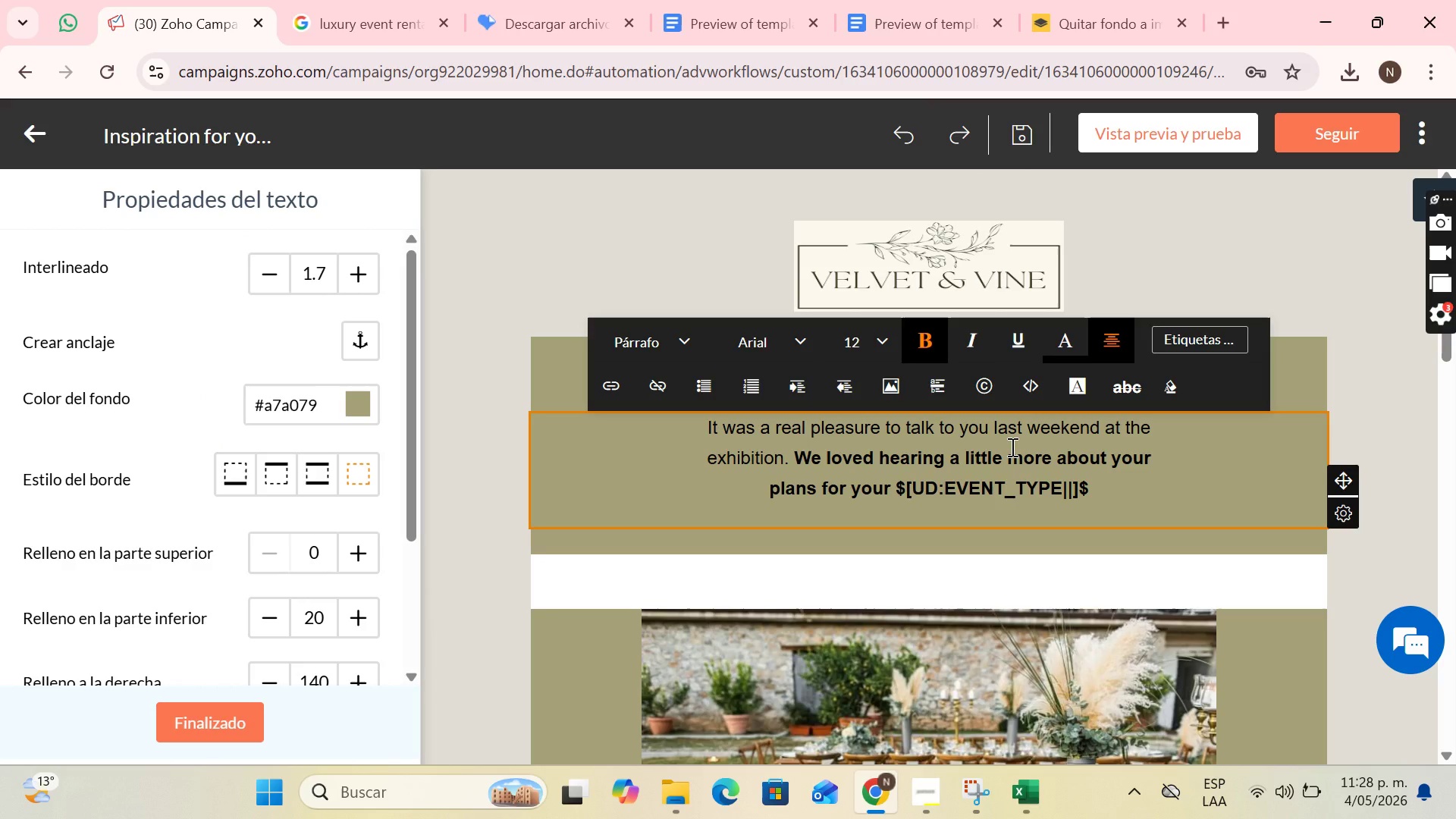 
wait(11.01)
 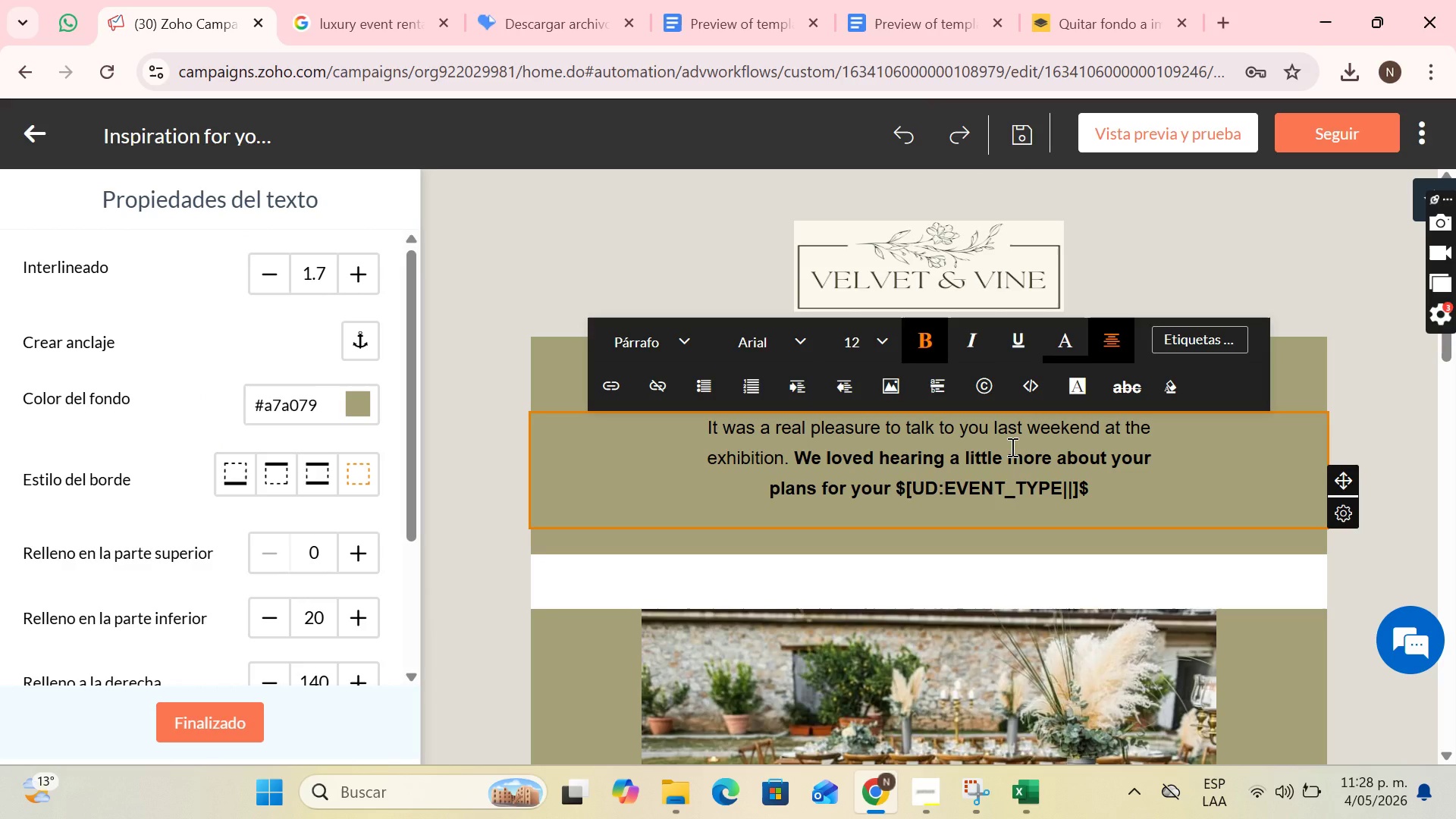 
mouse_move([1068, 356])
 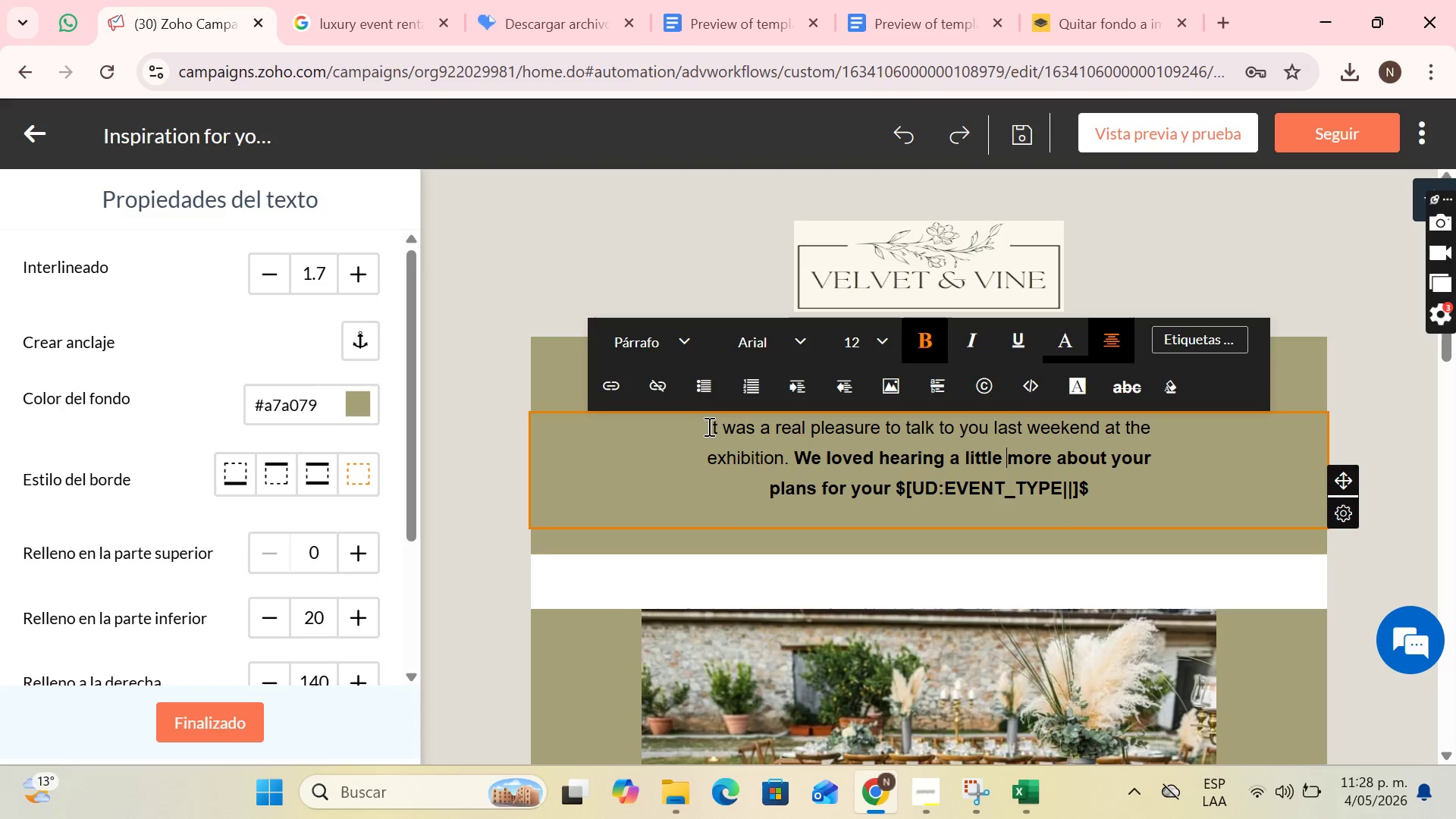 
left_click_drag(start_coordinate=[712, 428], to_coordinate=[1090, 500])
 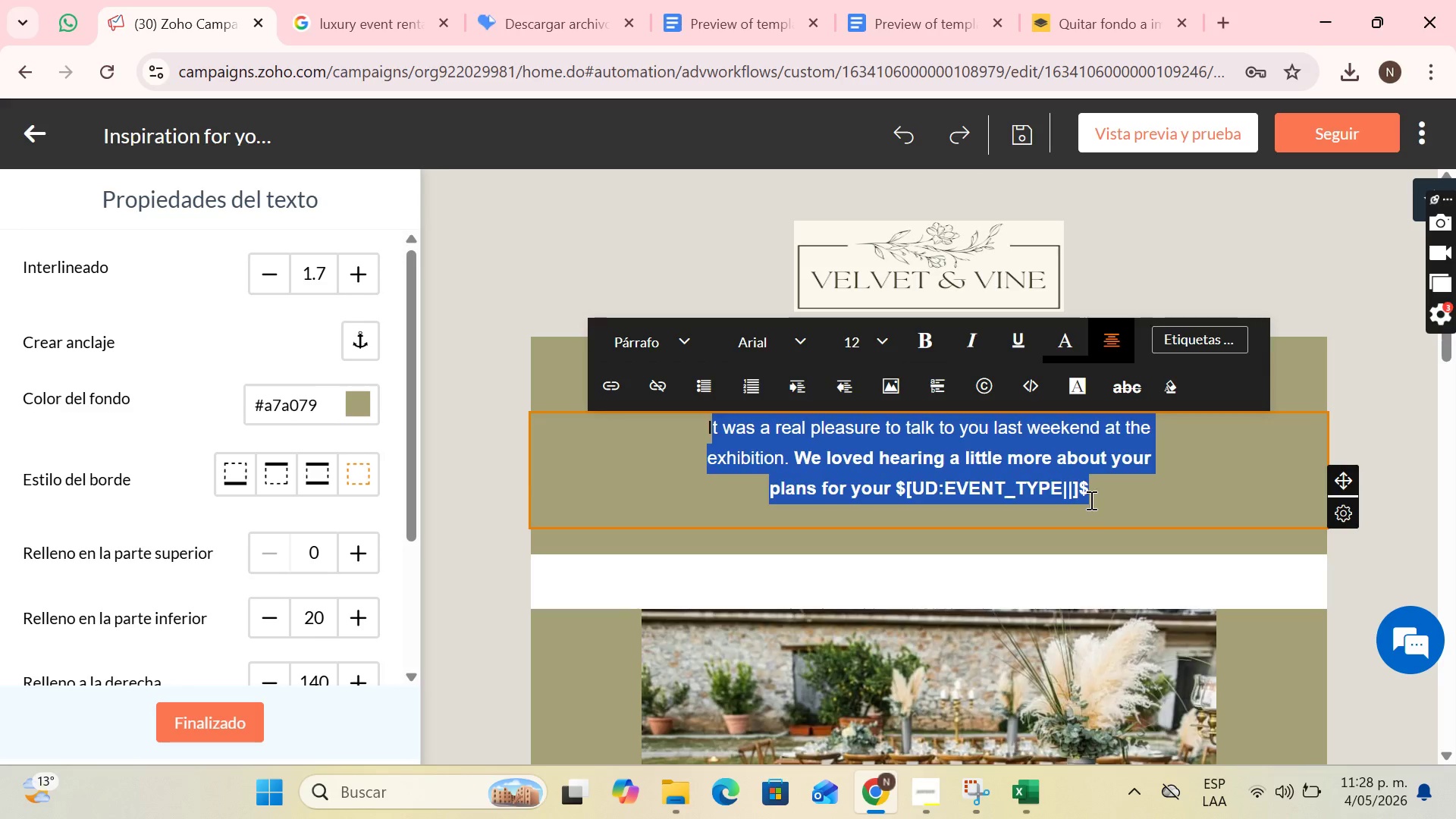 
key(Backspace)
 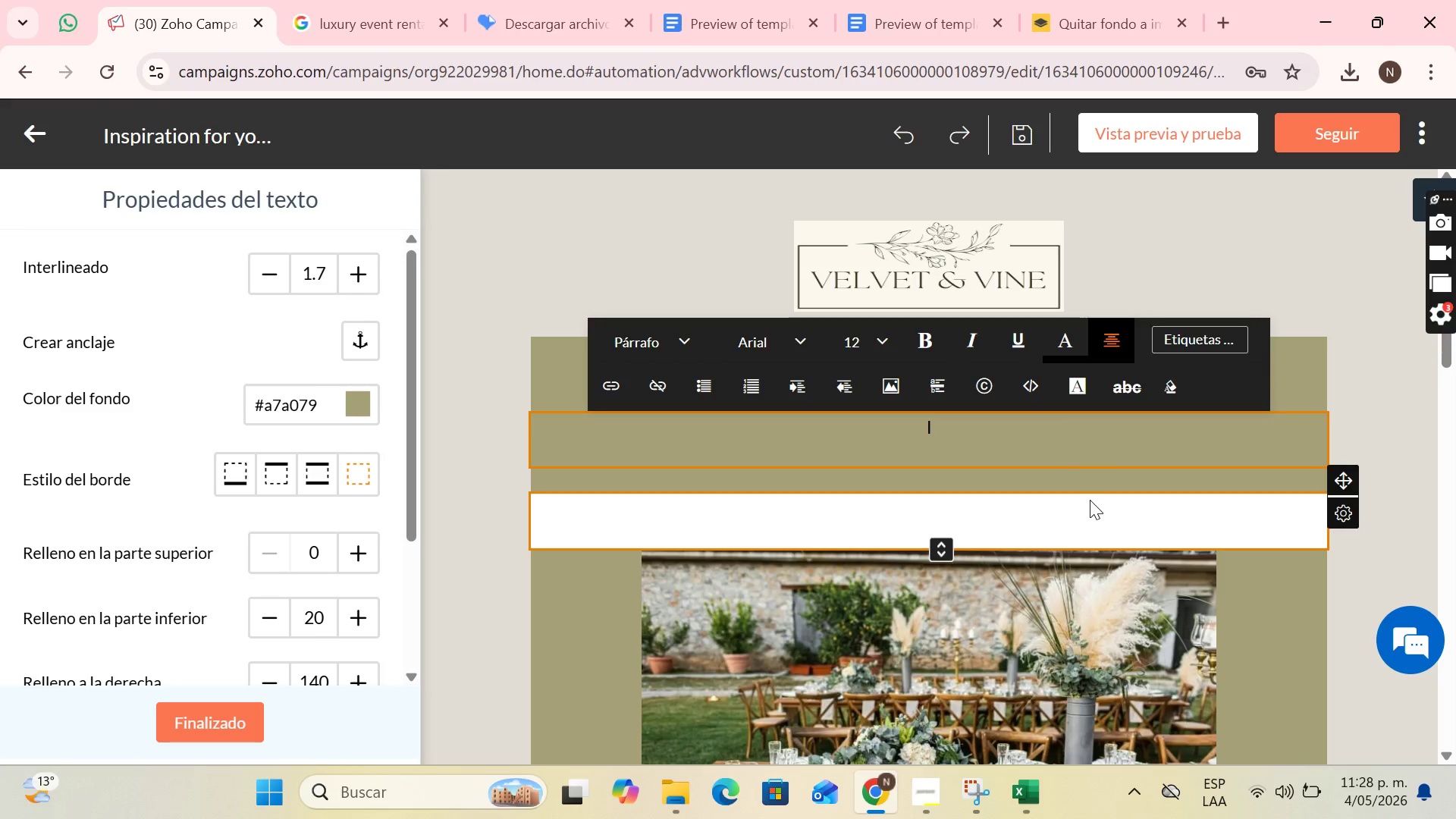 
key(CapsLock)
 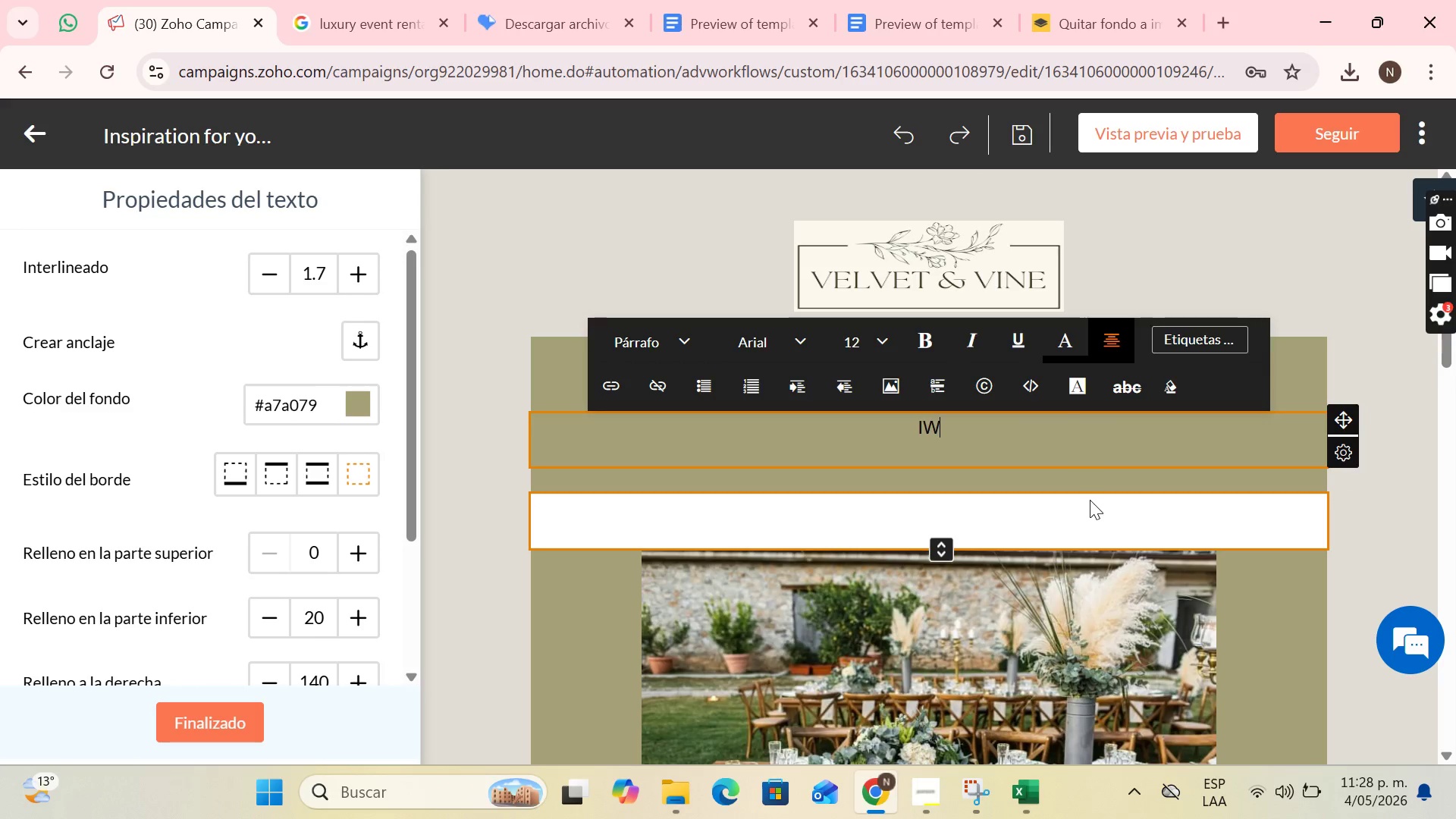 
key(W)
 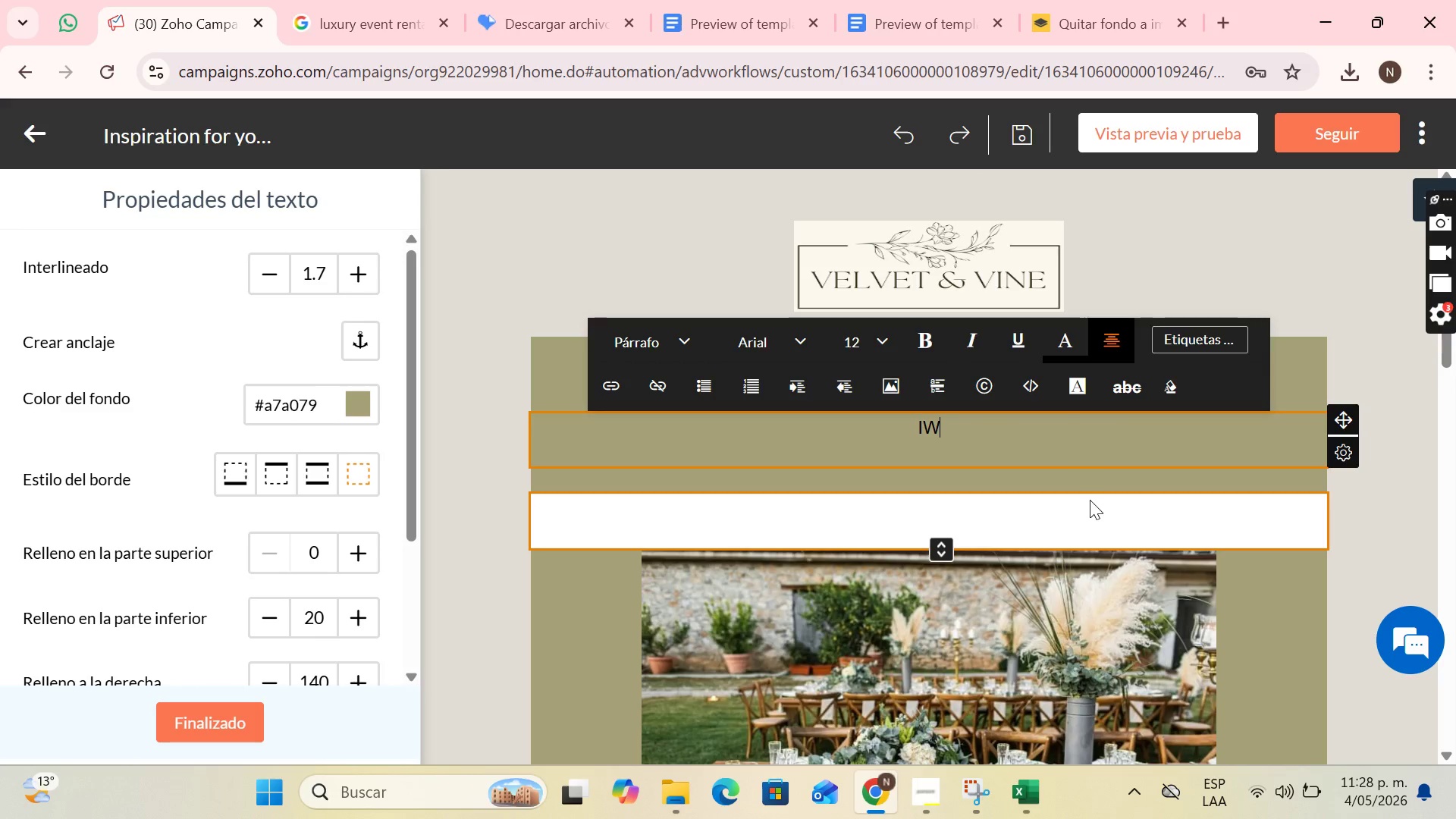 
key(CapsLock)
 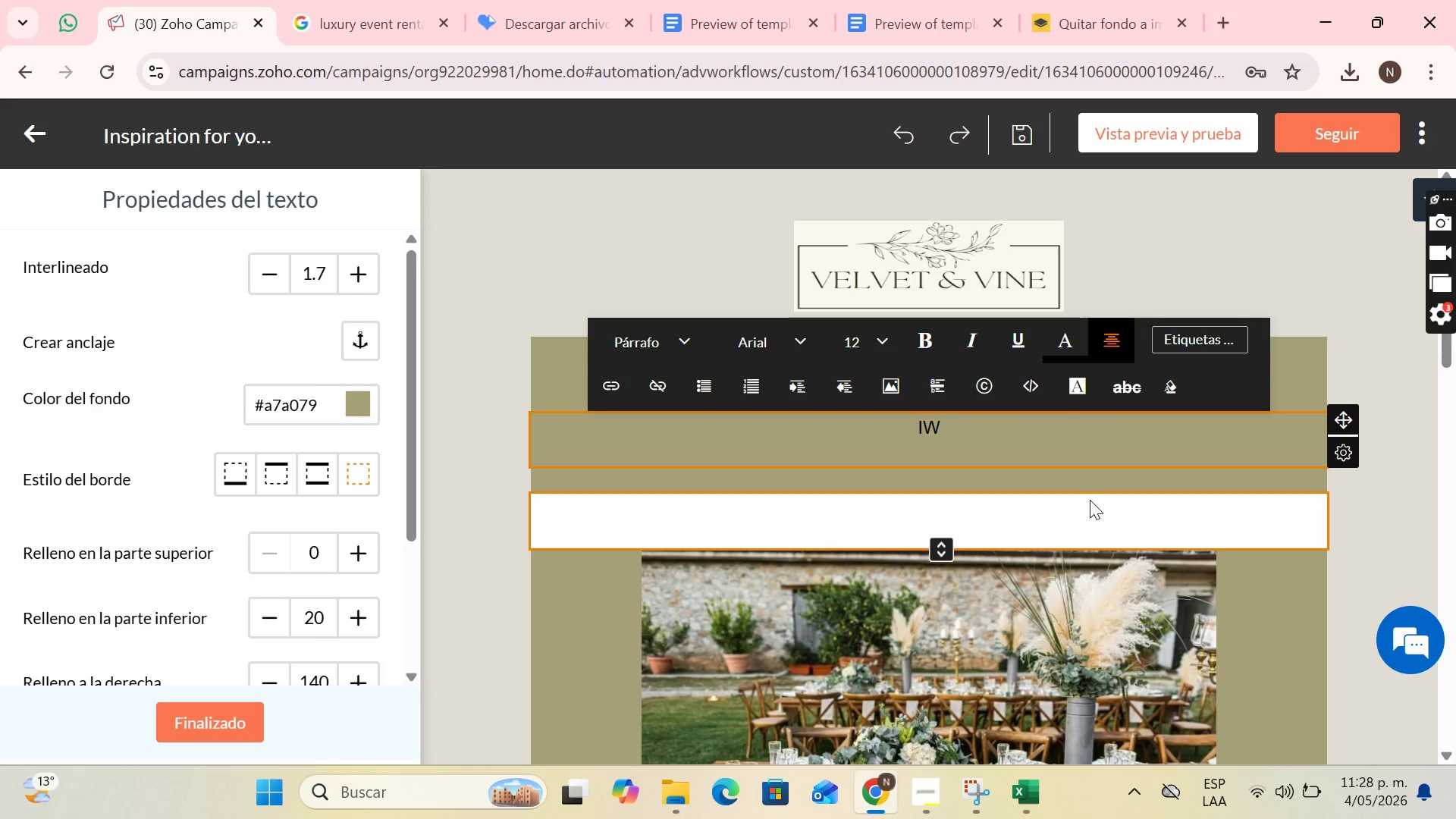 
key(ArrowLeft)
 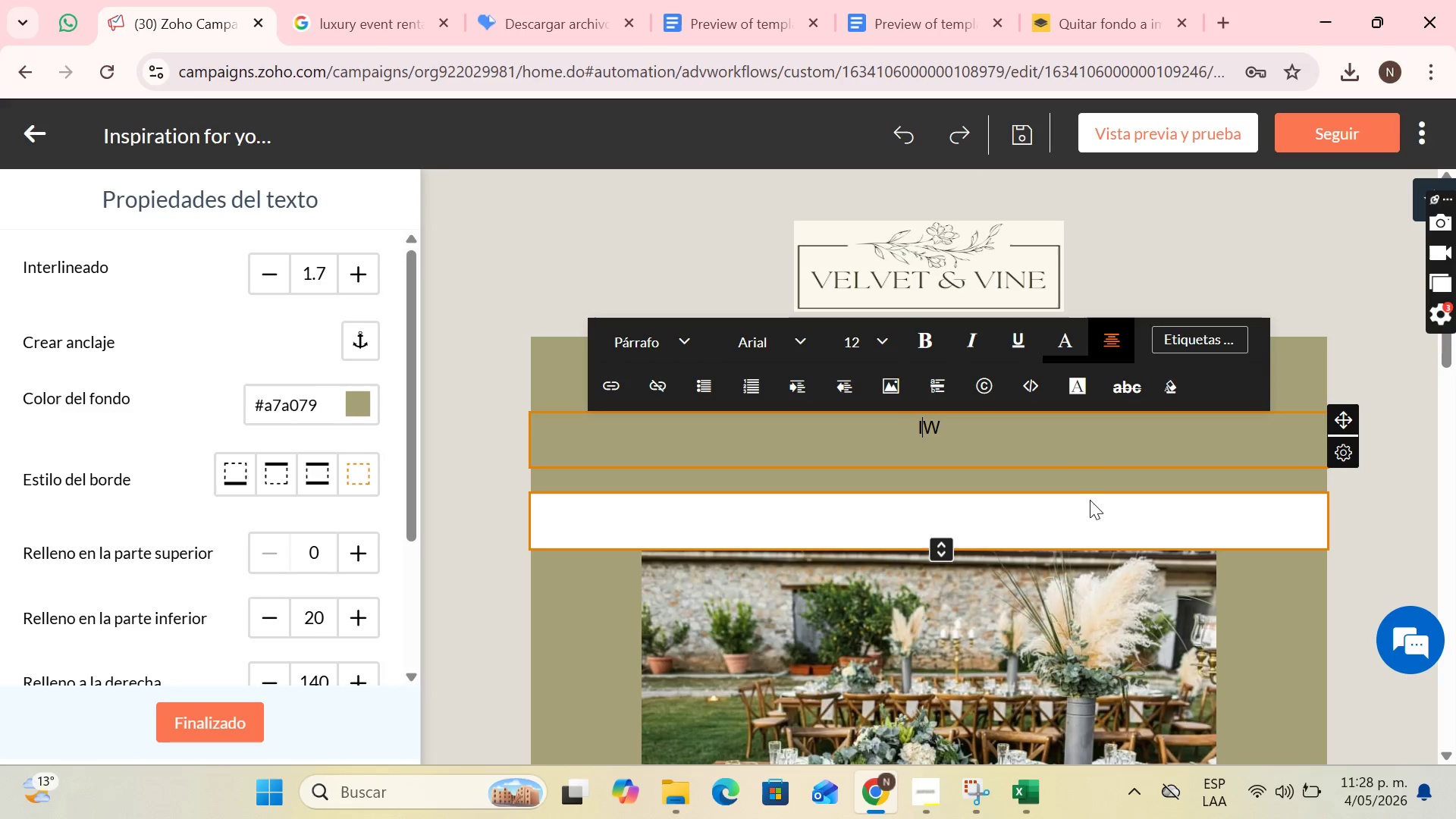 
key(Backspace)
 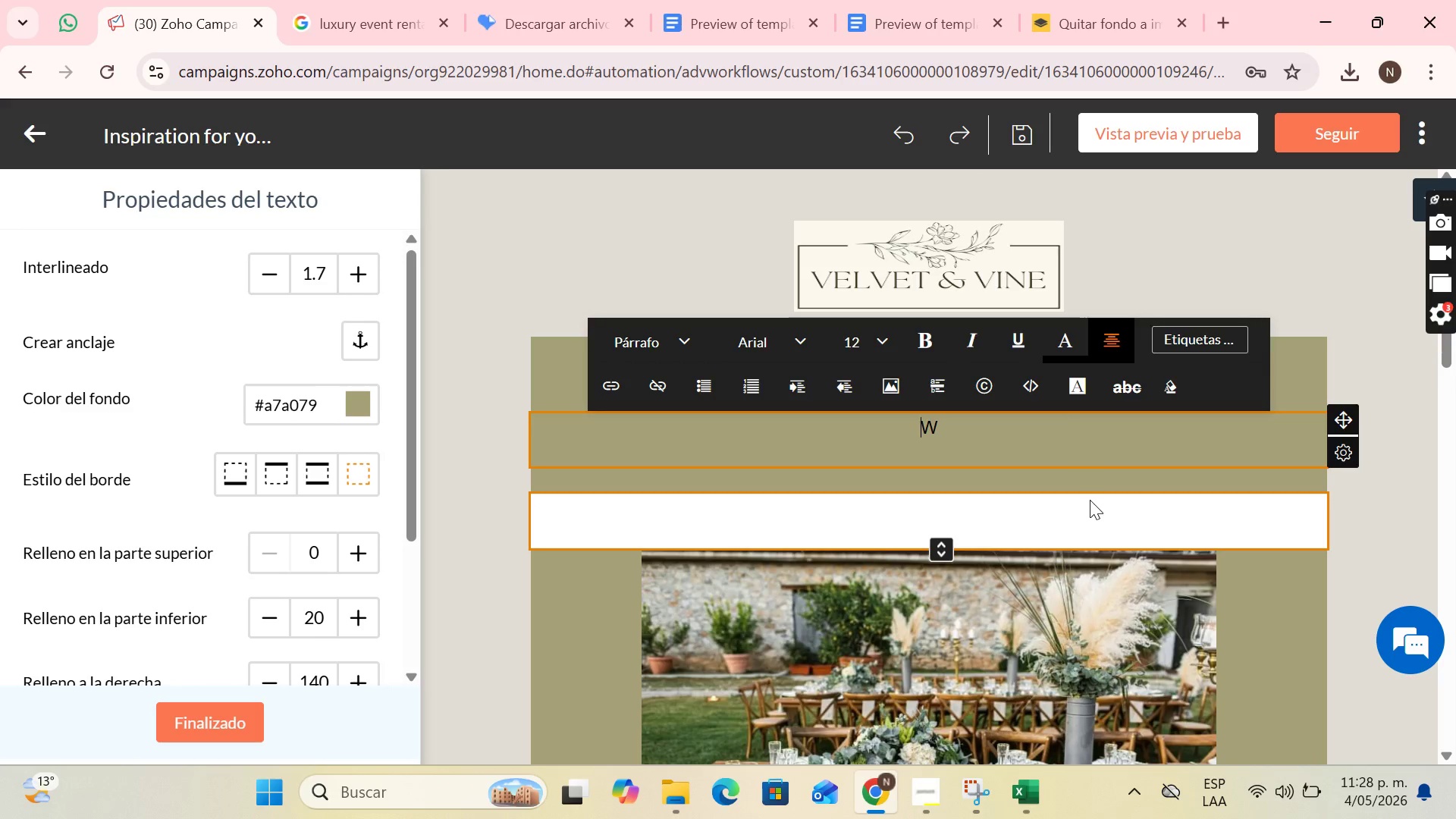 
key(PageDown)
 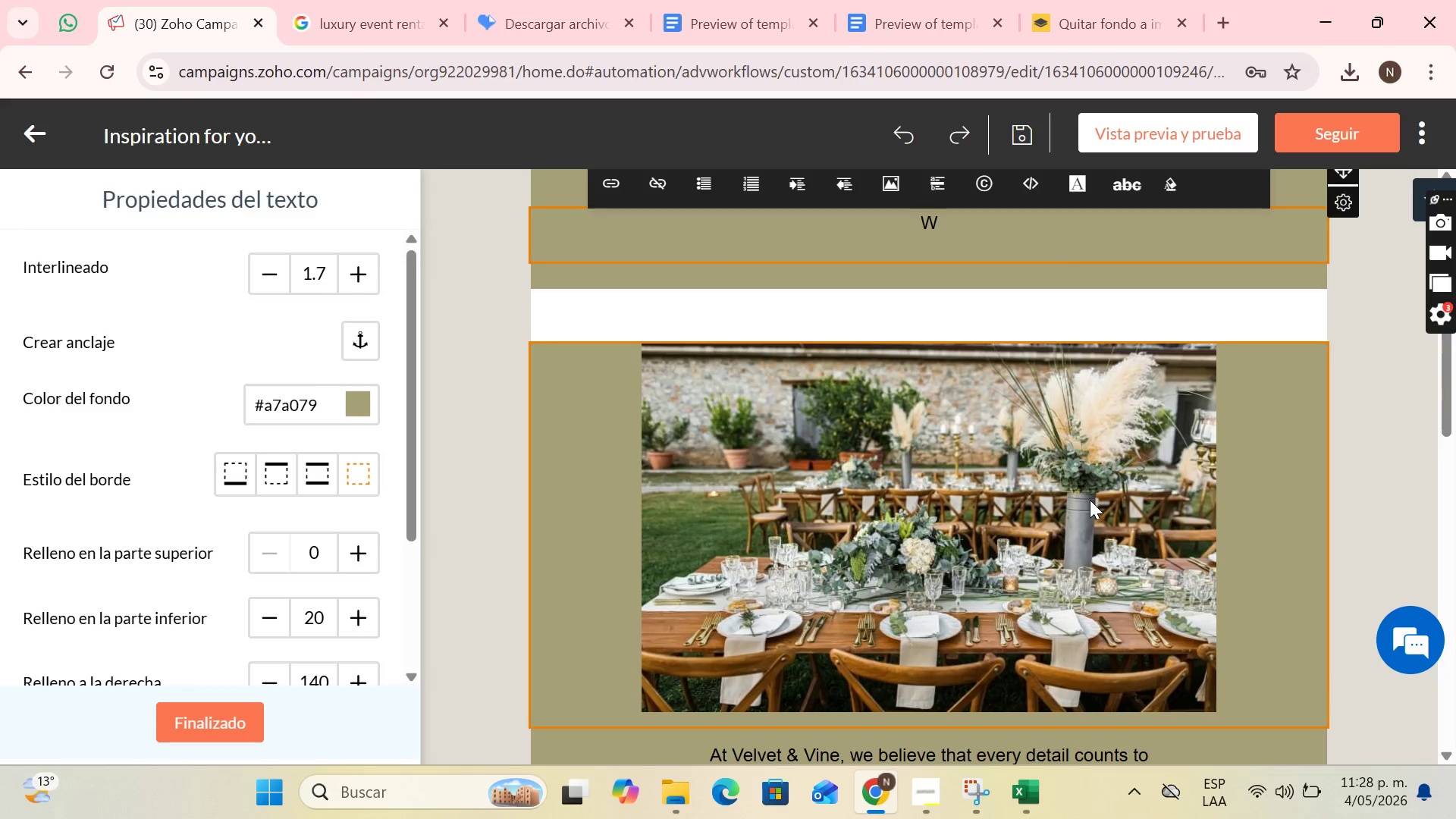 
key(PageUp)
 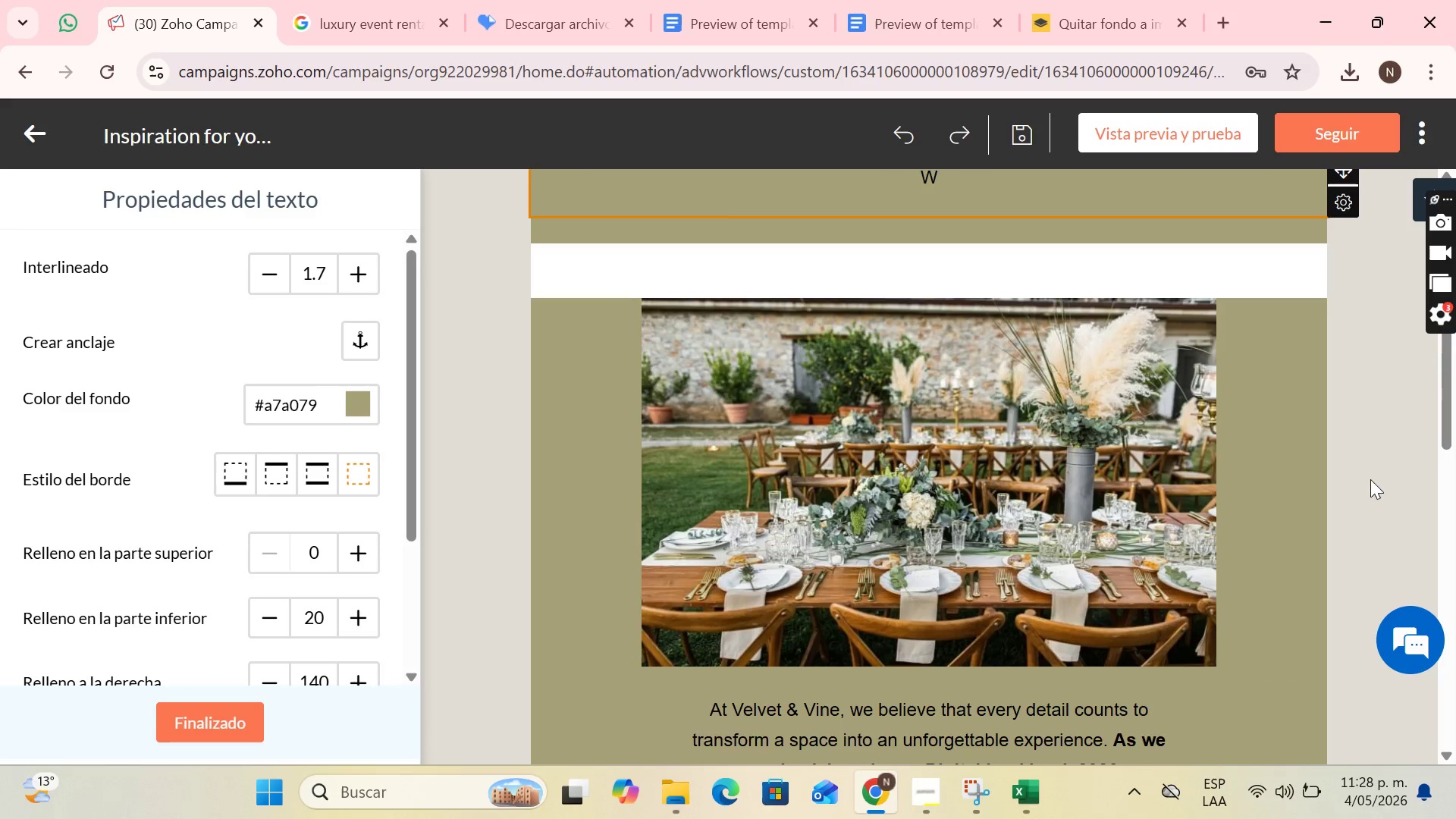 
scroll: coordinate [1345, 479], scroll_direction: up, amount: 3.0
 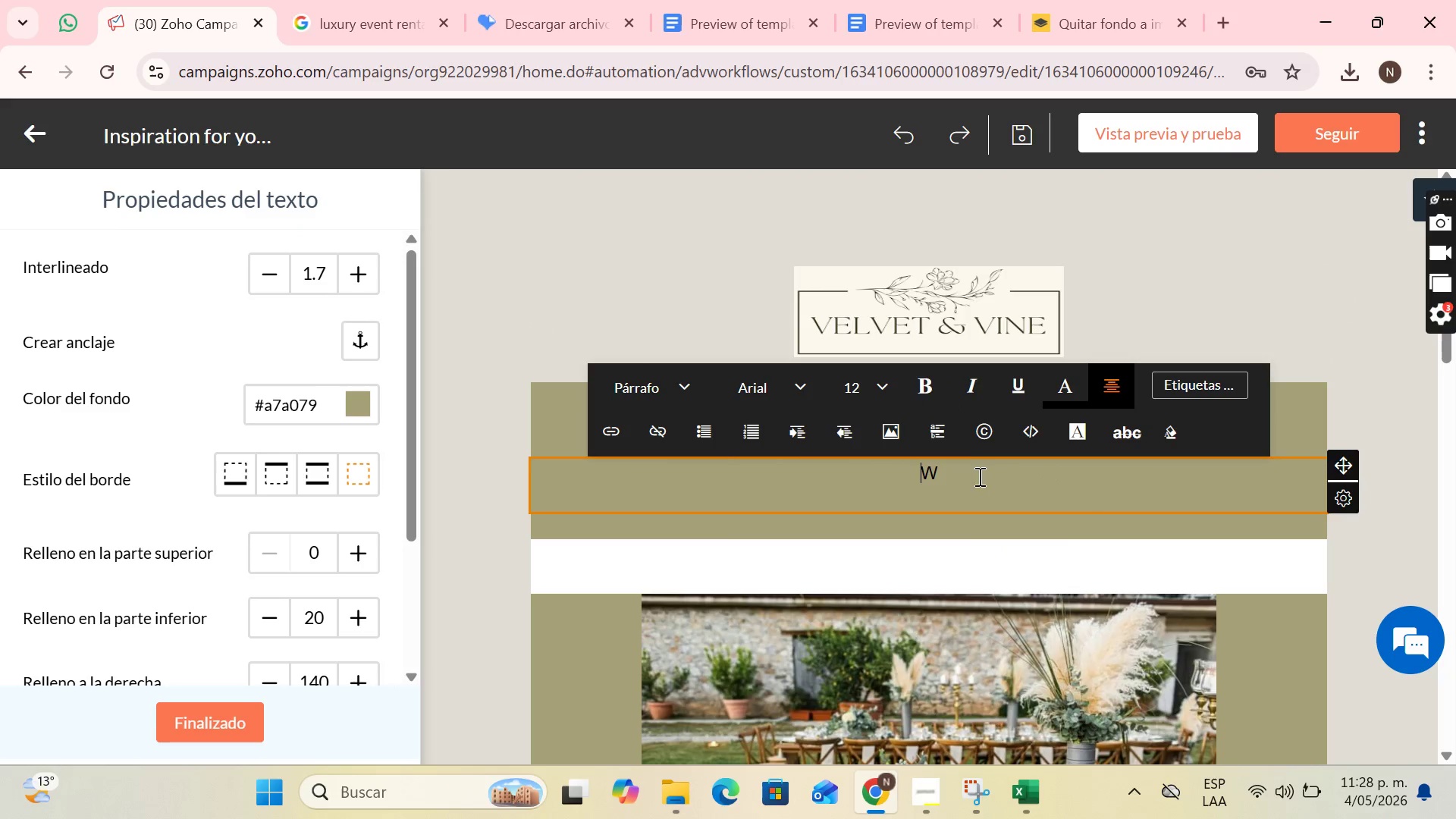 
left_click([974, 466])
 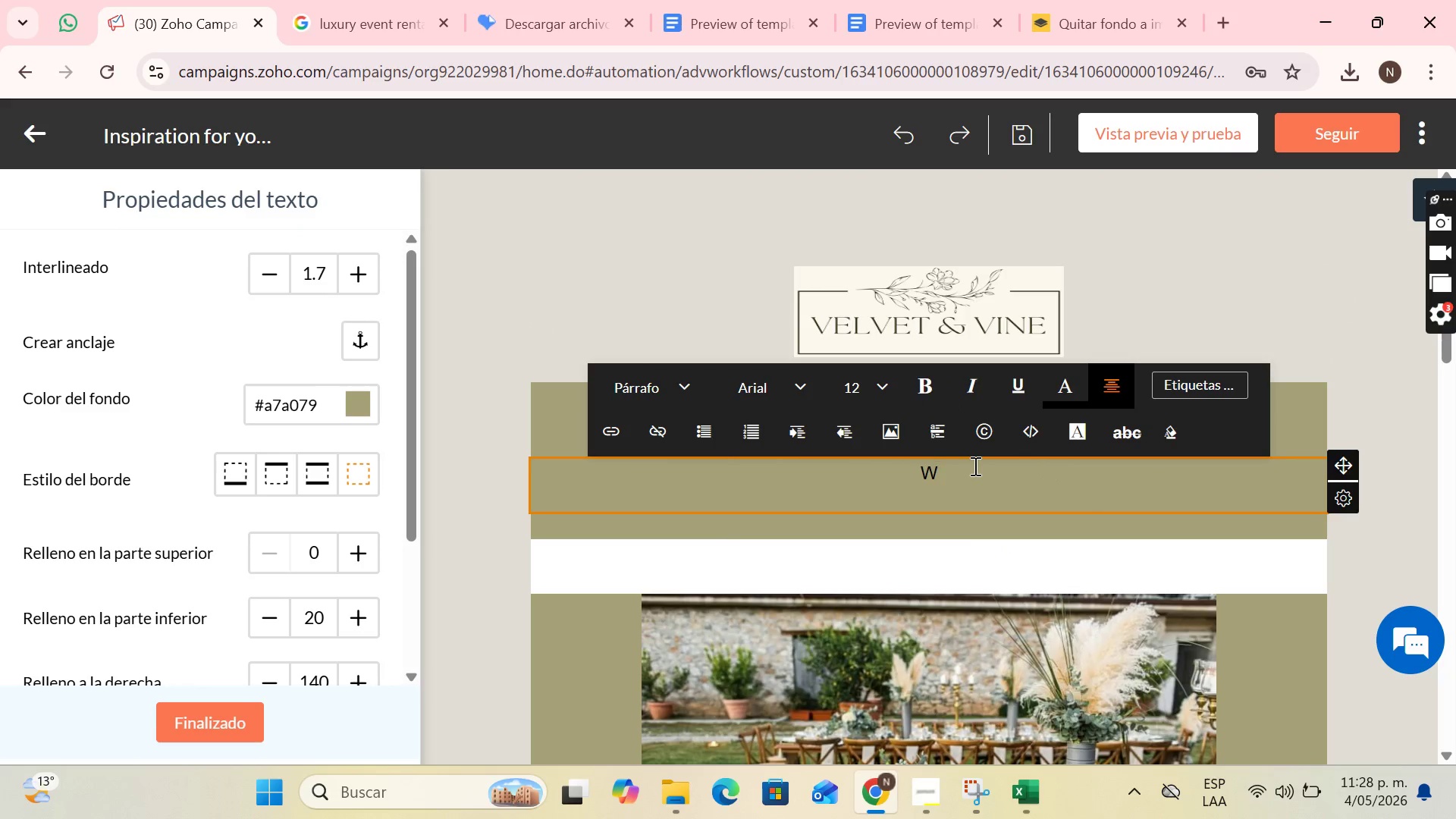 
key(W)
 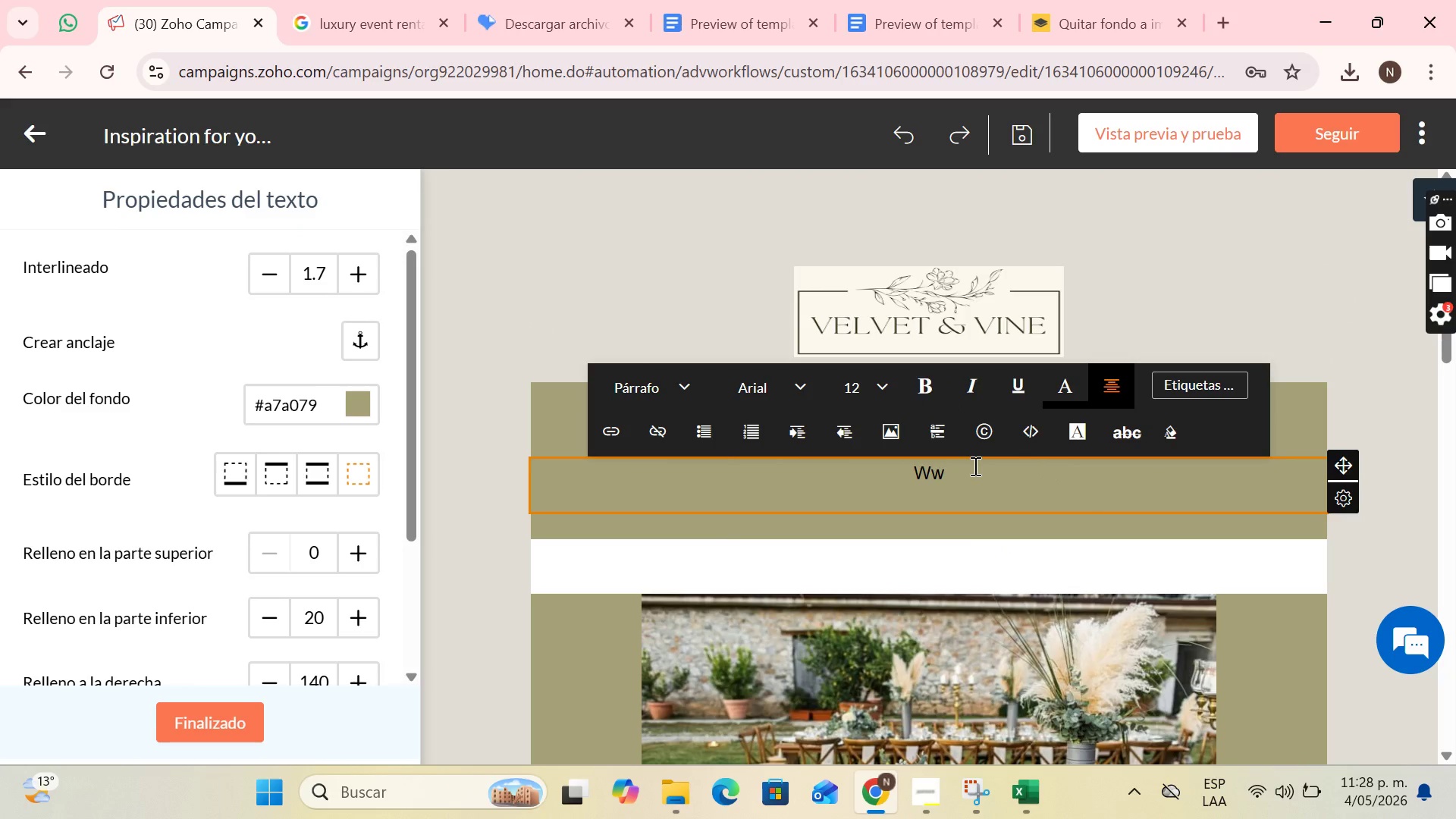 
key(Backspace)
 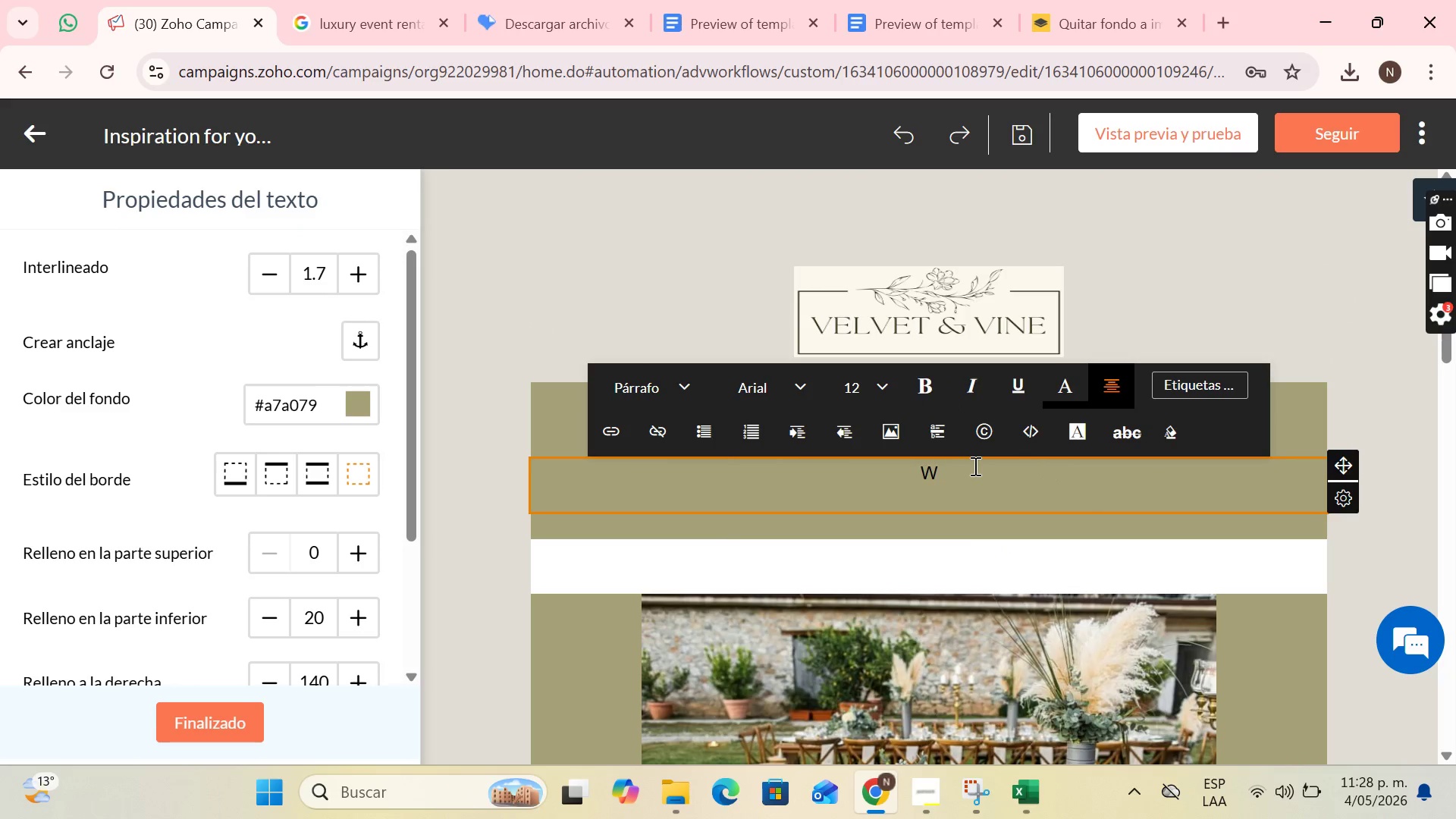 
key(E)
 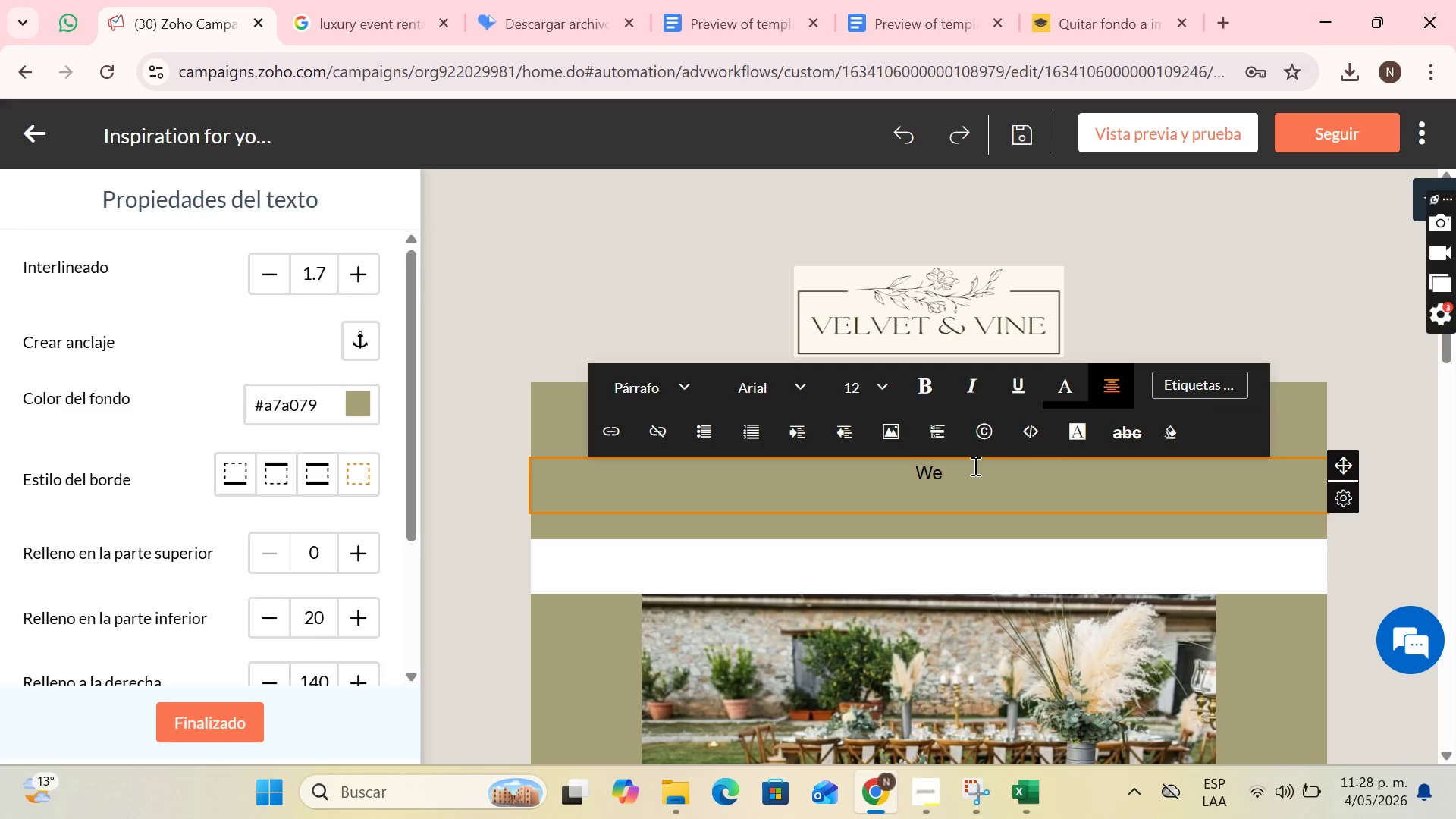 
type(know thta)
key(Backspace)
key(Backspace)
key(Backspace)
key(Backspace)
key(Backspace)
key(Backspace)
key(Backspace)
key(Backspace)
key(Backspace)
type( know that organizii)
key(Backspace)
type(ng a )
 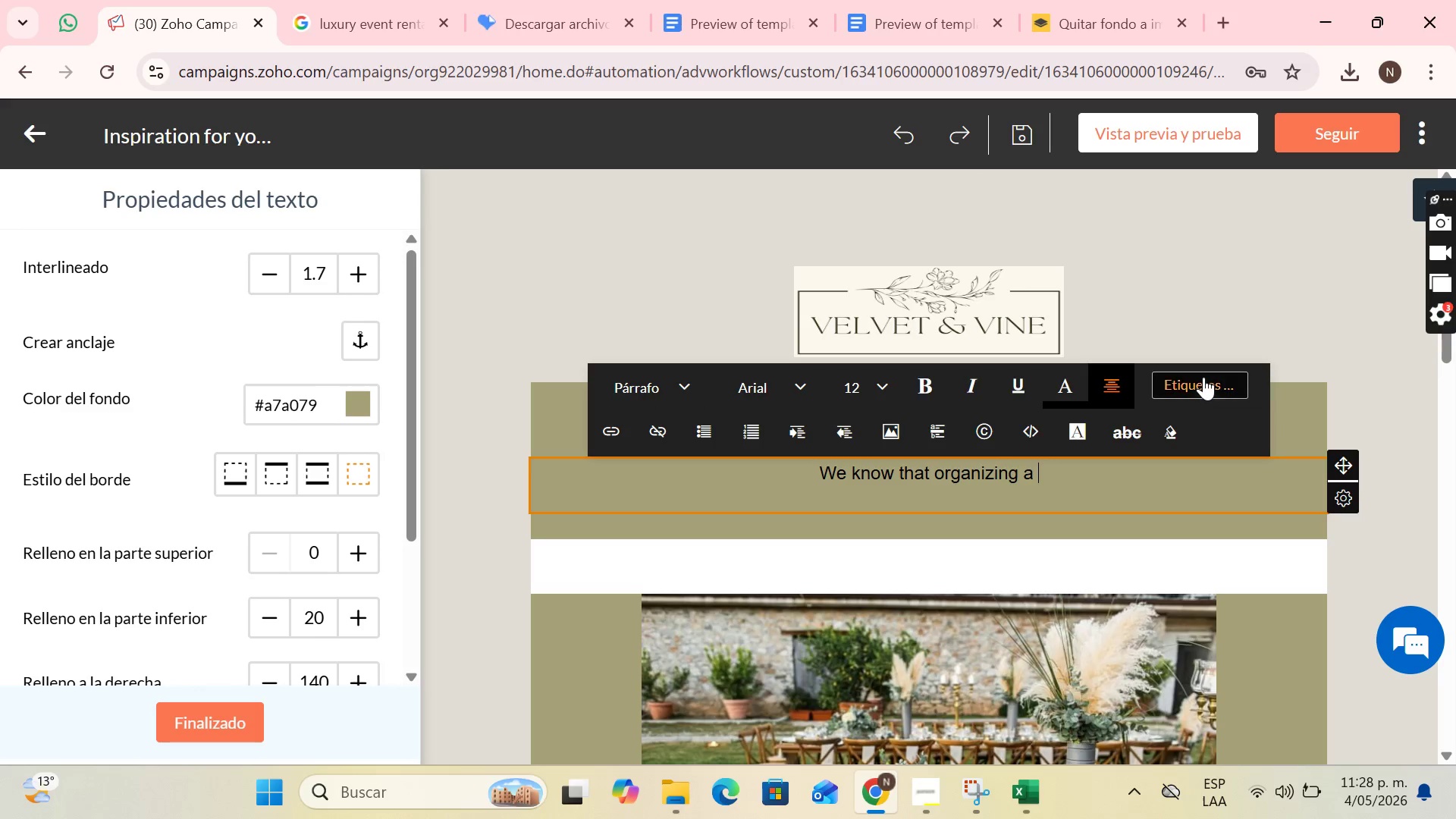 
left_click([1203, 377])
 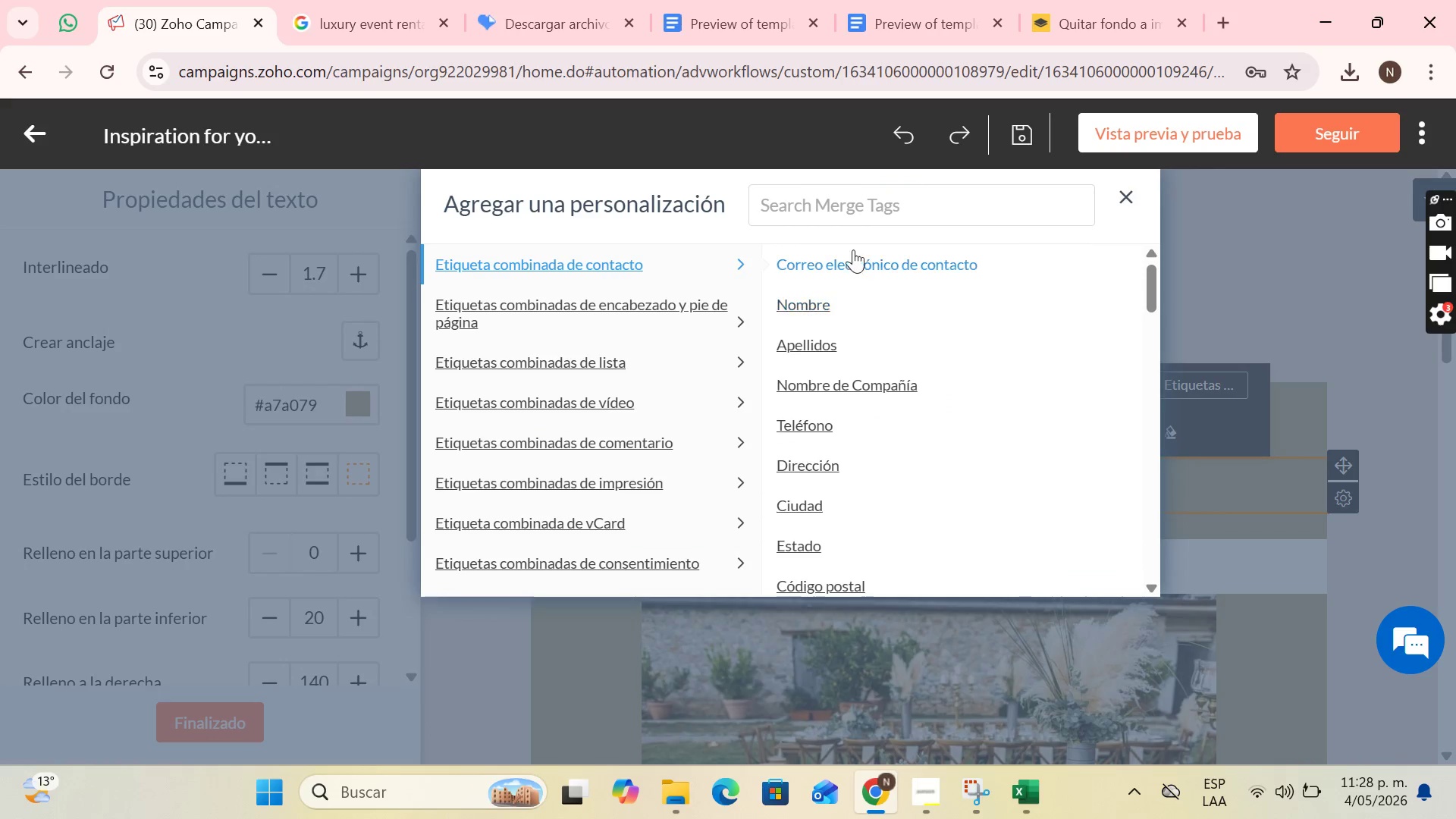 
left_click([851, 202])
 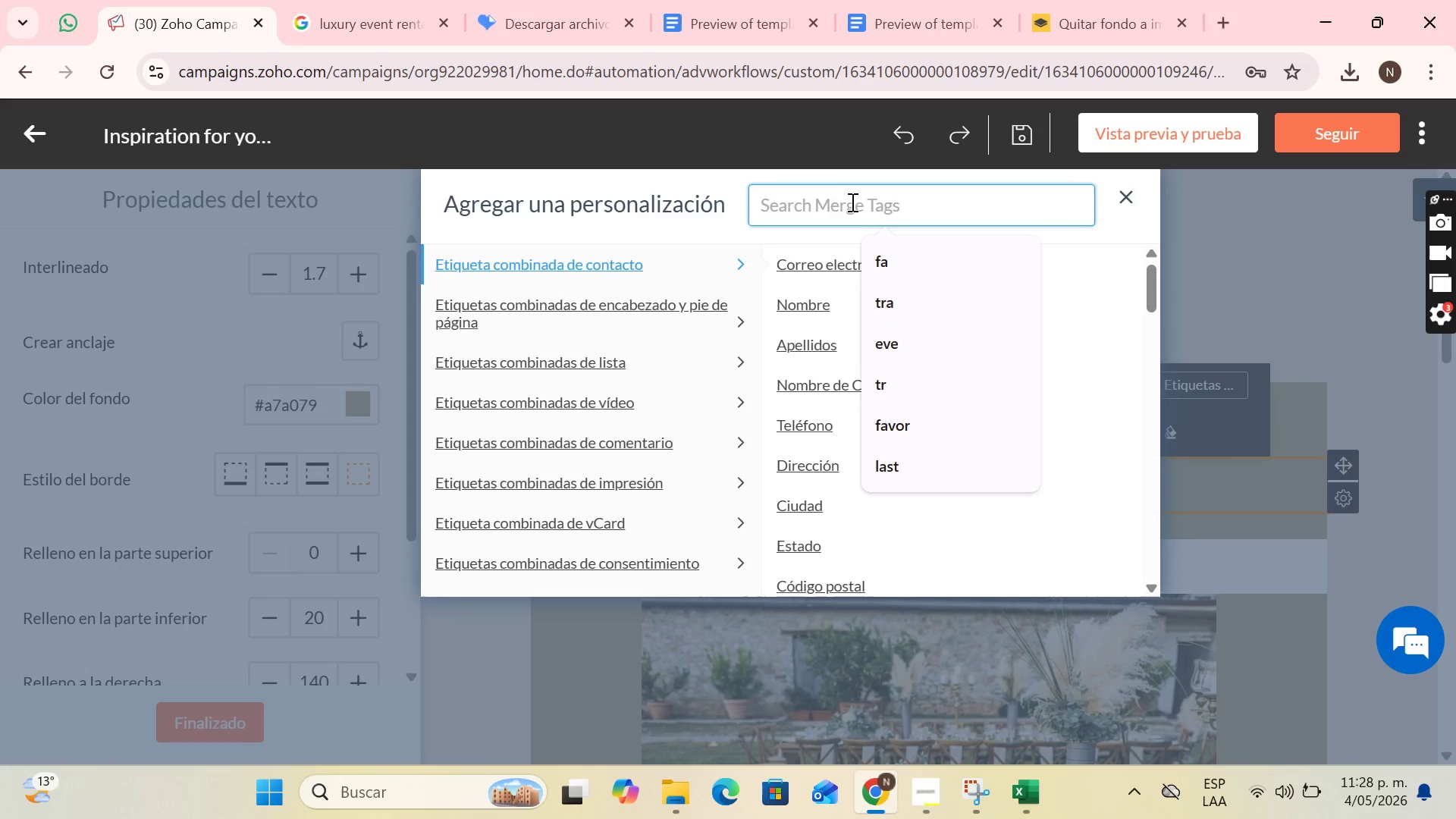 
type(ty)
 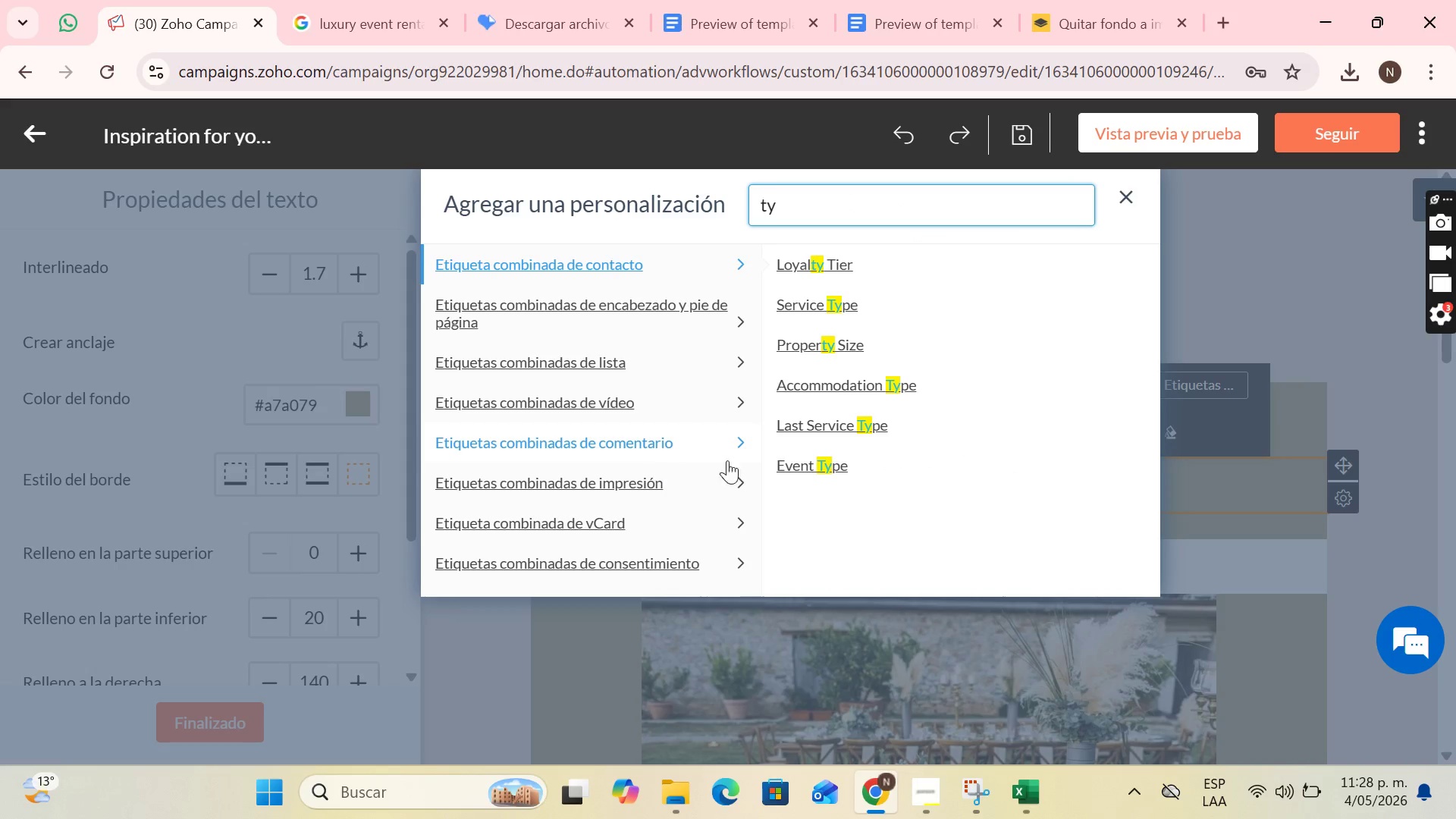 
left_click([815, 473])
 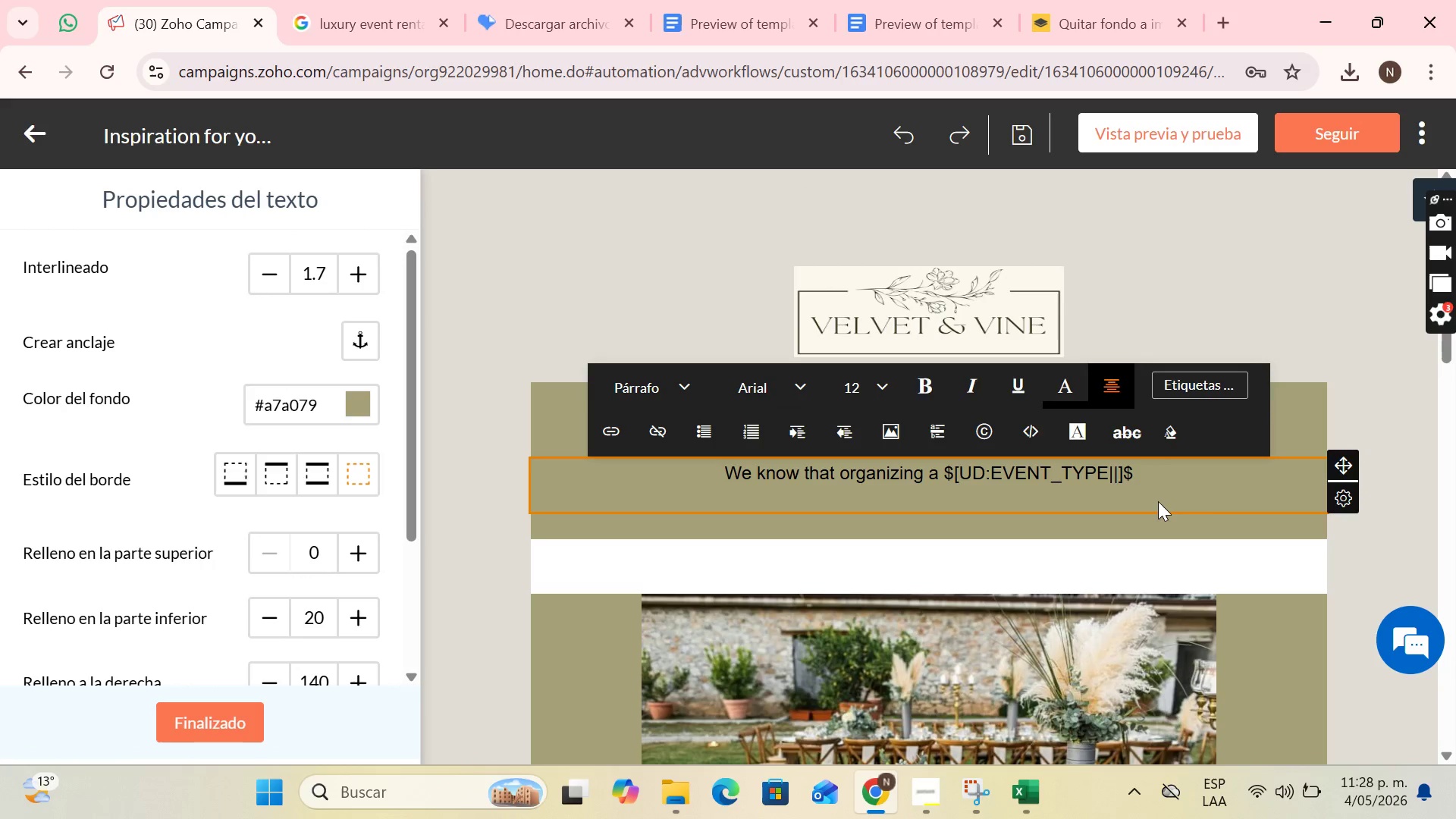 
type( requires a clear vision and pieces that speak for themselves.)
 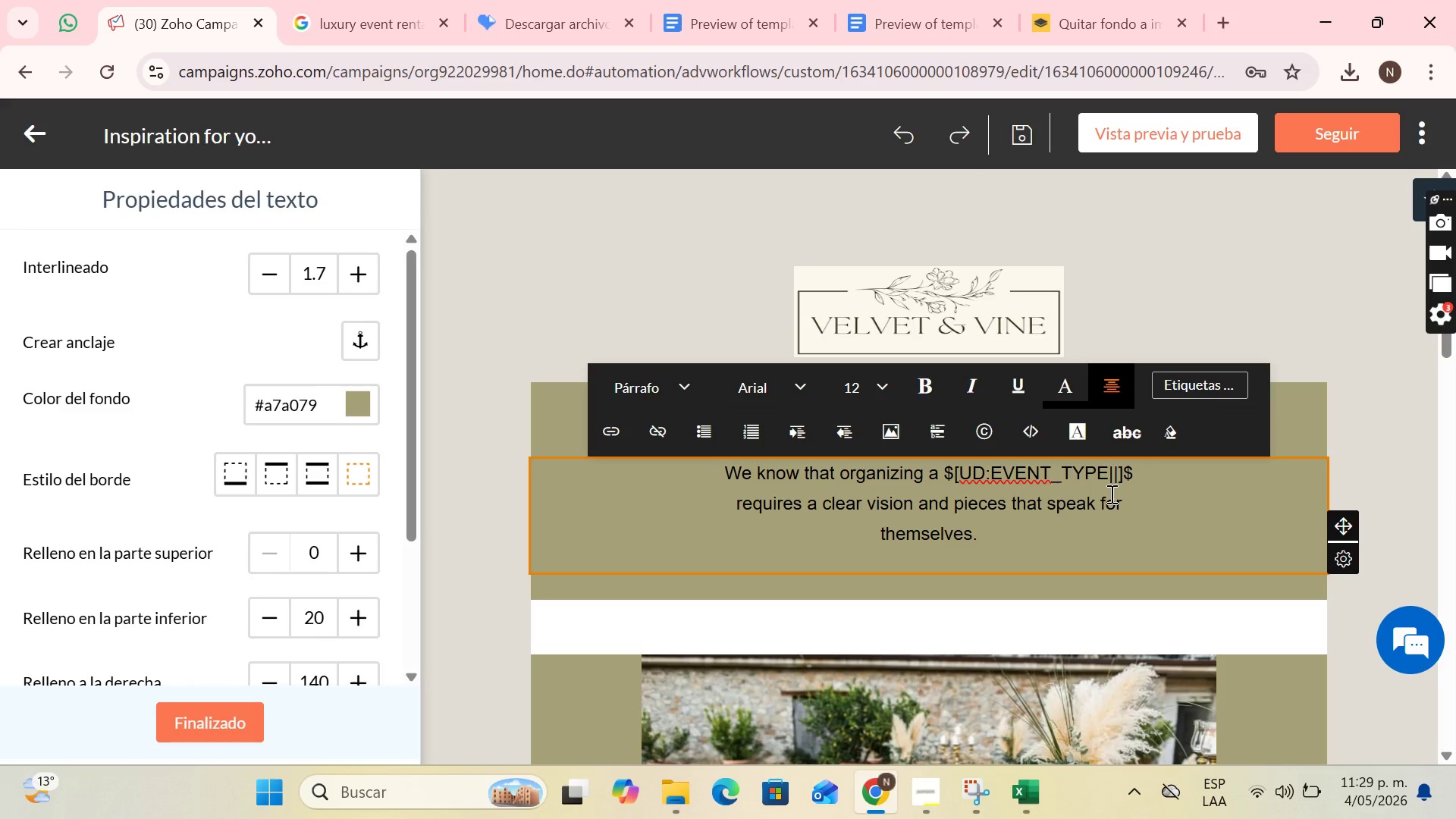 
wait(36.69)
 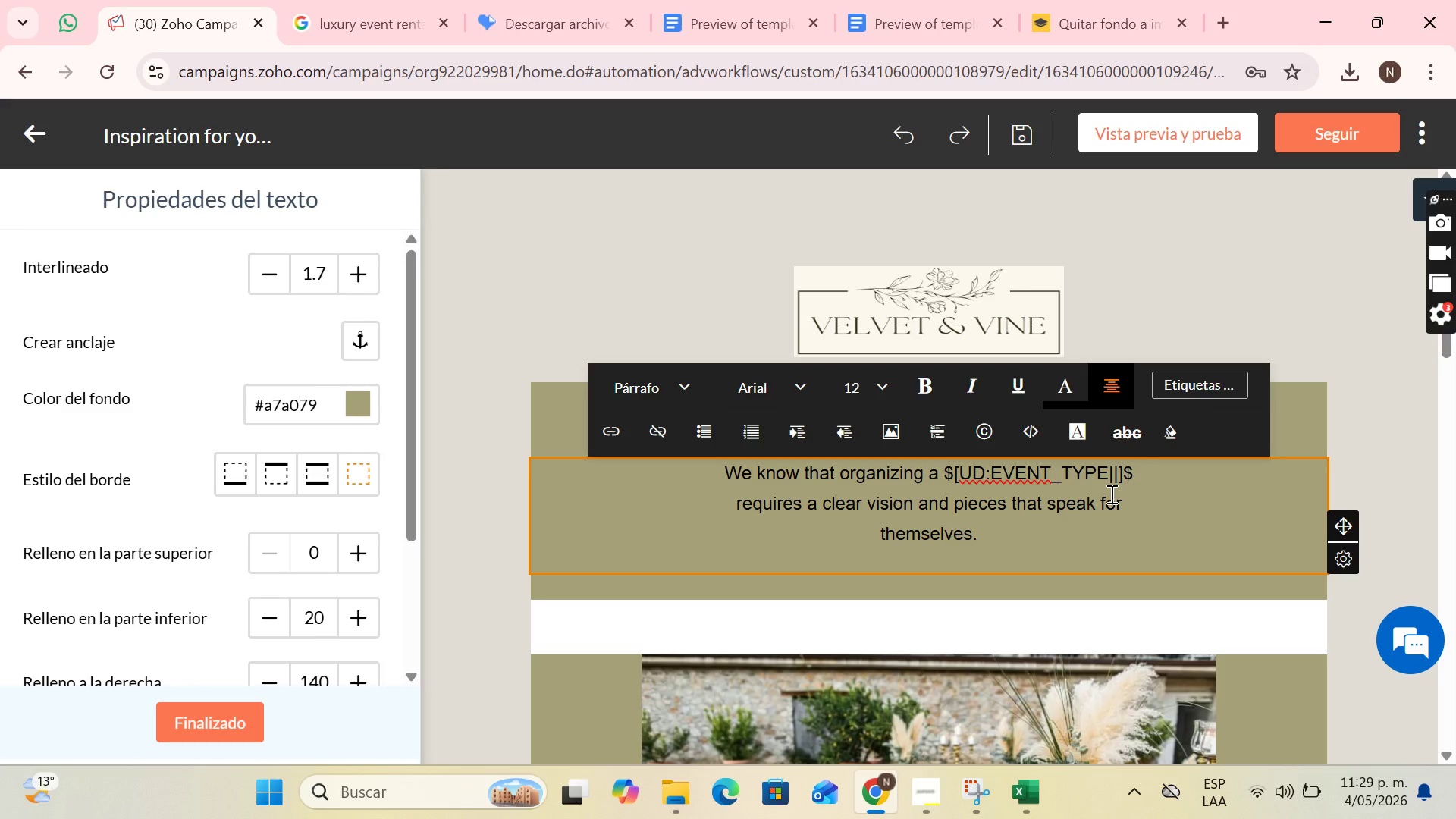 
key(Enter)
 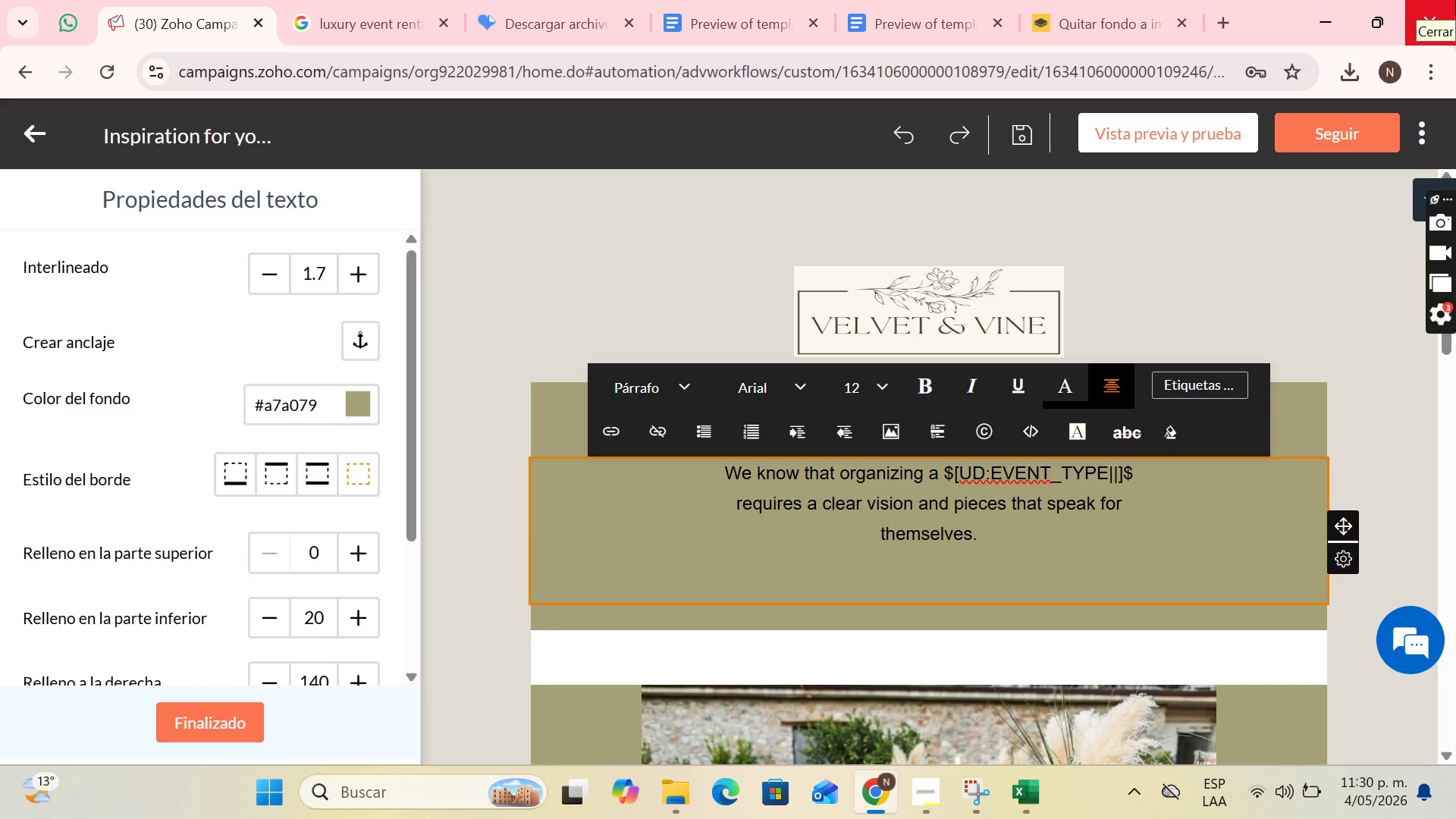 
wait(11.08)
 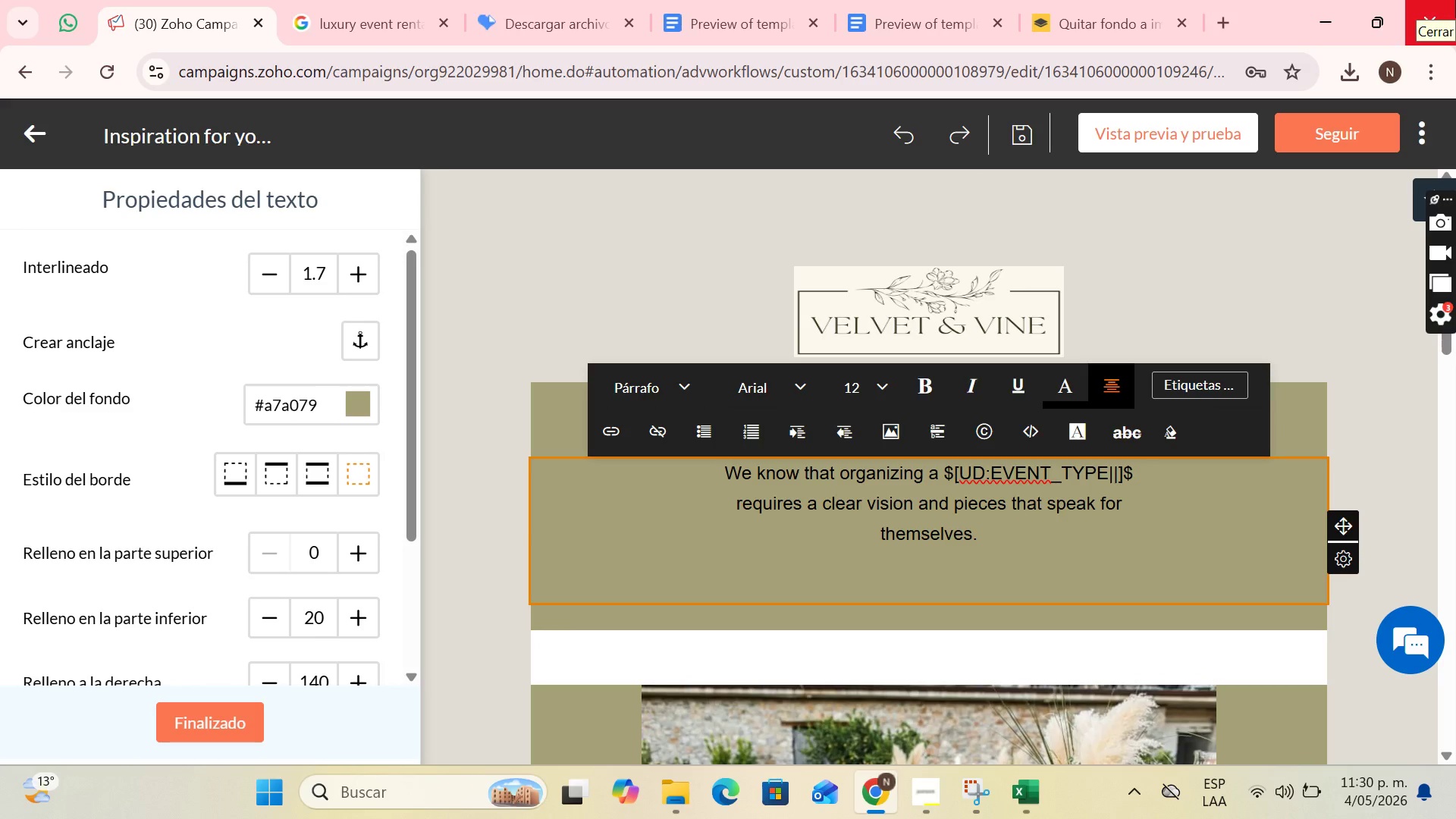 
type(Base)
 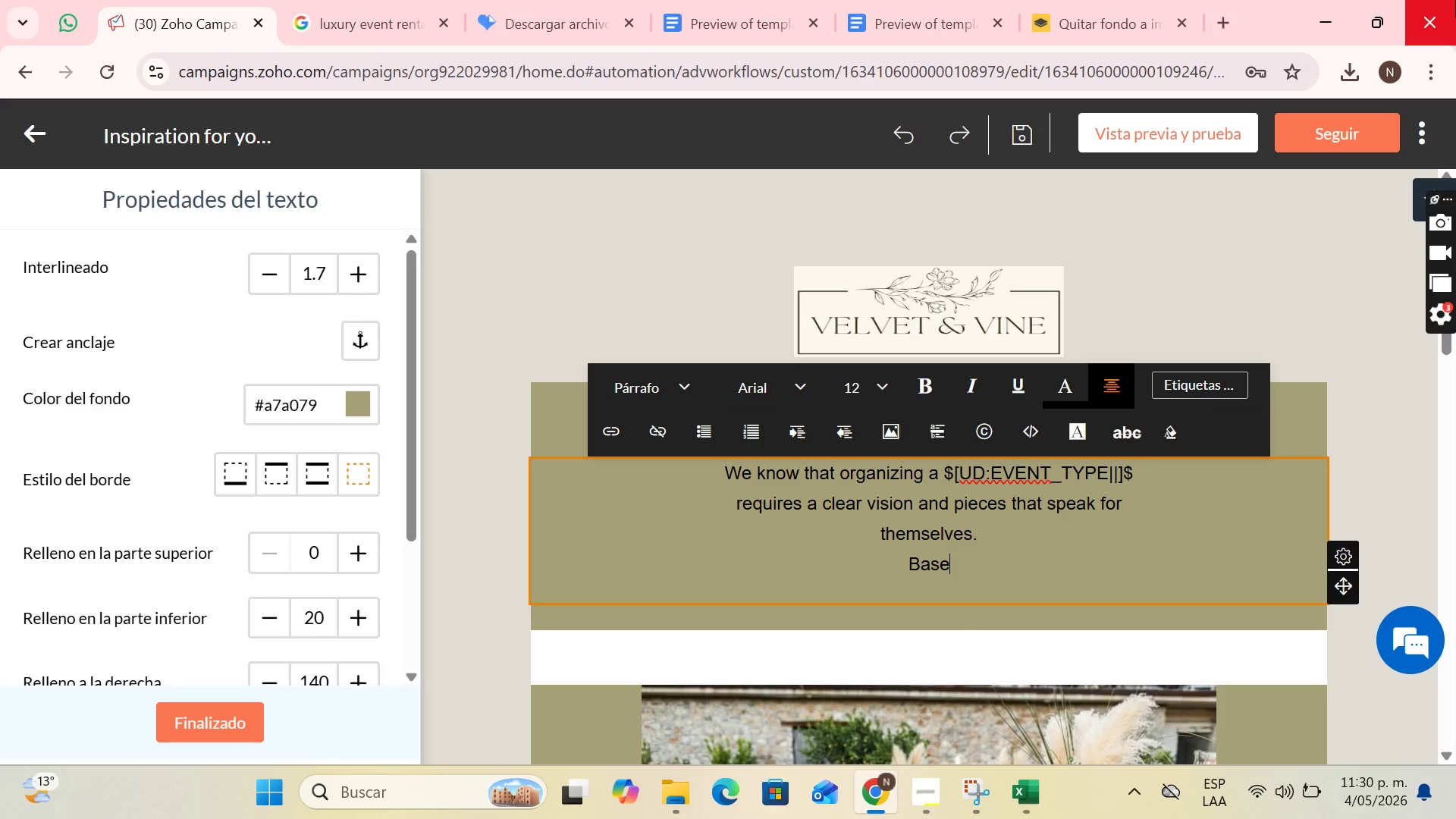 
key(ArrowUp)
 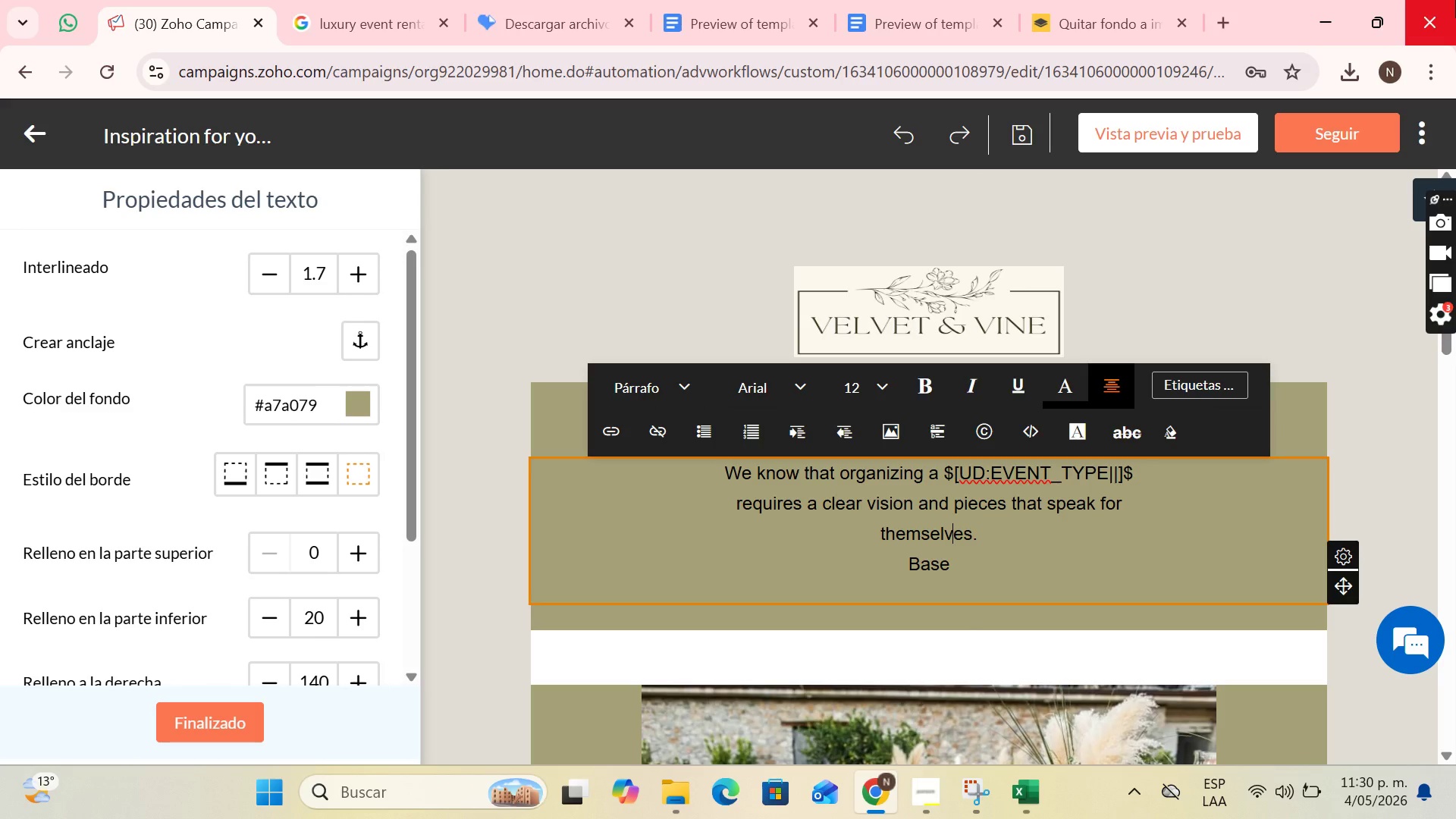 
key(ArrowRight)
 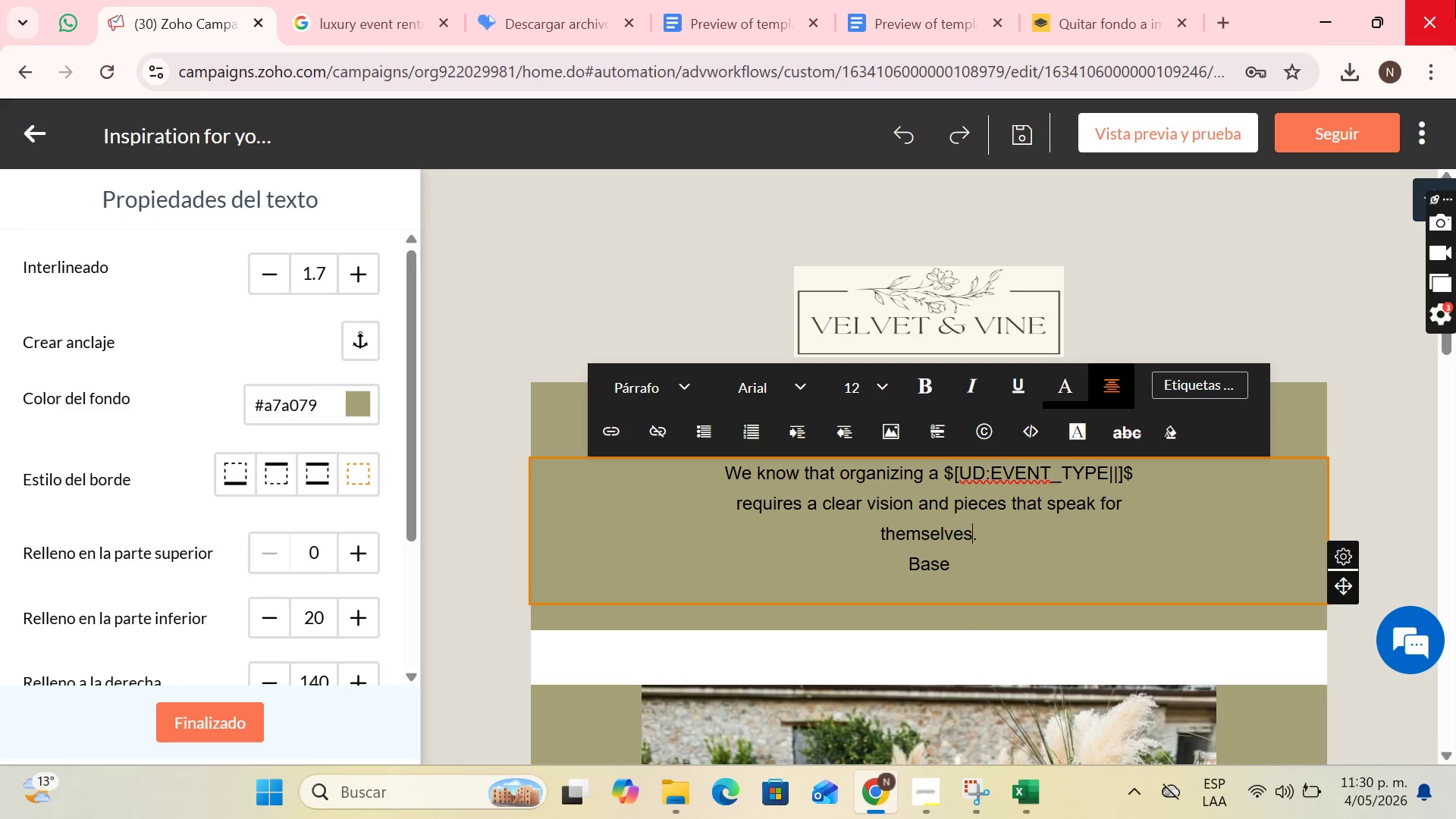 
key(ArrowRight)
 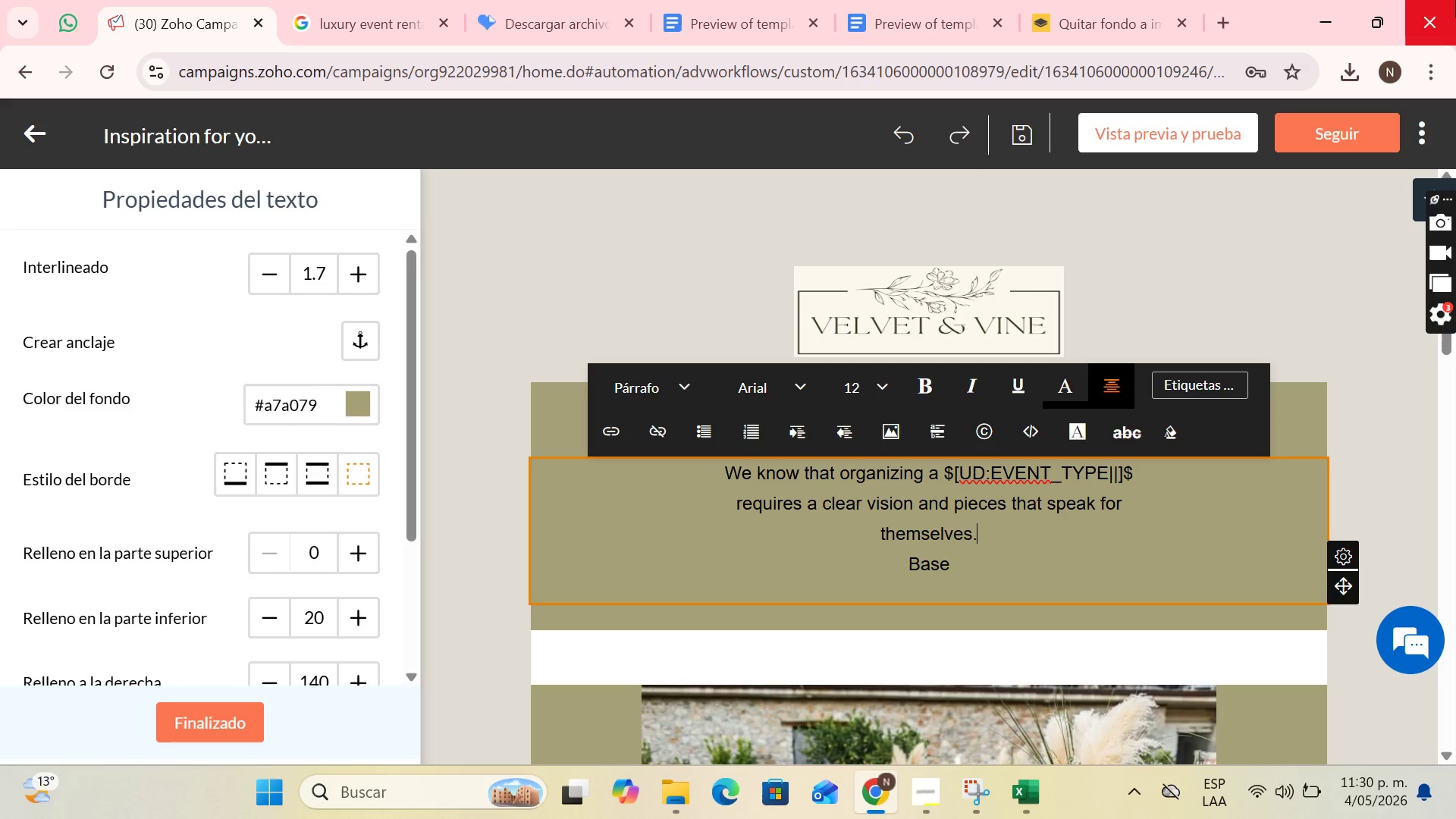 
key(ArrowRight)
 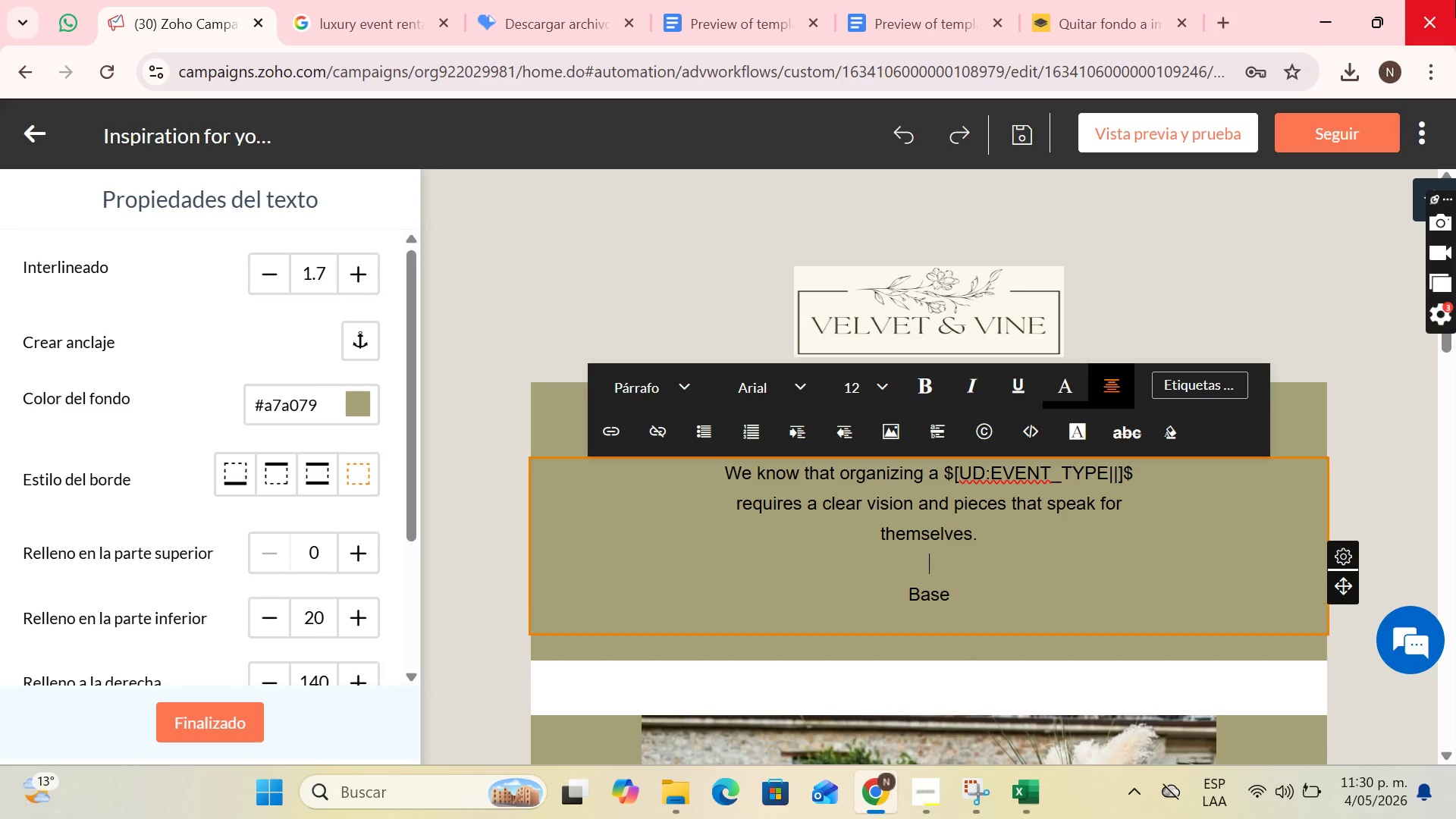 
key(Enter)
 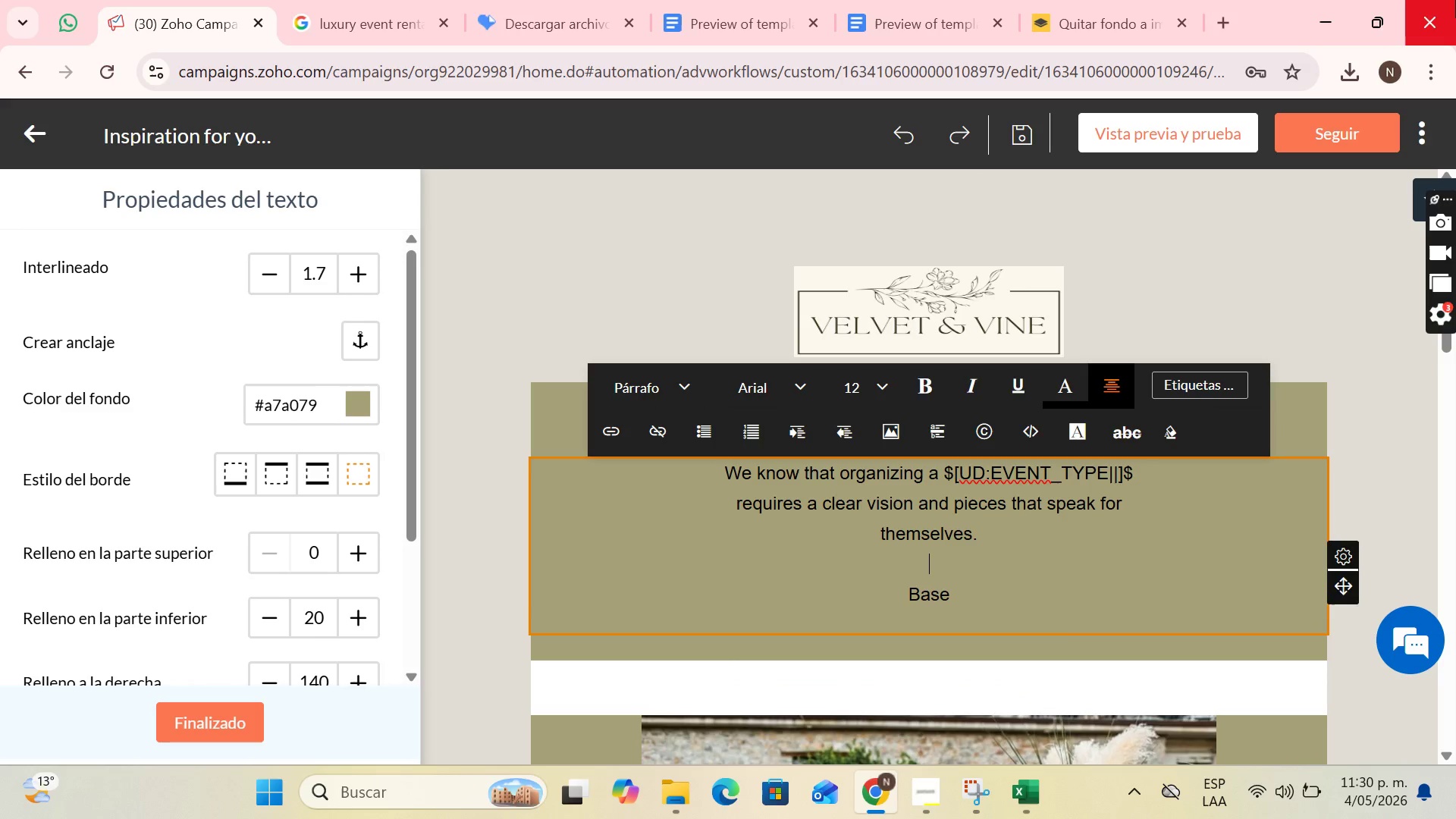 
key(ArrowDown)
 